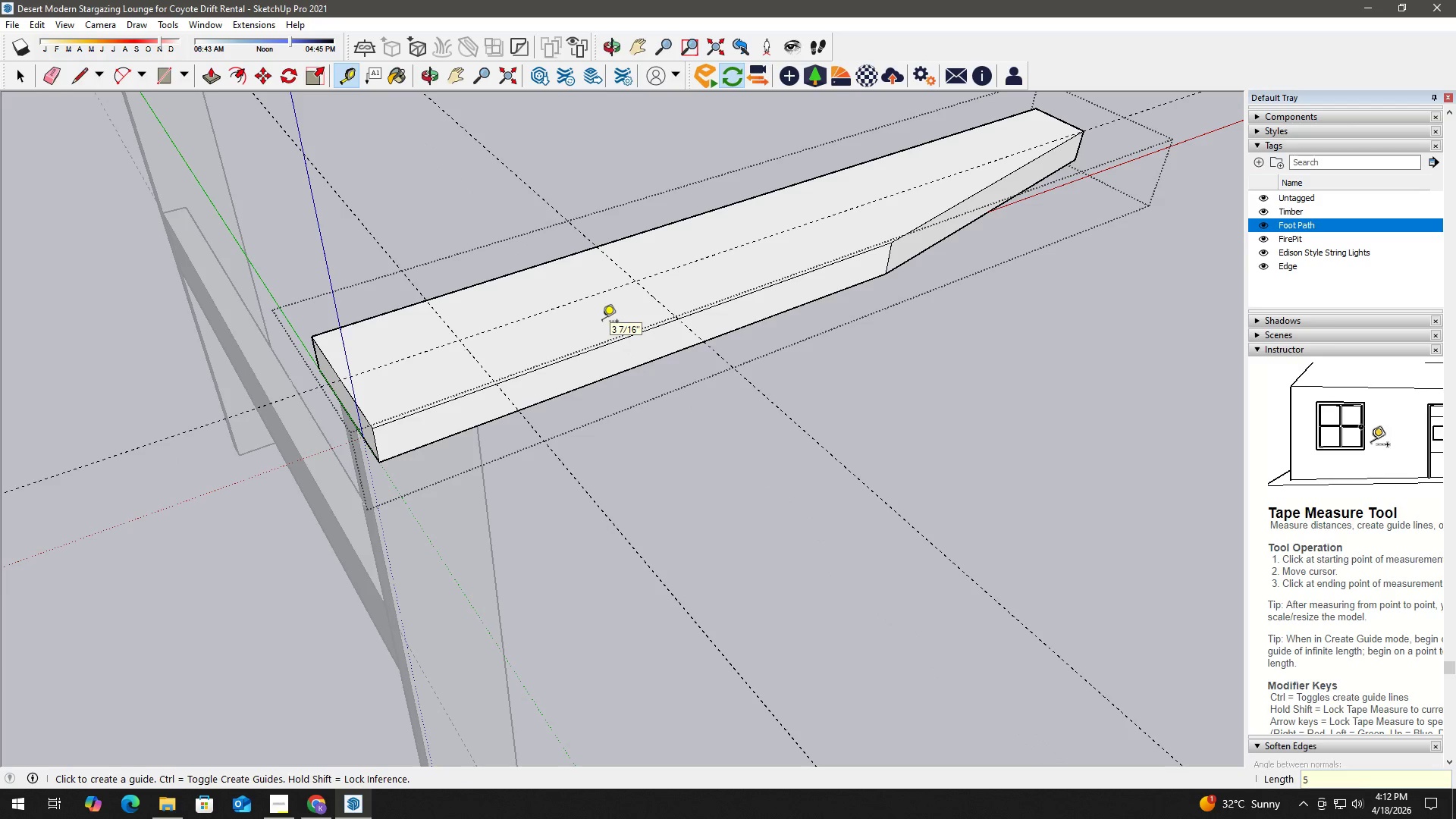 
key(Space)
 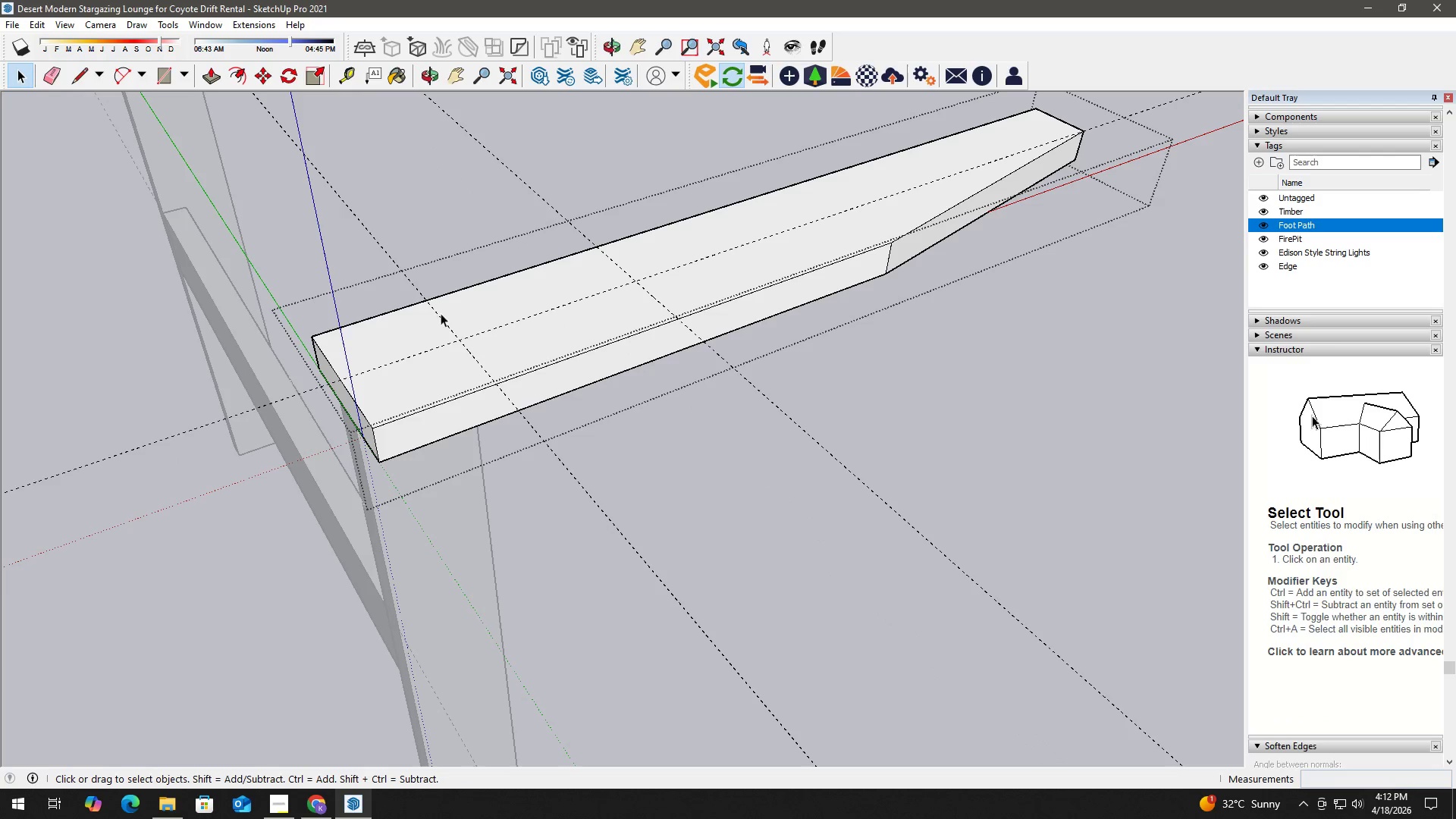 
key(T)
 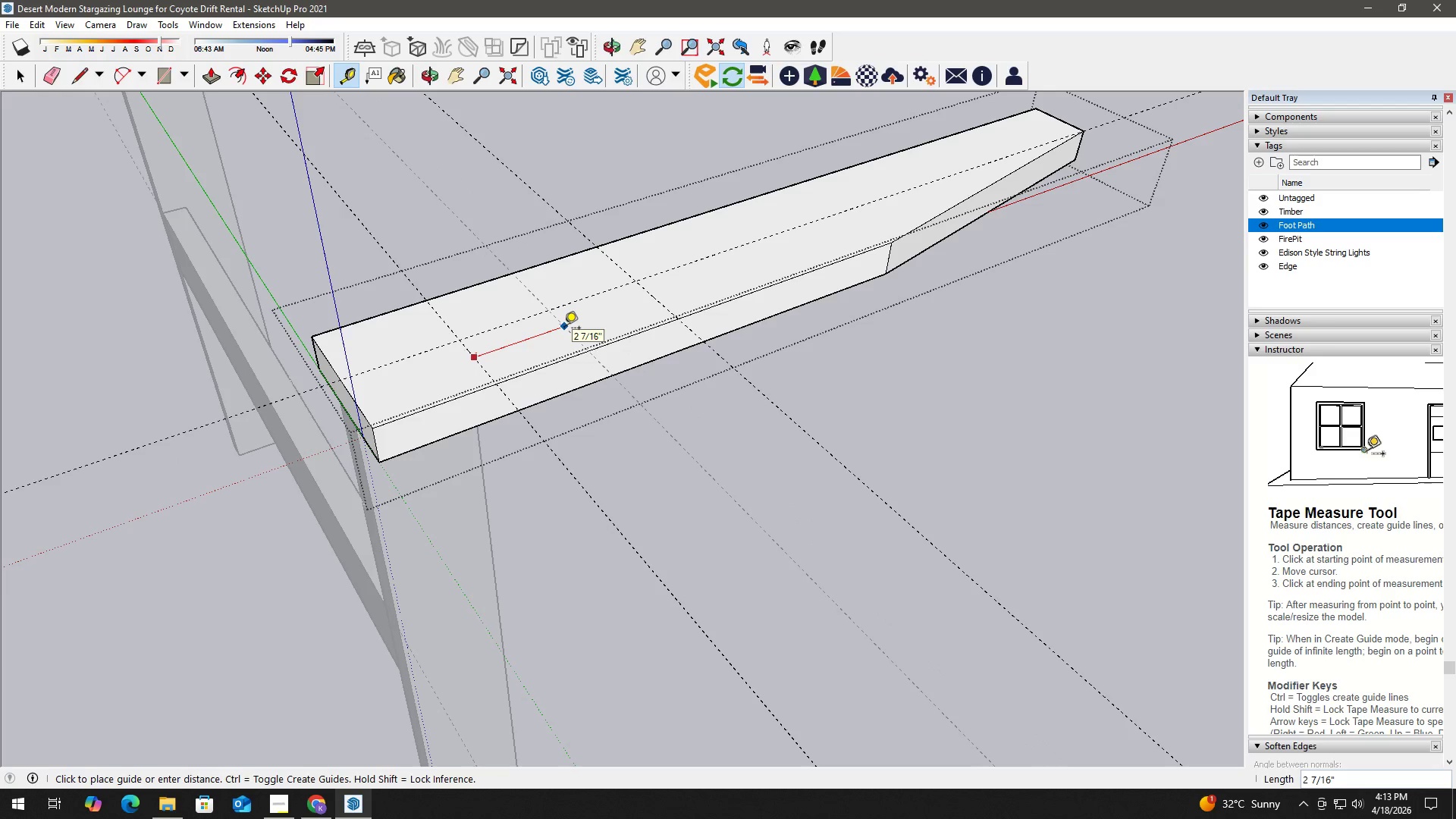 
key(Numpad2)
 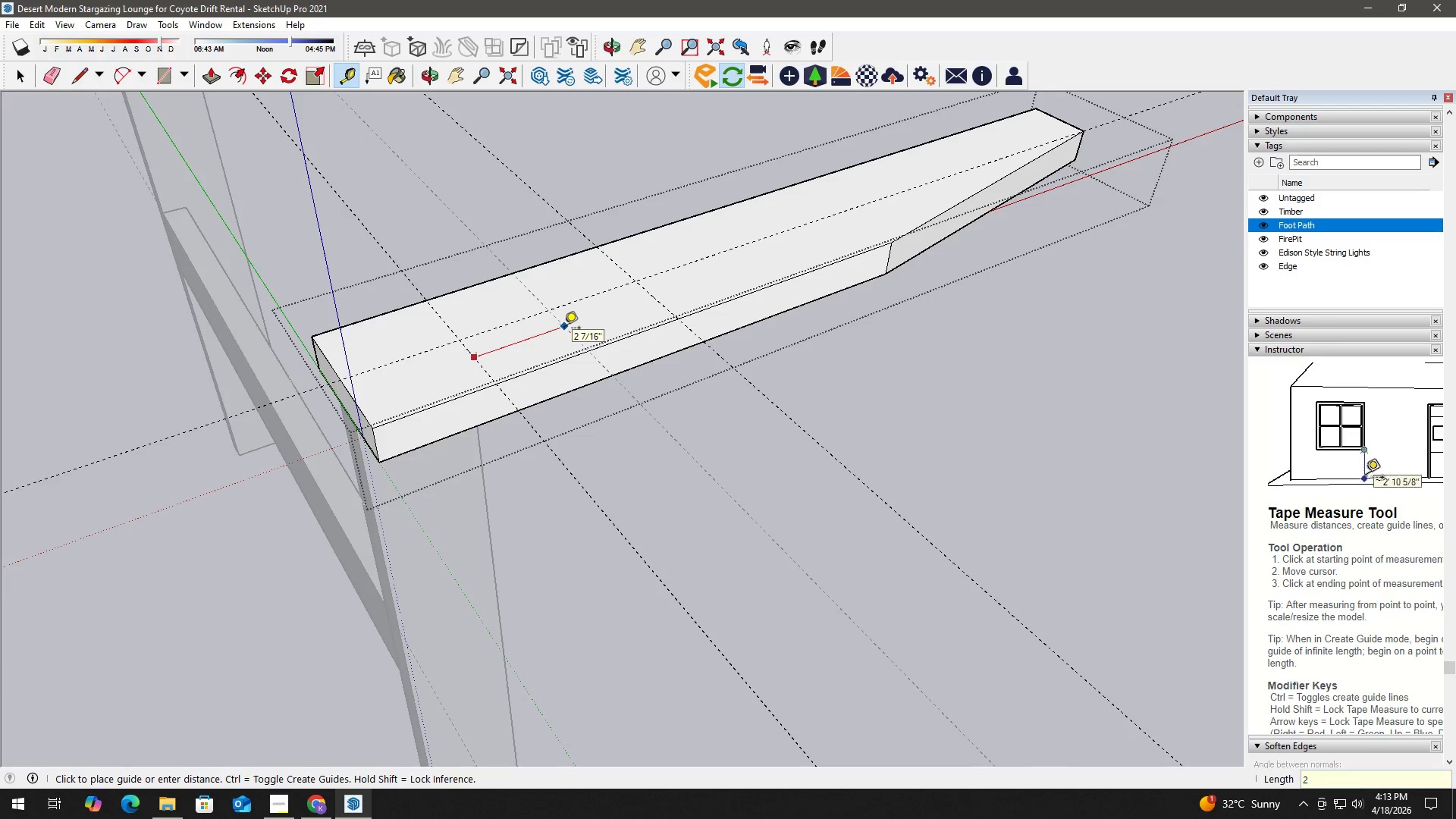 
key(NumpadDecimal)
 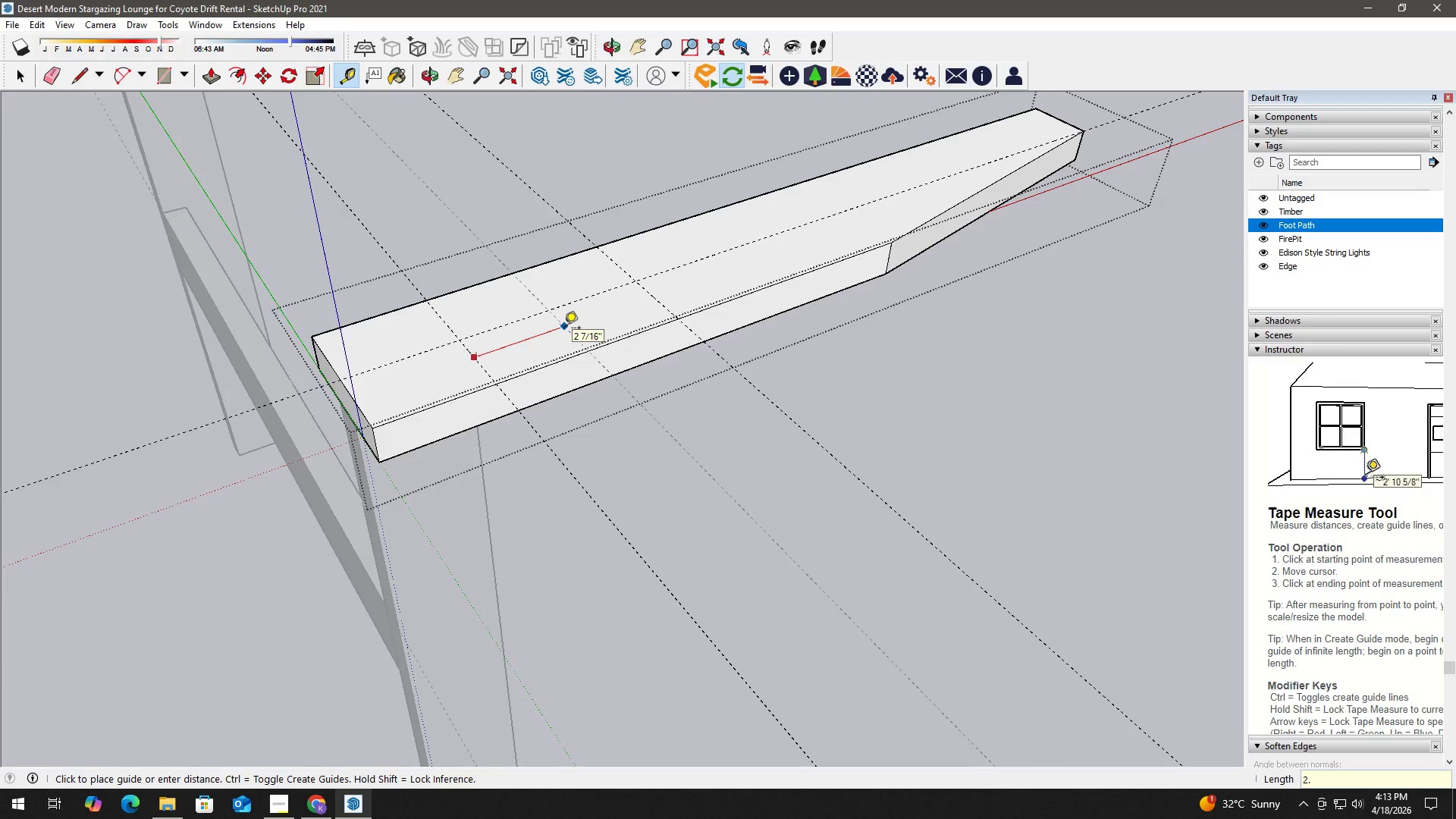 
key(Numpad5)
 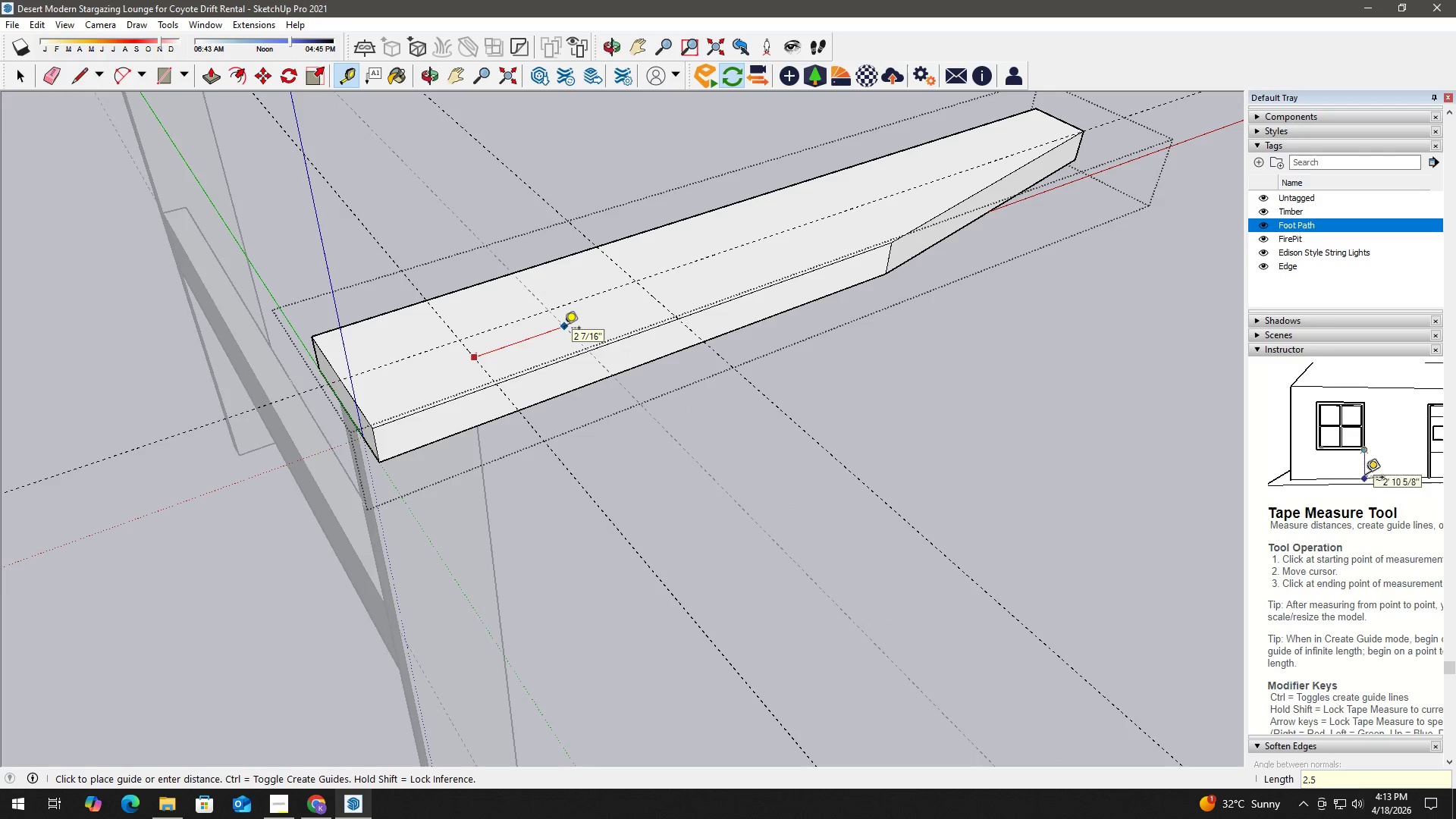 
key(NumpadEnter)
 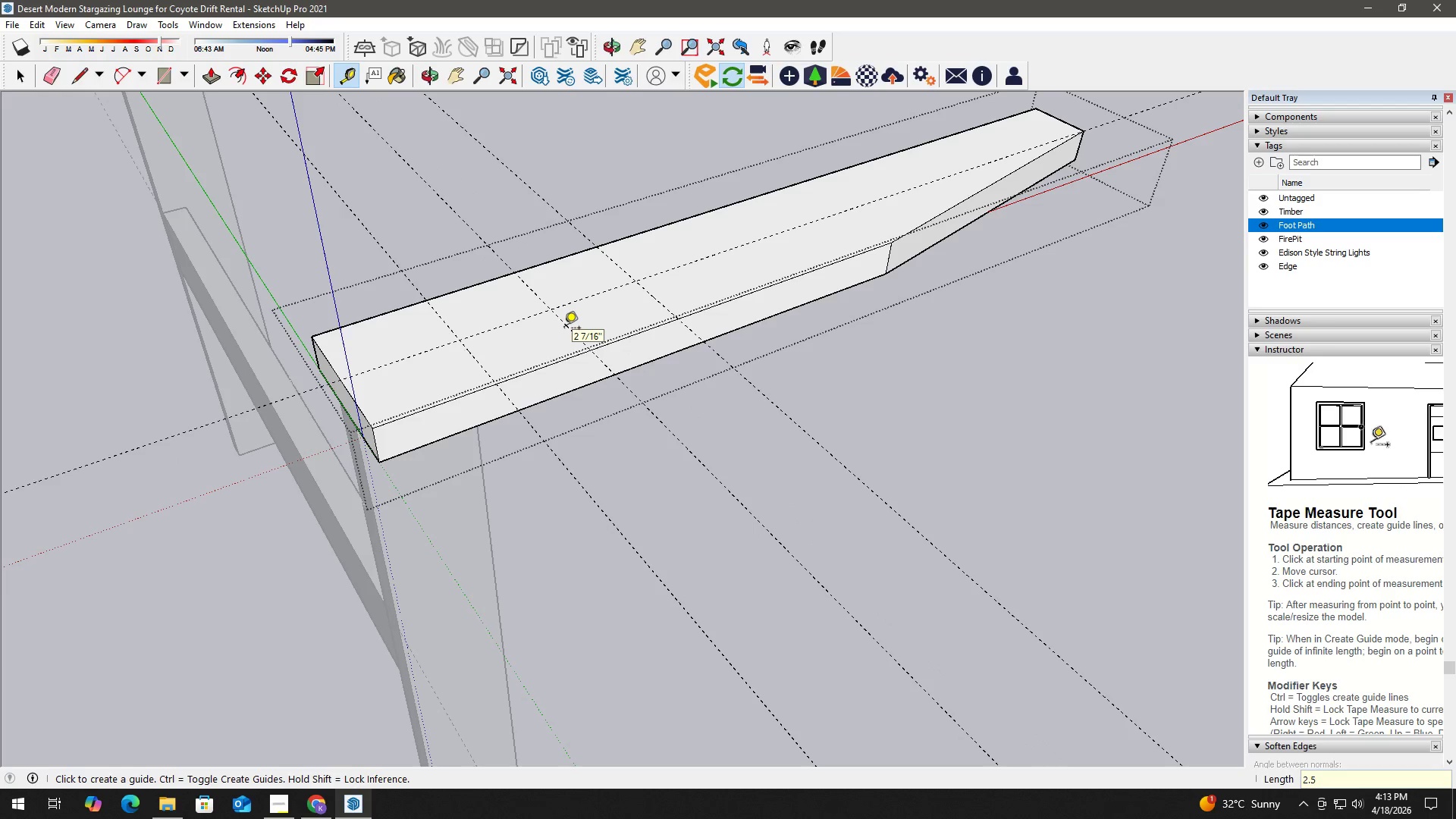 
key(Space)
 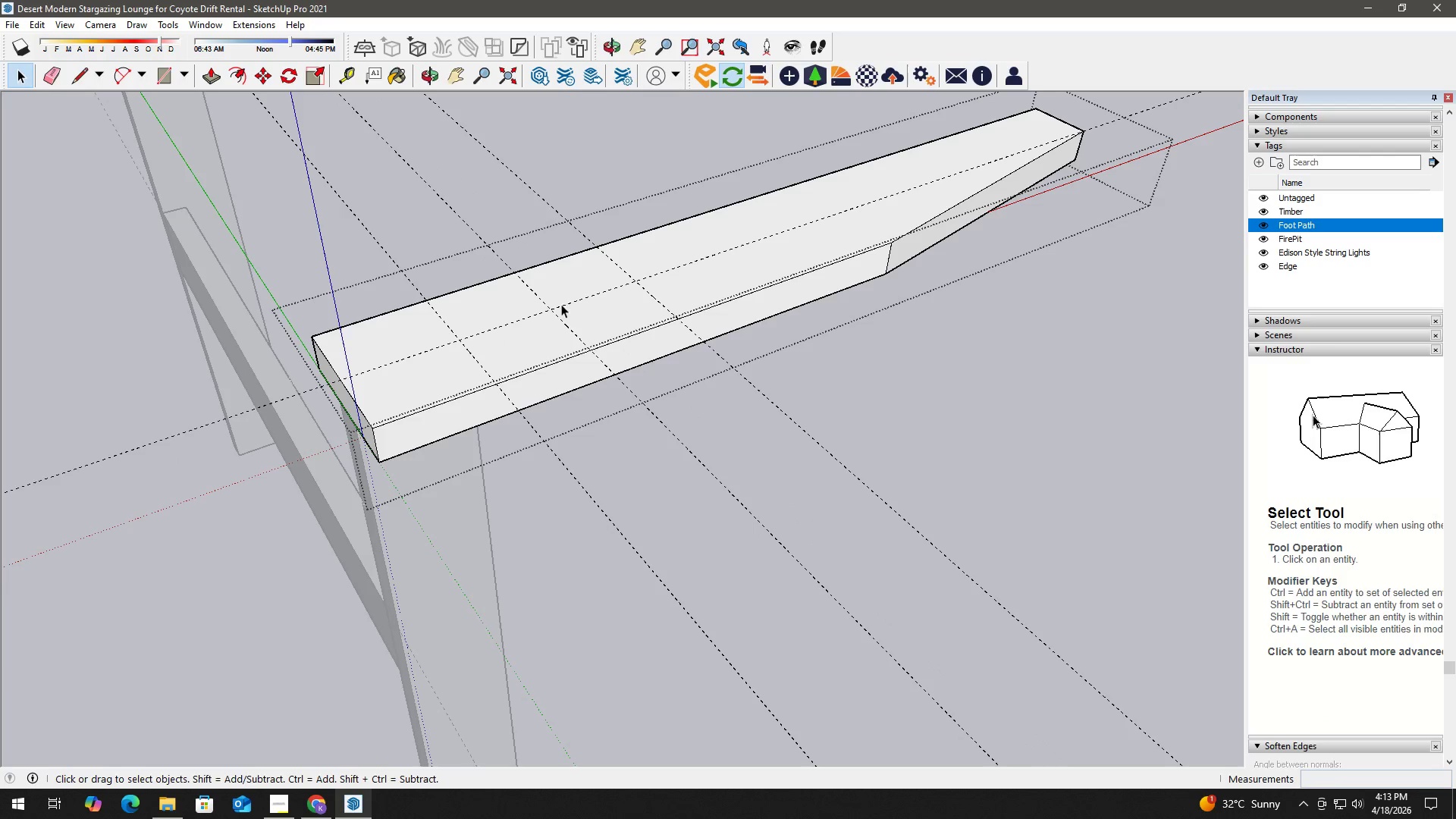 
key(C)
 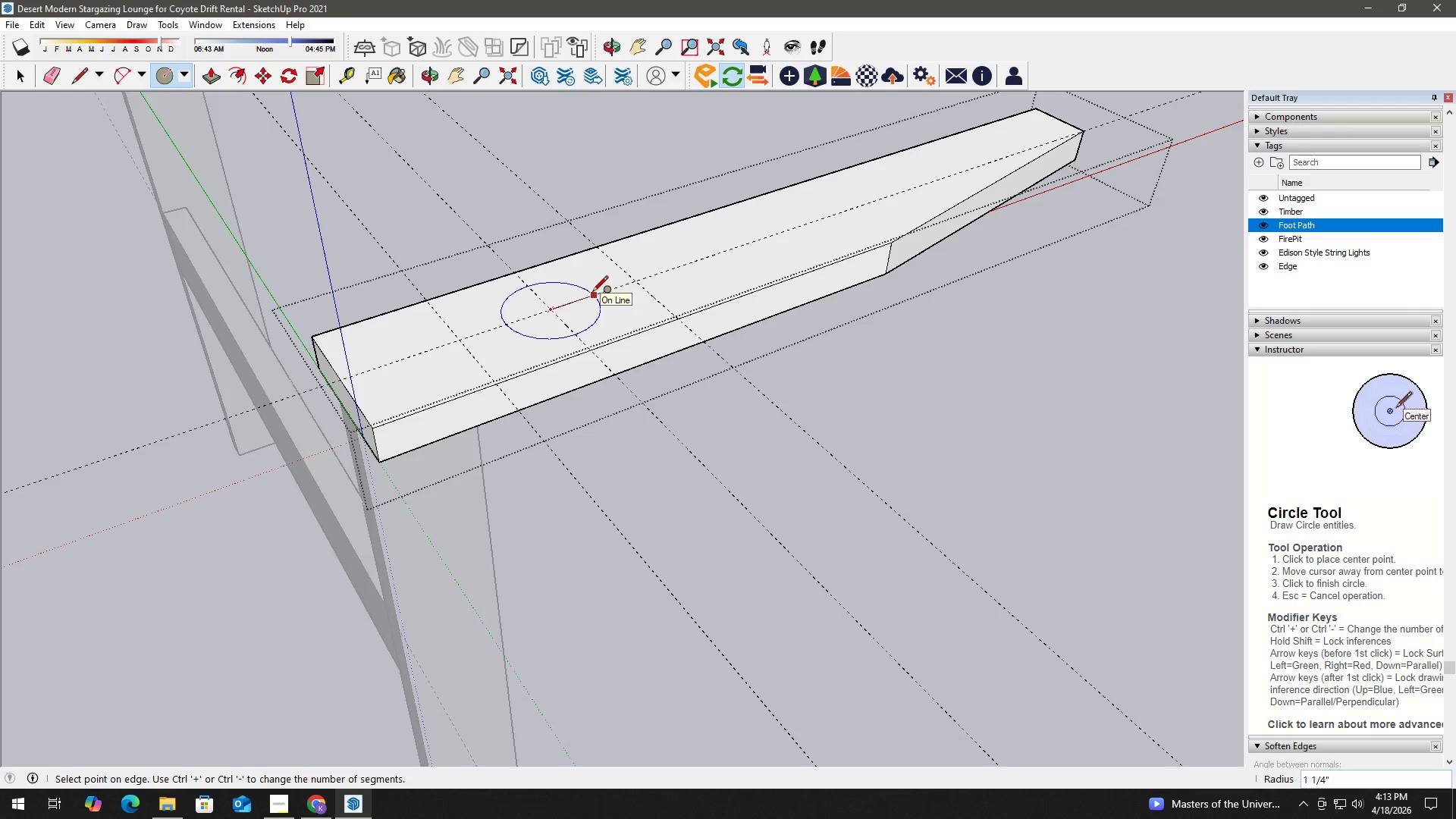 
key(Numpad1)
 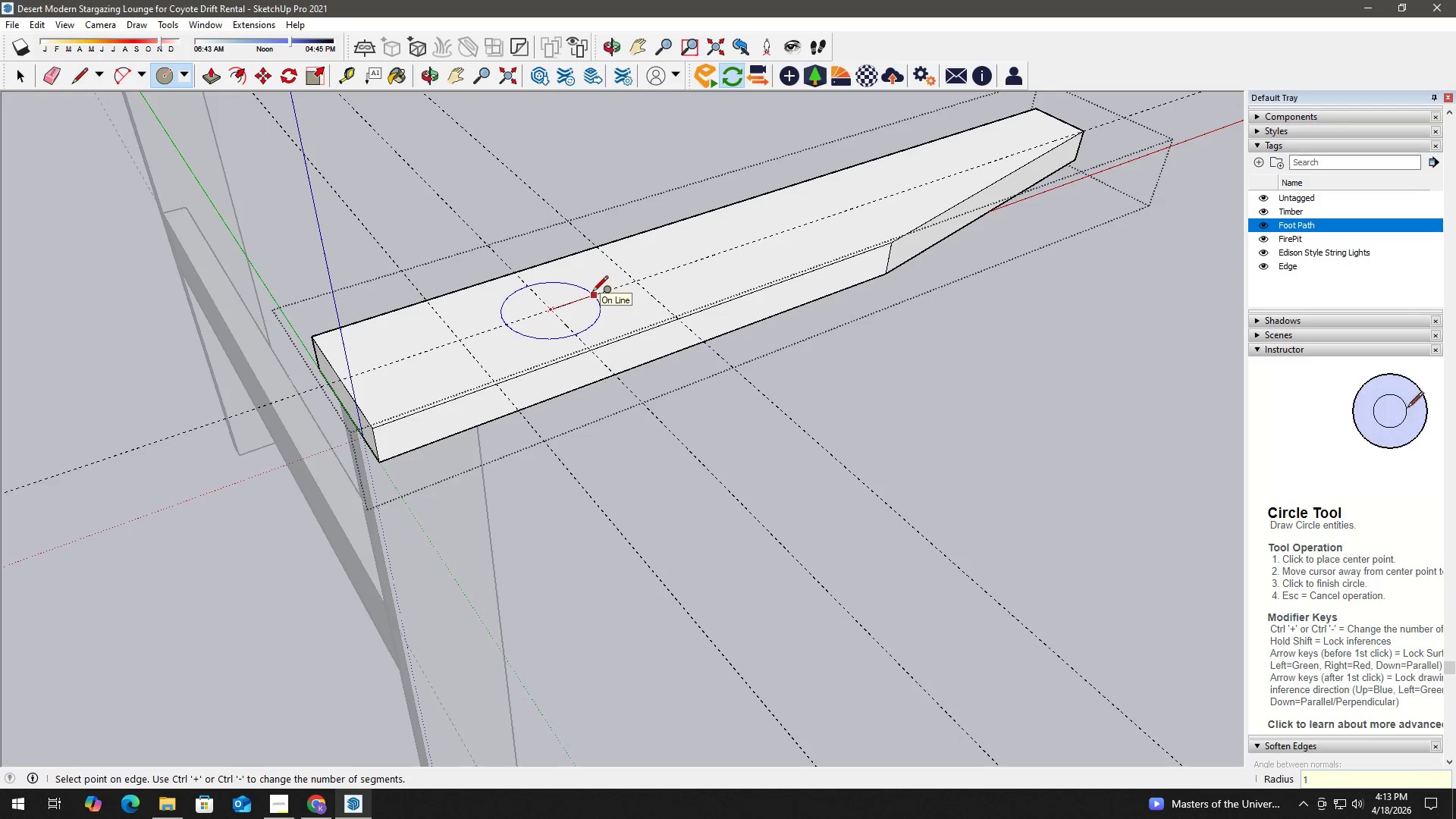 
key(NumpadDecimal)
 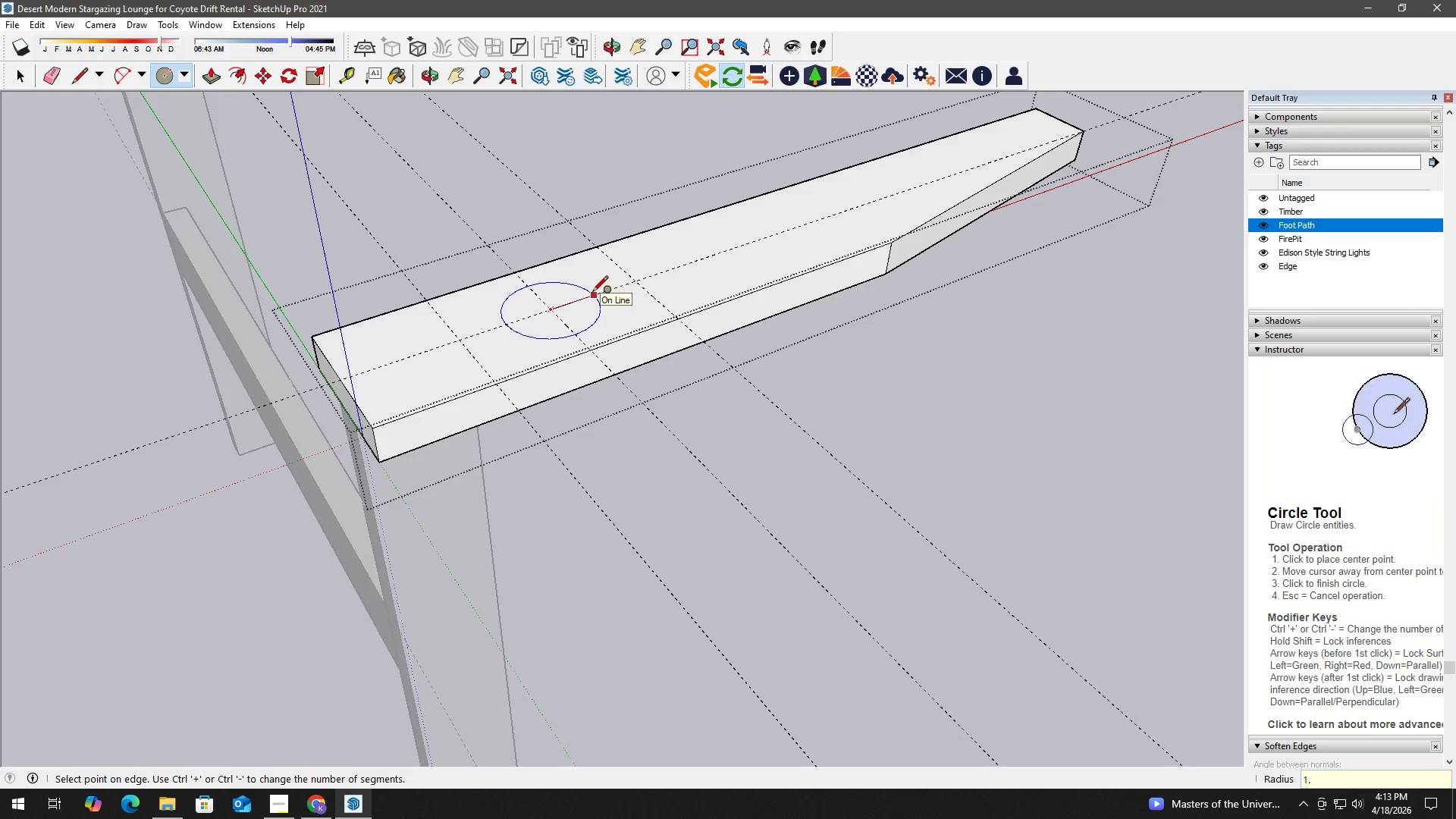 
key(Numpad5)
 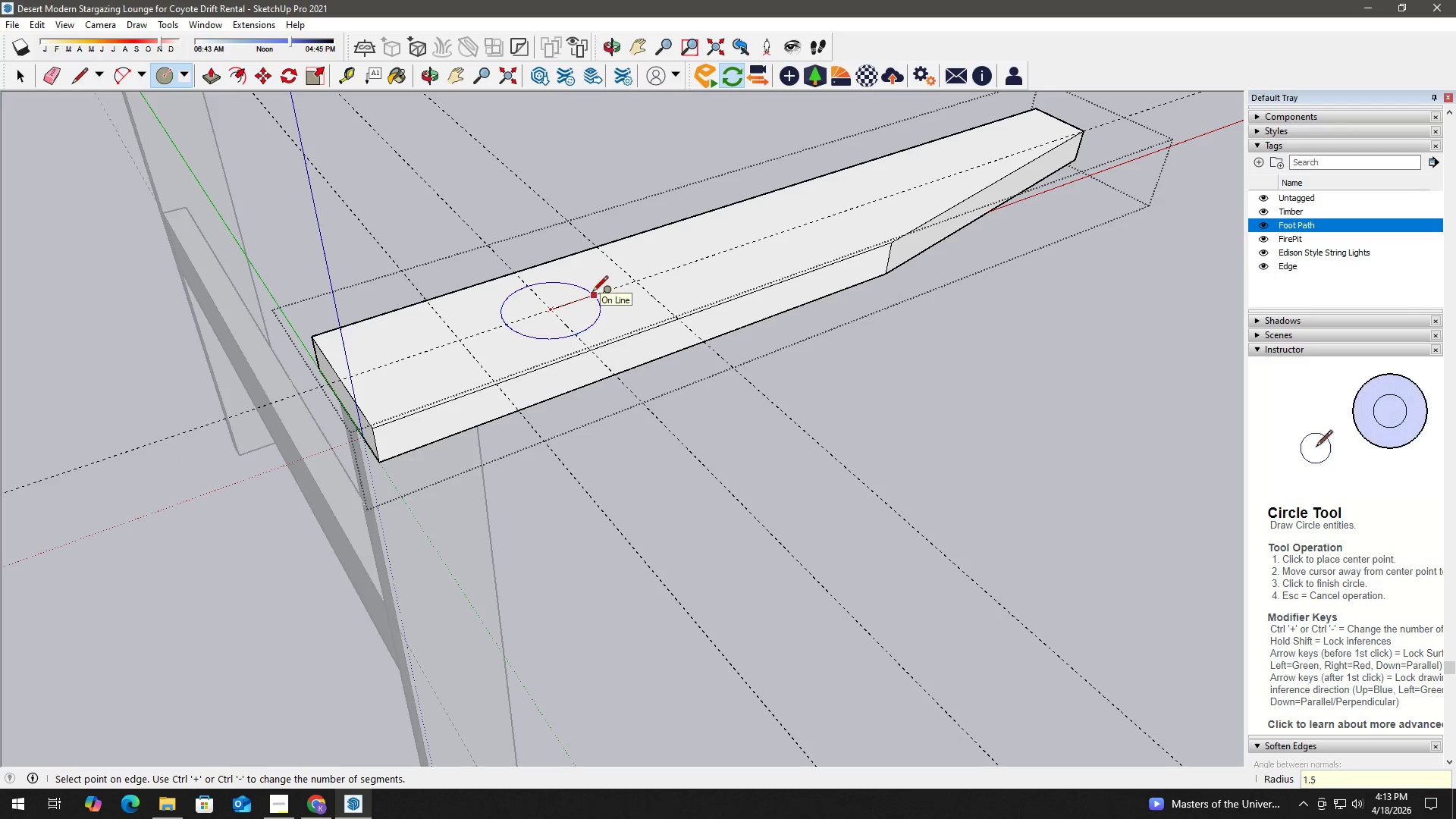 
key(NumpadEnter)
 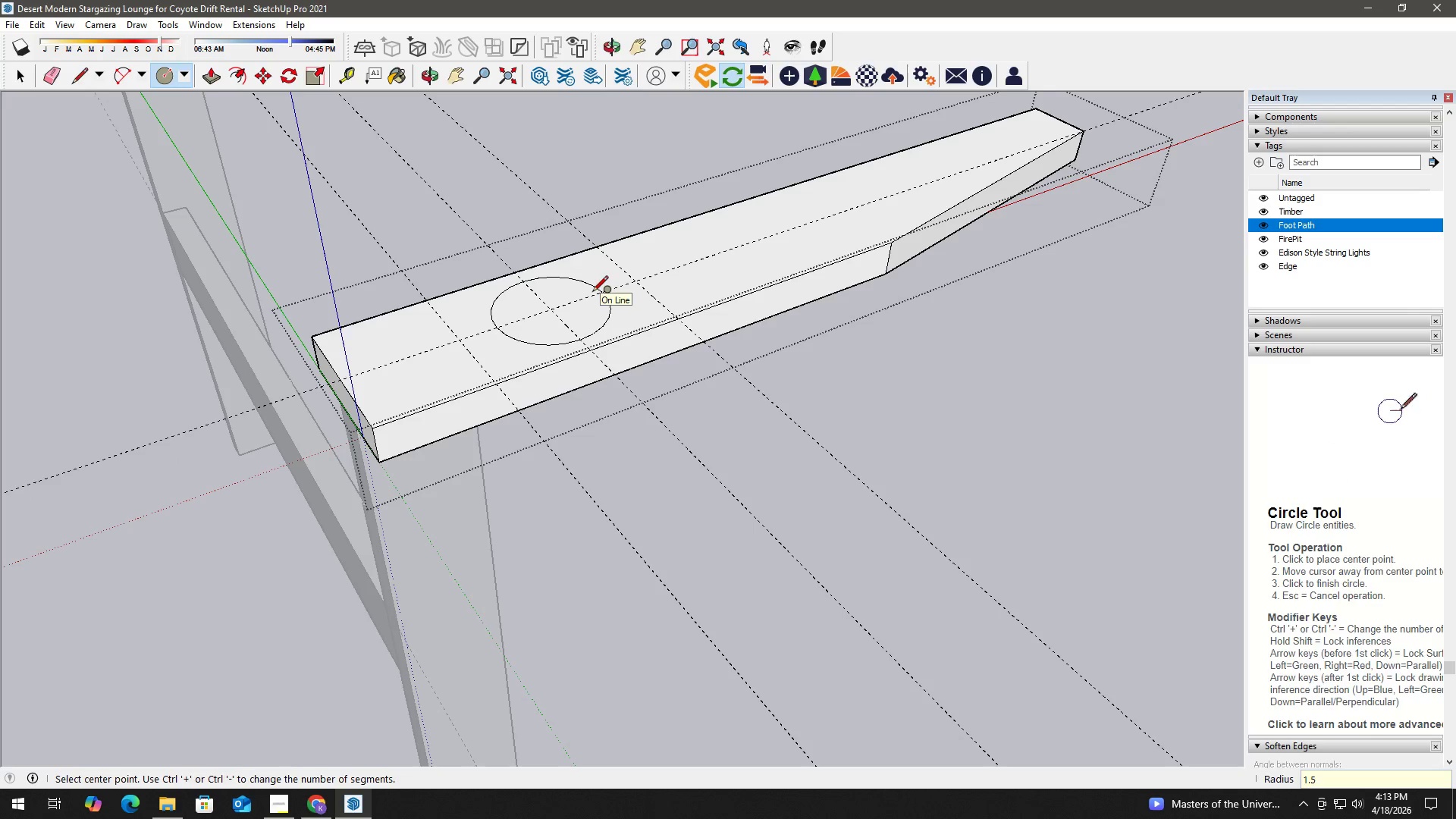 
key(Space)
 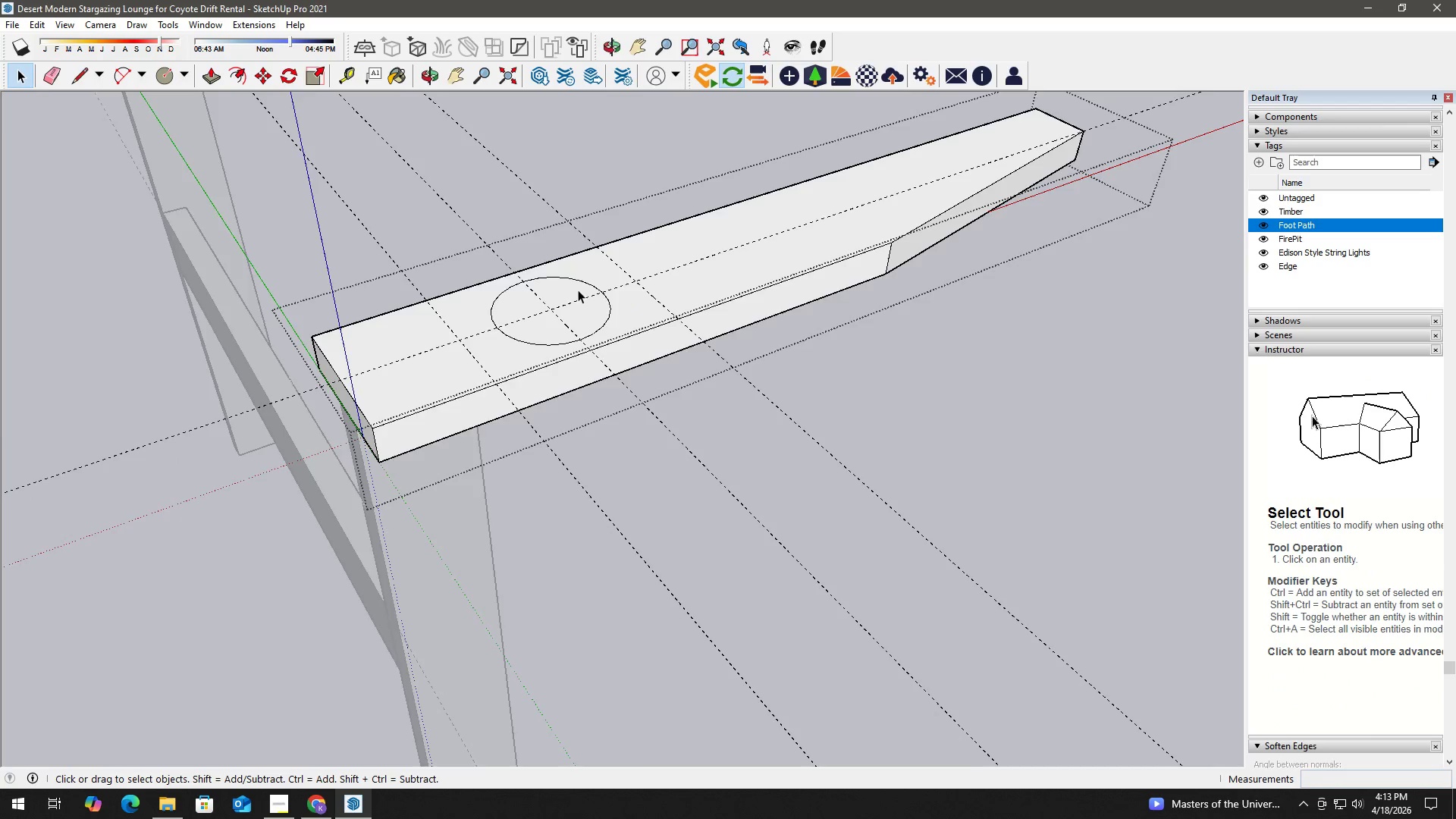 
scroll: coordinate [578, 290], scroll_direction: up, amount: 4.0
 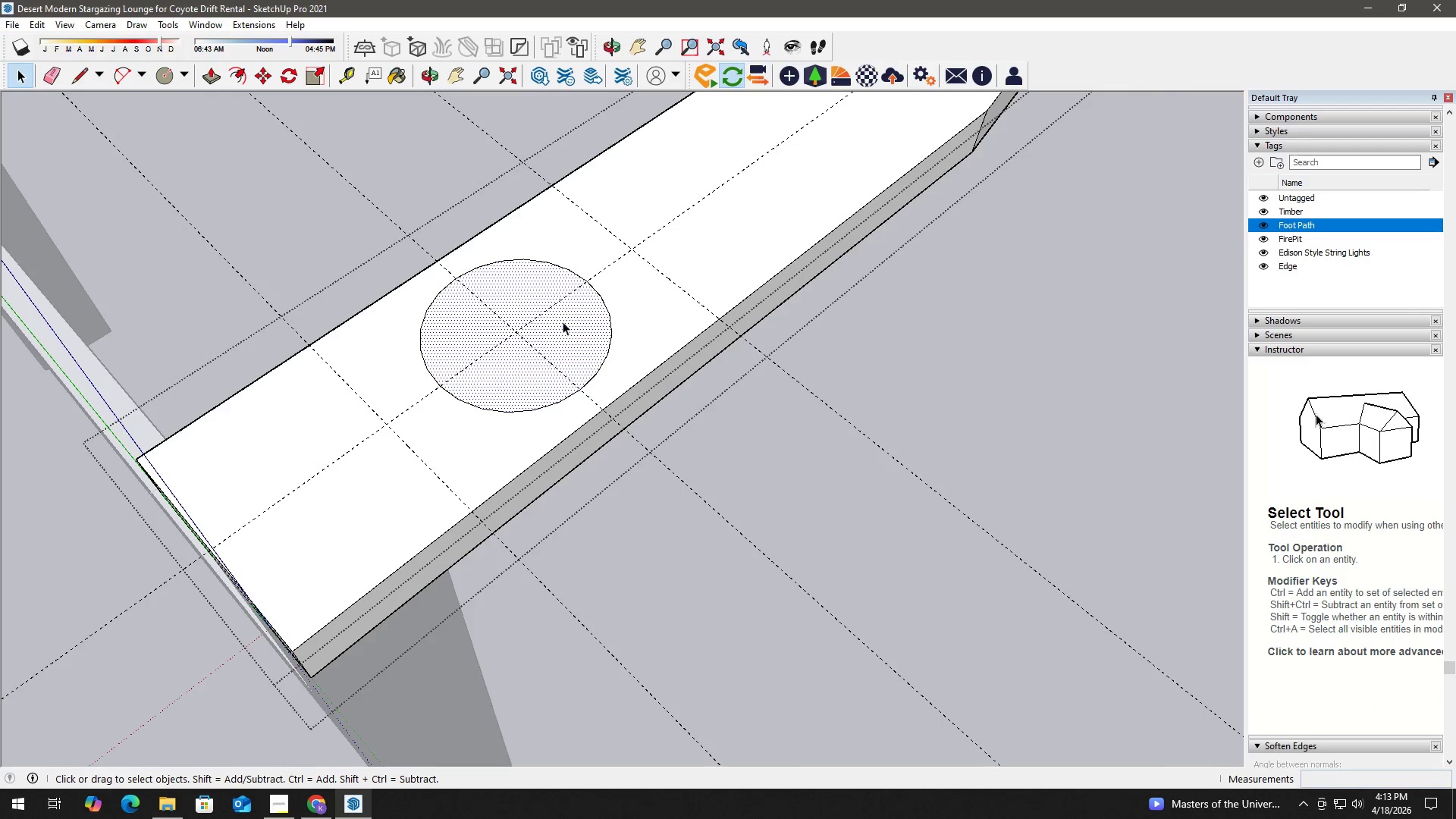 
key(P)
 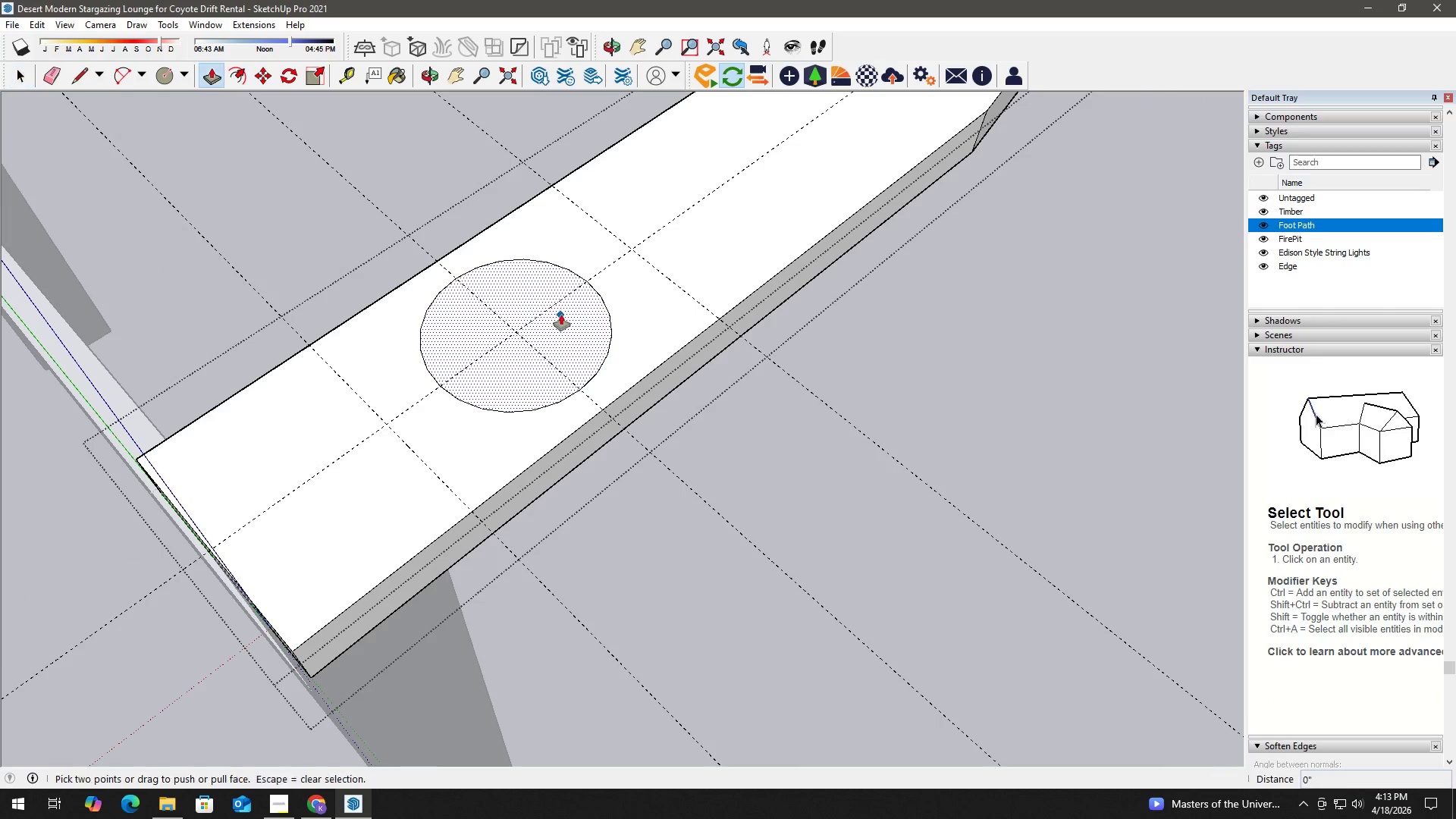 
left_click_drag(start_coordinate=[561, 314], to_coordinate=[587, 353])
 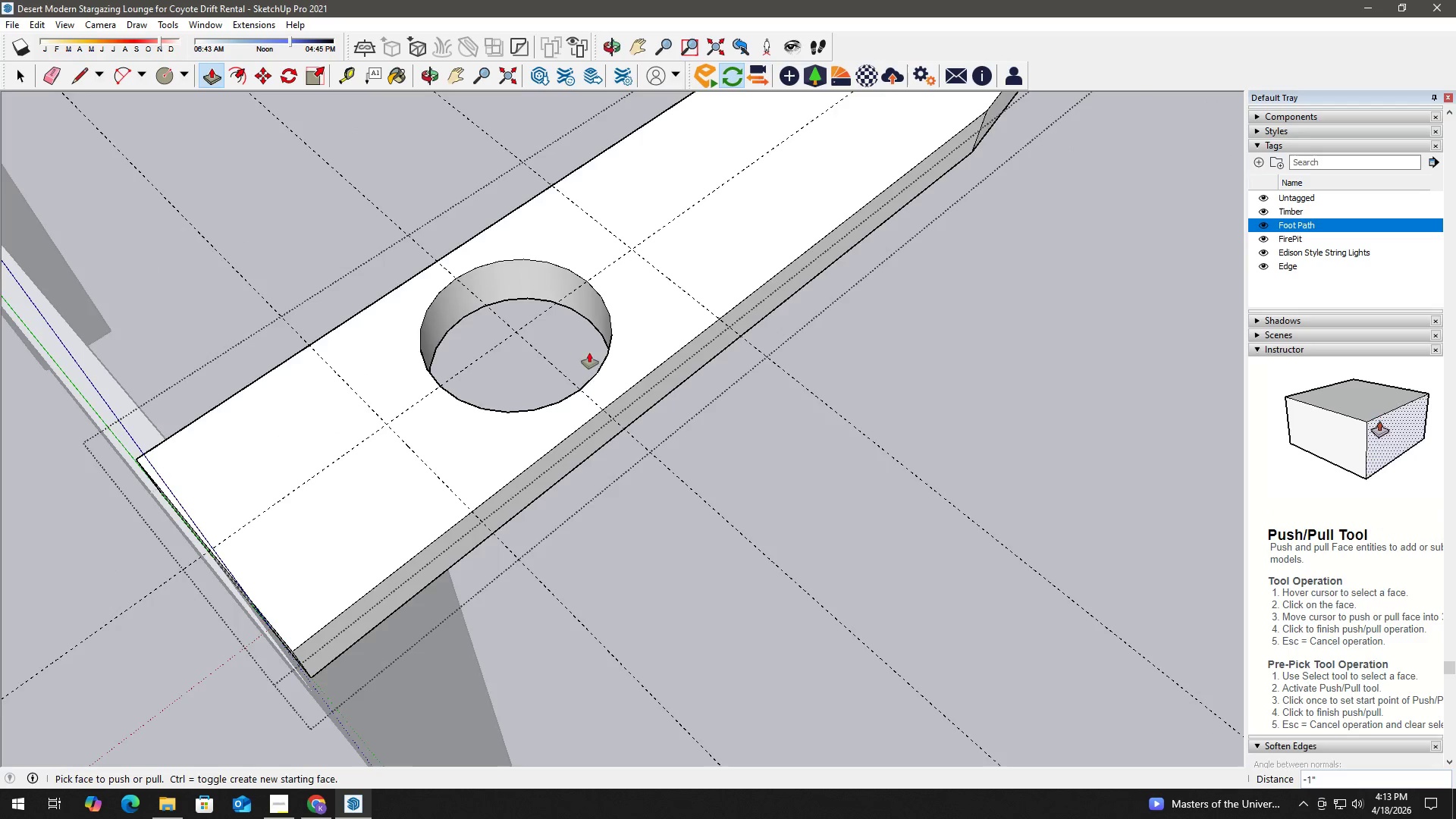 
key(Space)
 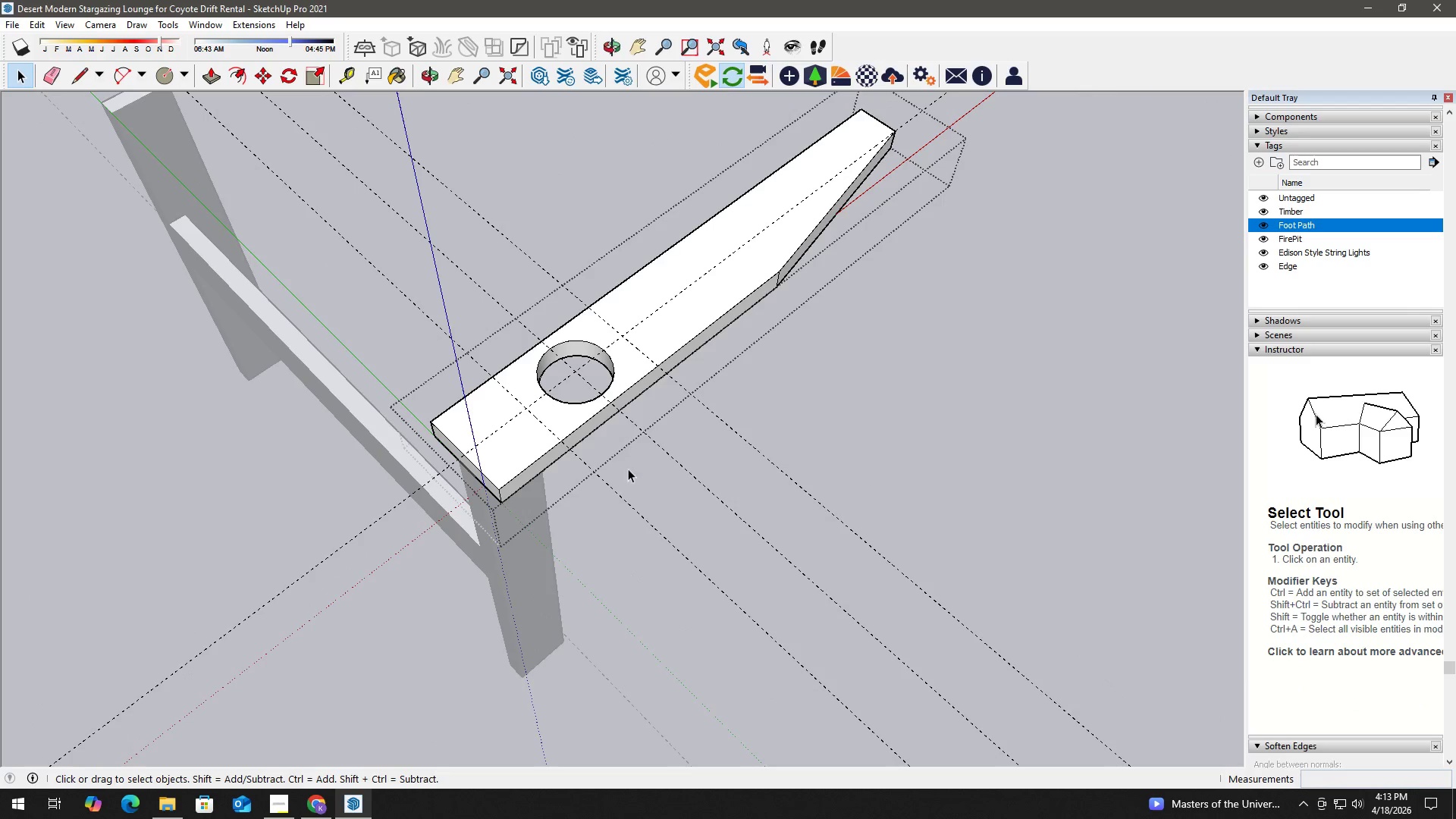 
key(E)
 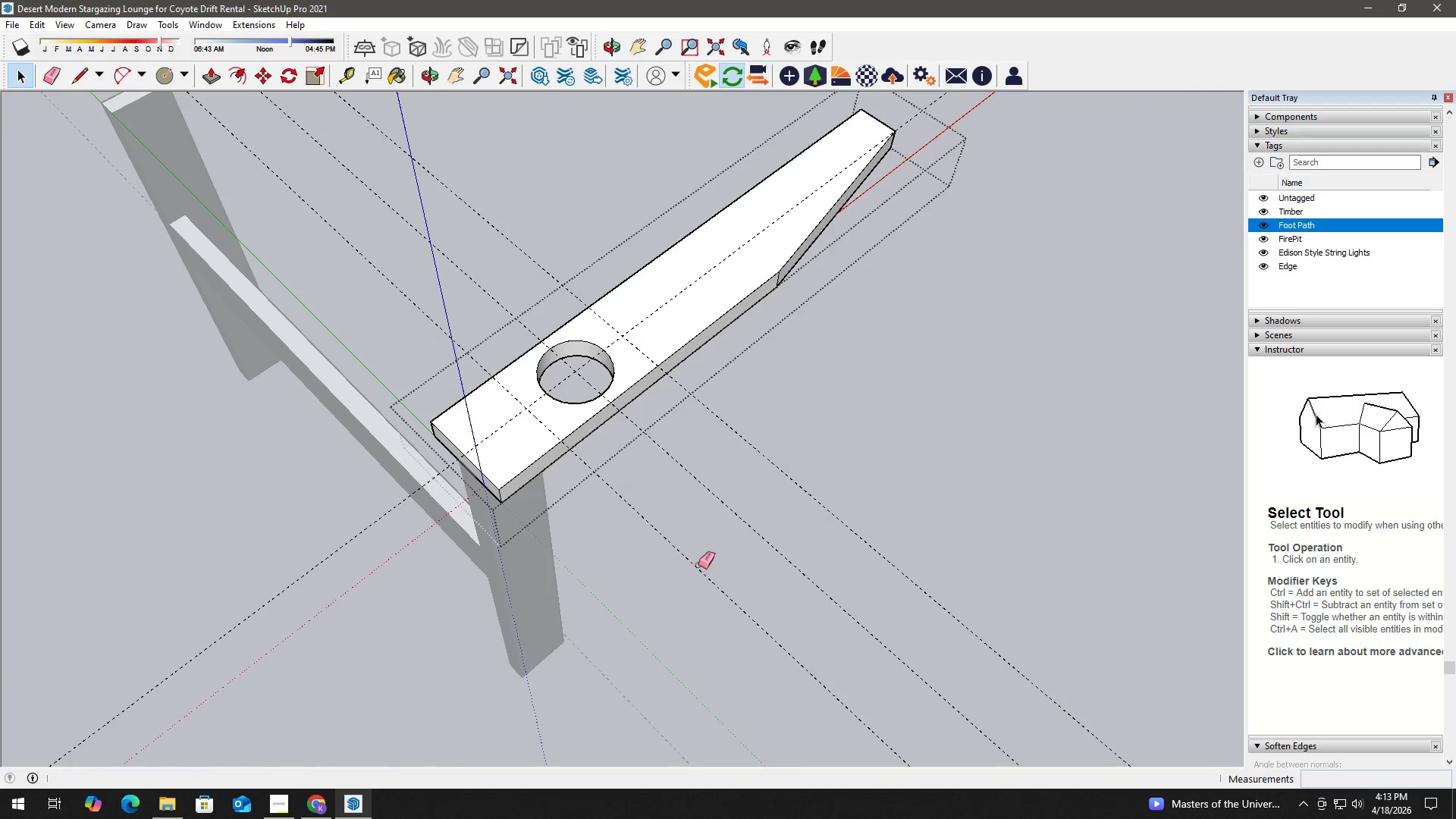 
left_click_drag(start_coordinate=[701, 560], to_coordinate=[631, 556])
 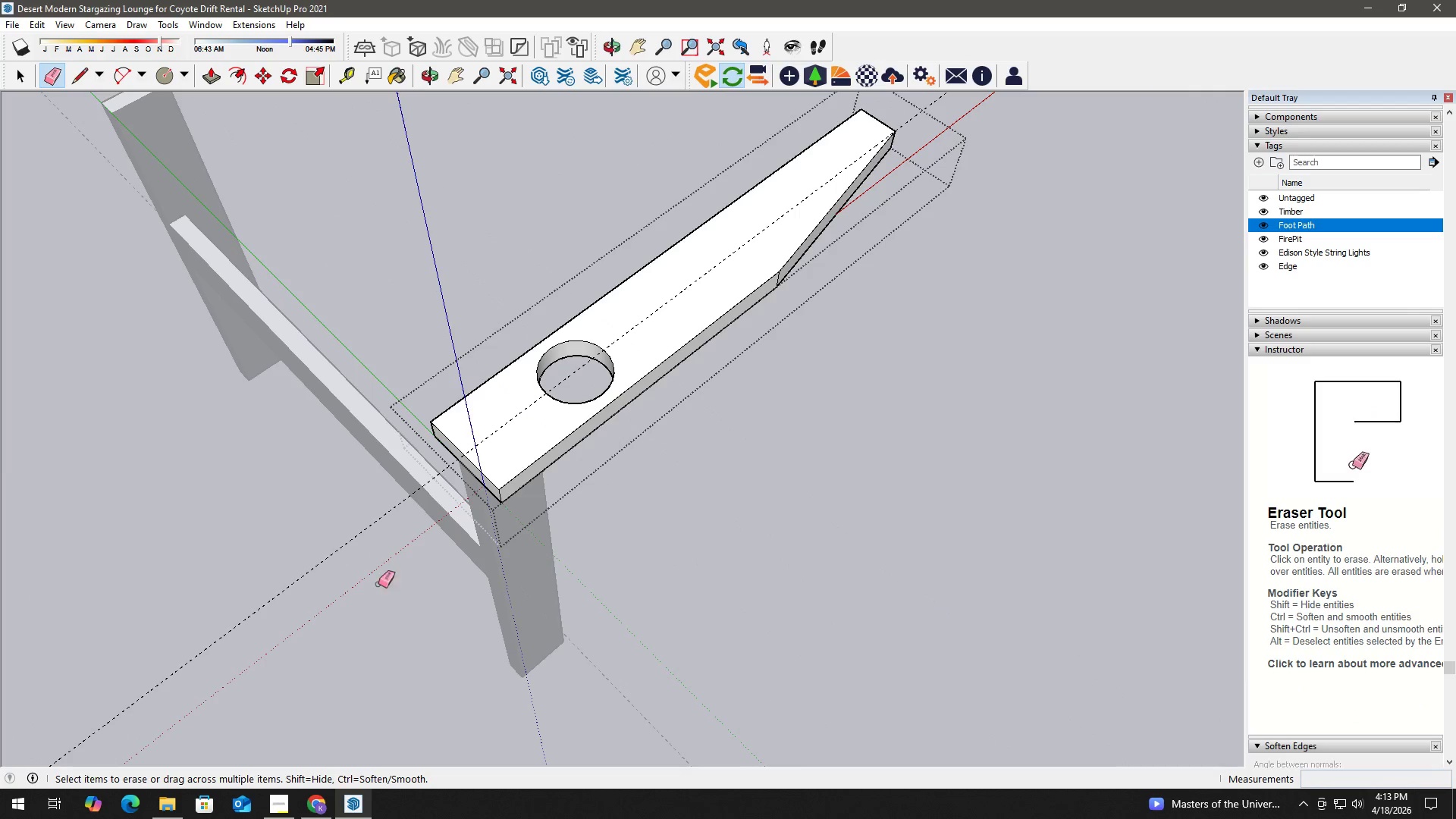 
scroll: coordinate [620, 414], scroll_direction: down, amount: 10.0
 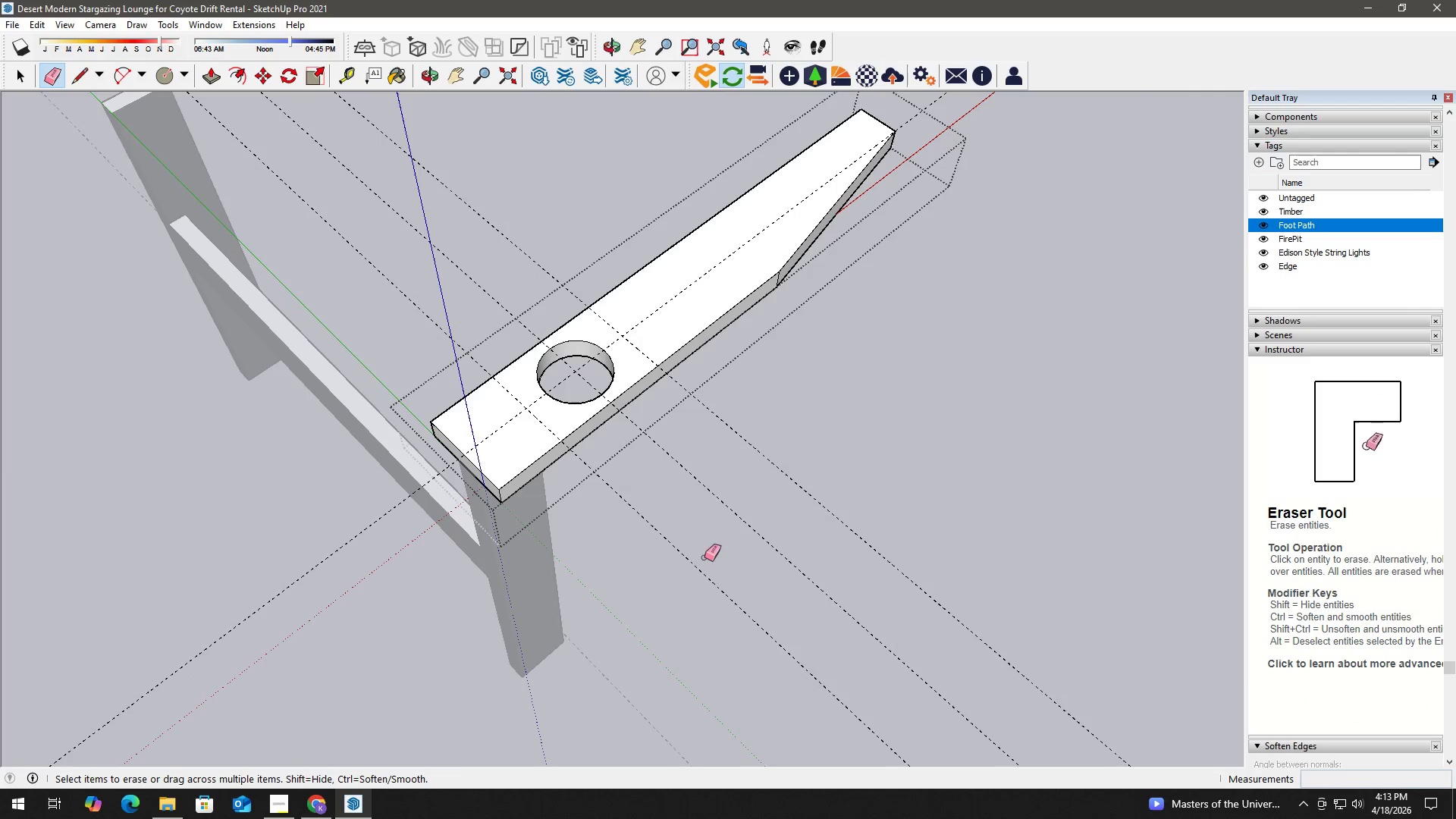 
left_click_drag(start_coordinate=[311, 598], to_coordinate=[286, 559])
 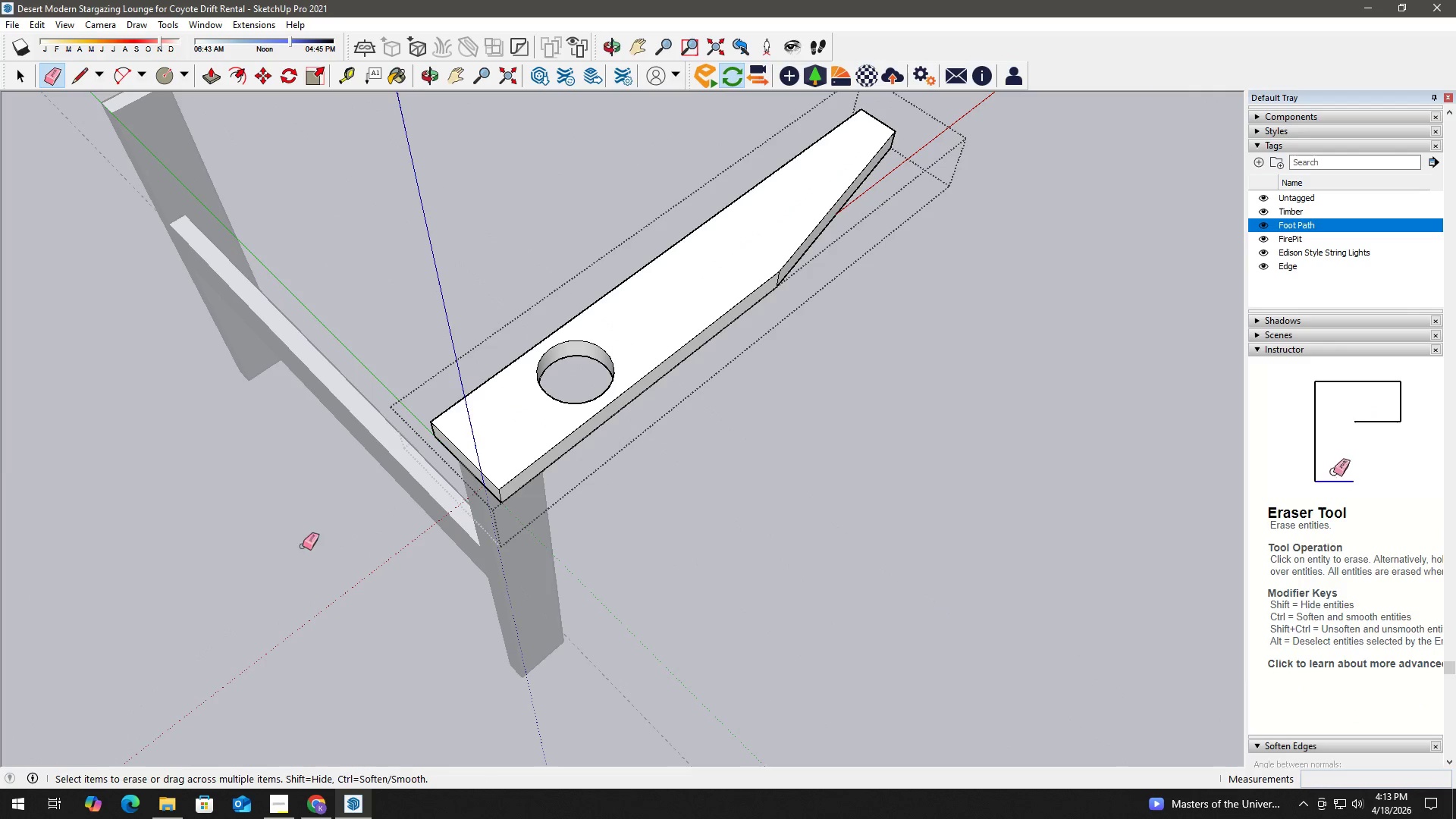 
key(Space)
 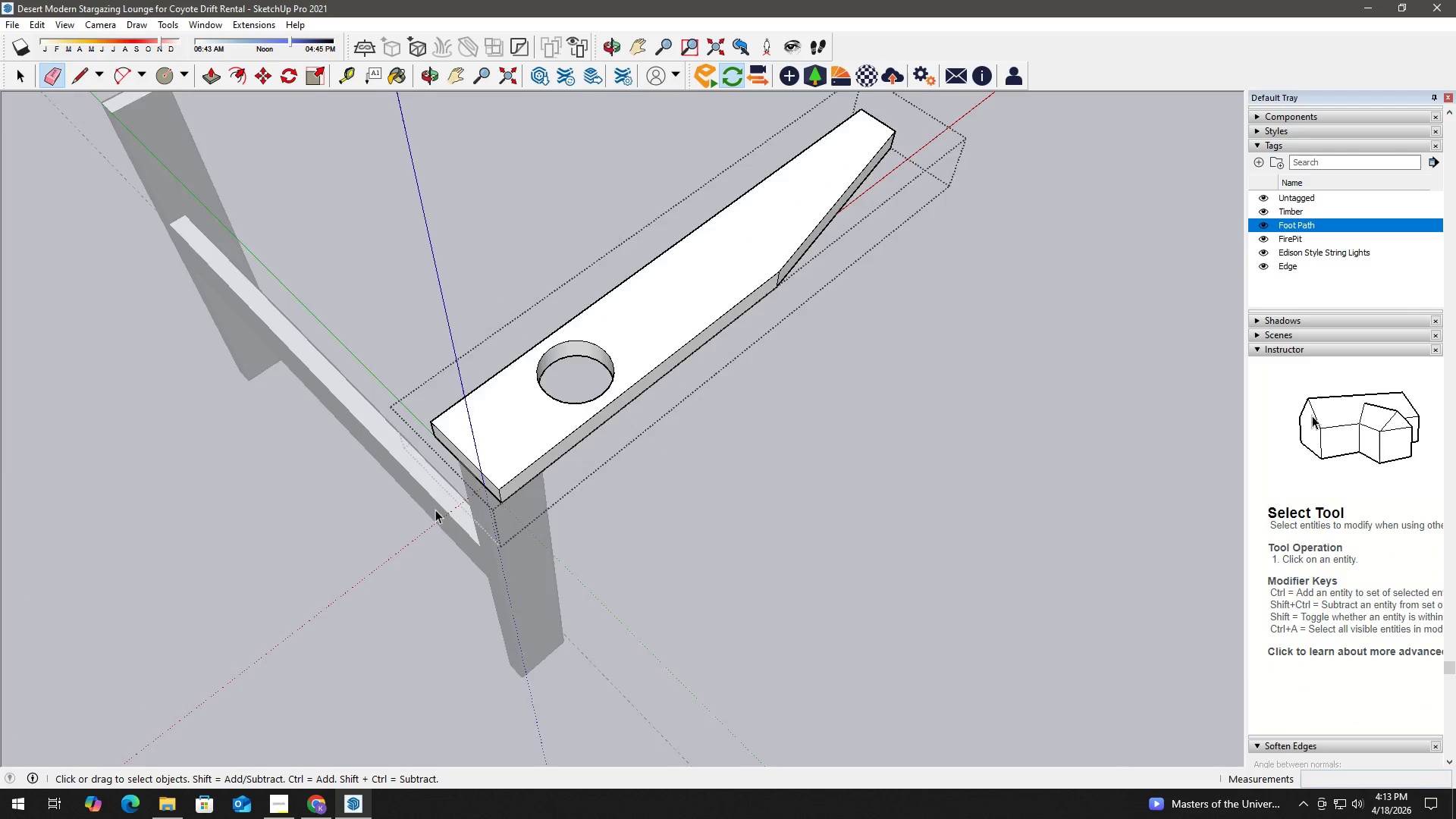 
key(Escape)
 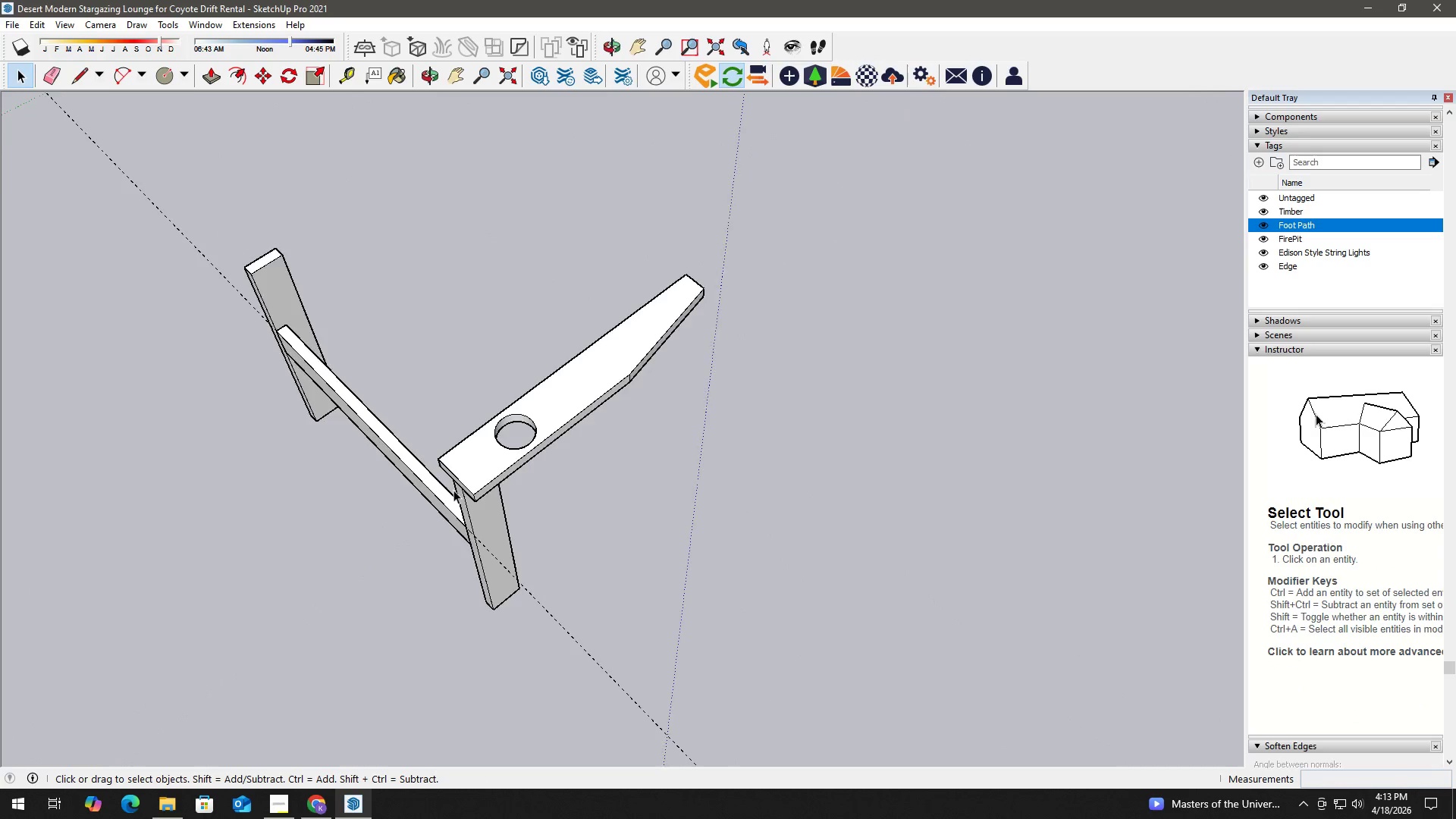 
key(Escape)
 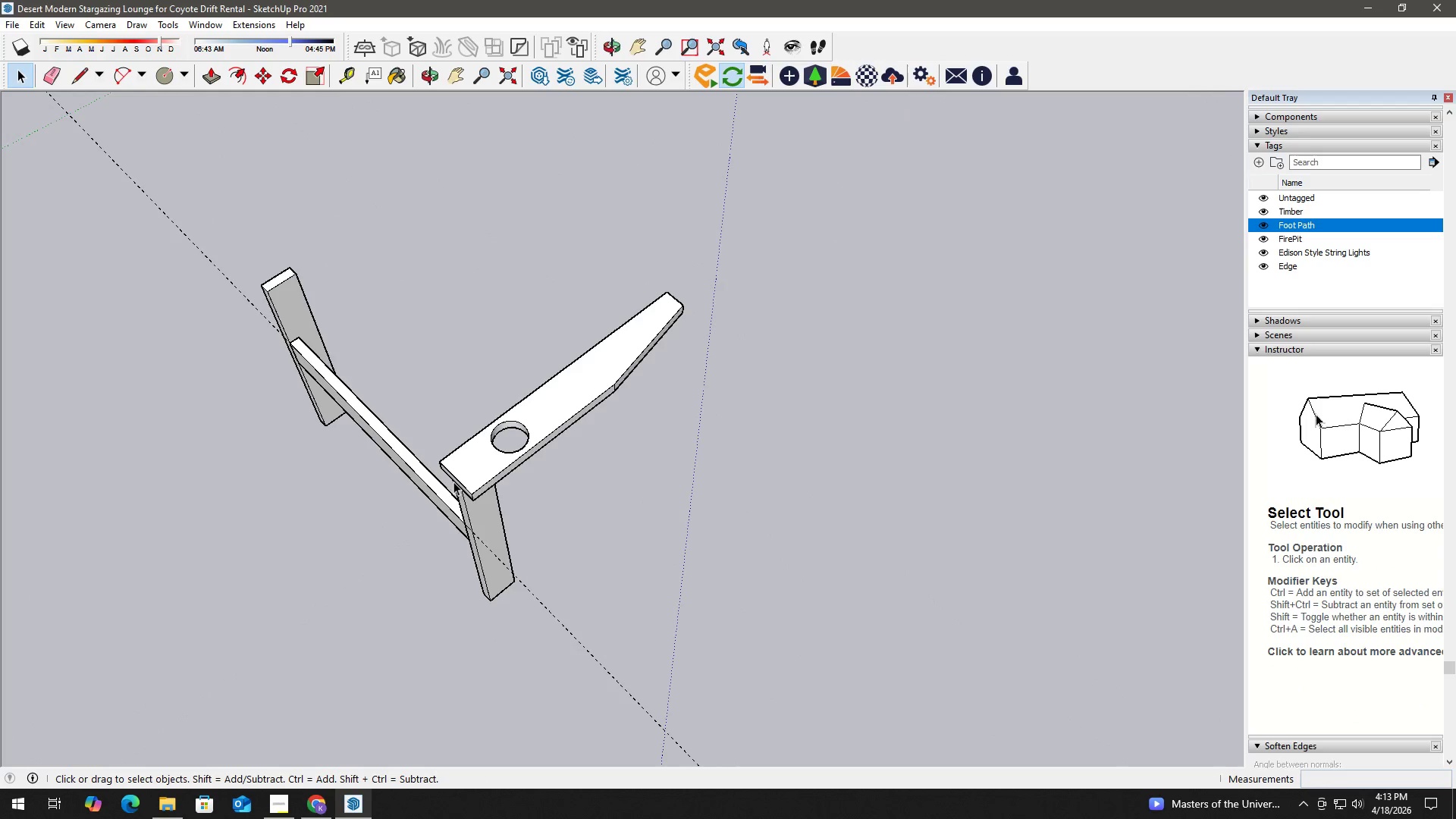 
left_click([463, 476])
 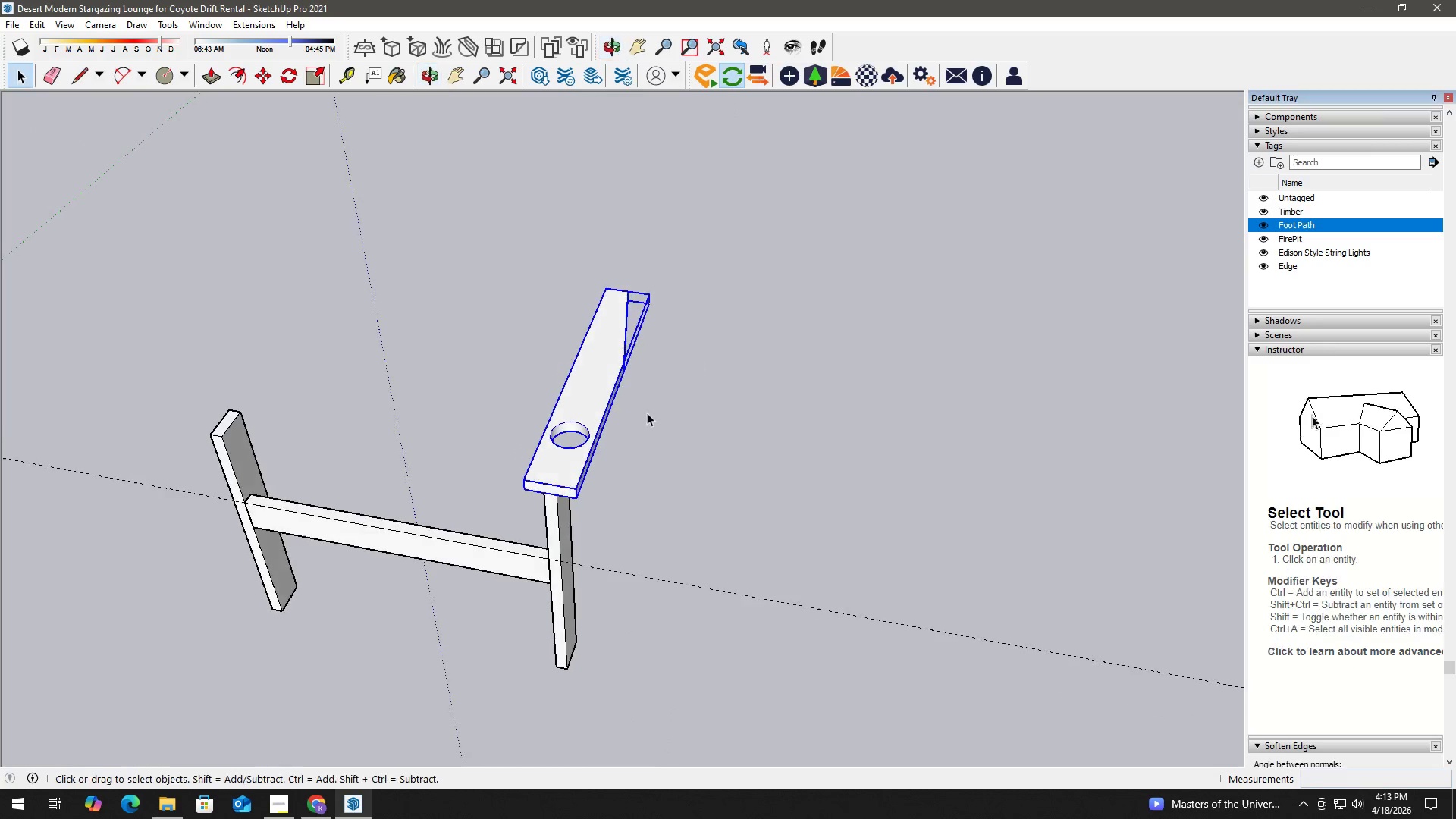 
scroll: coordinate [453, 490], scroll_direction: down, amount: 7.0
 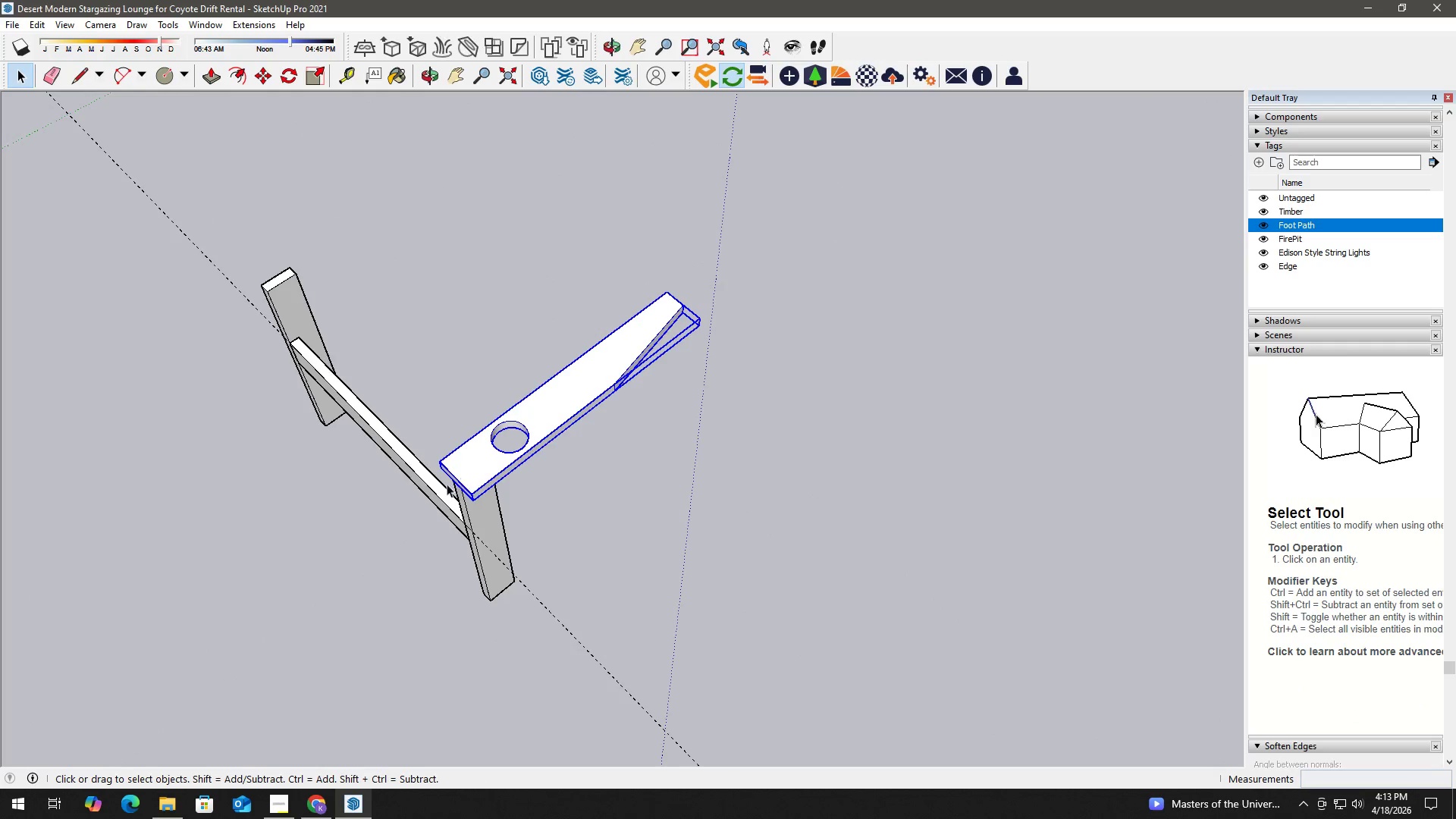 
scroll: coordinate [521, 489], scroll_direction: up, amount: 2.0
 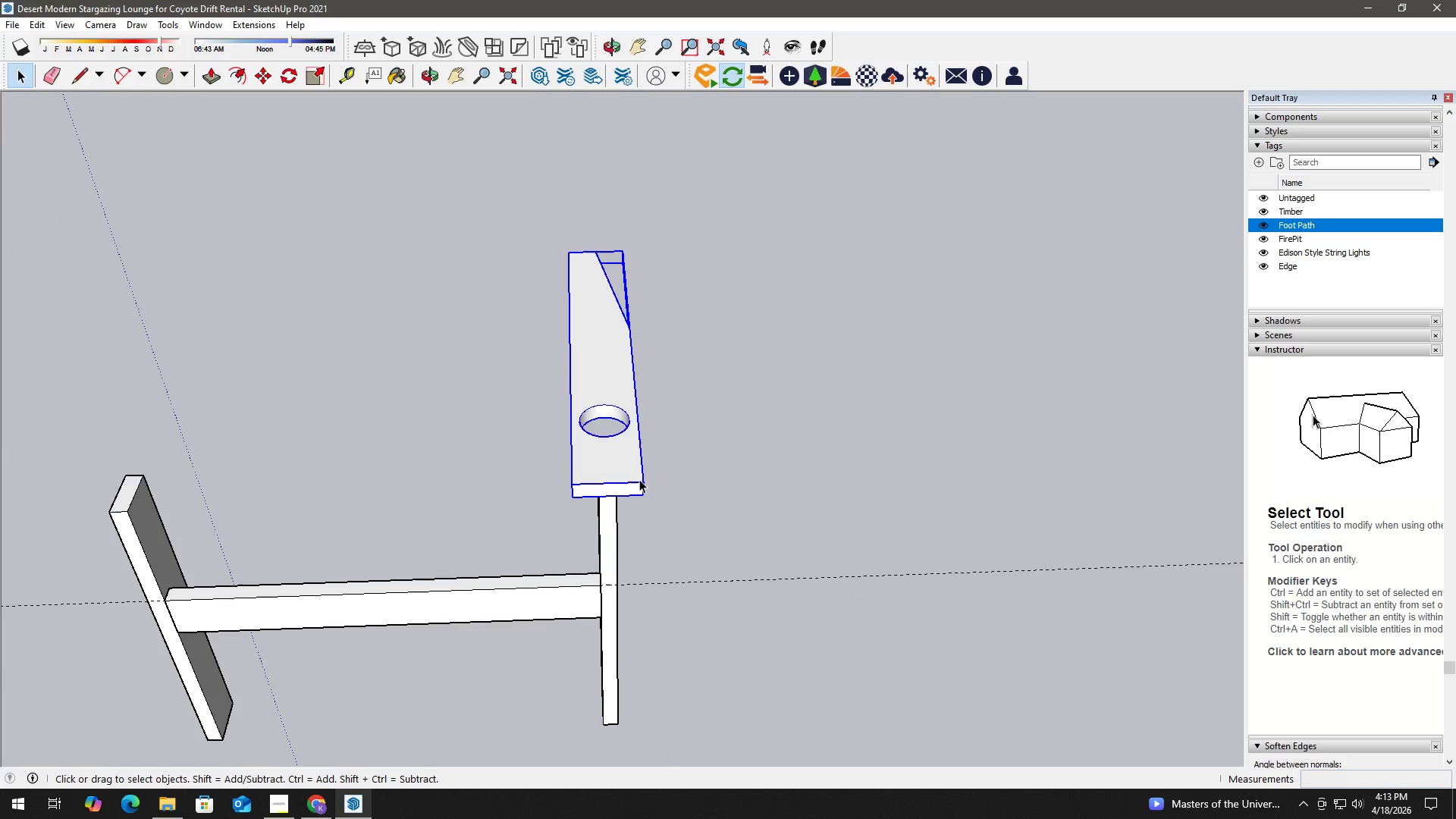 
key(M)
 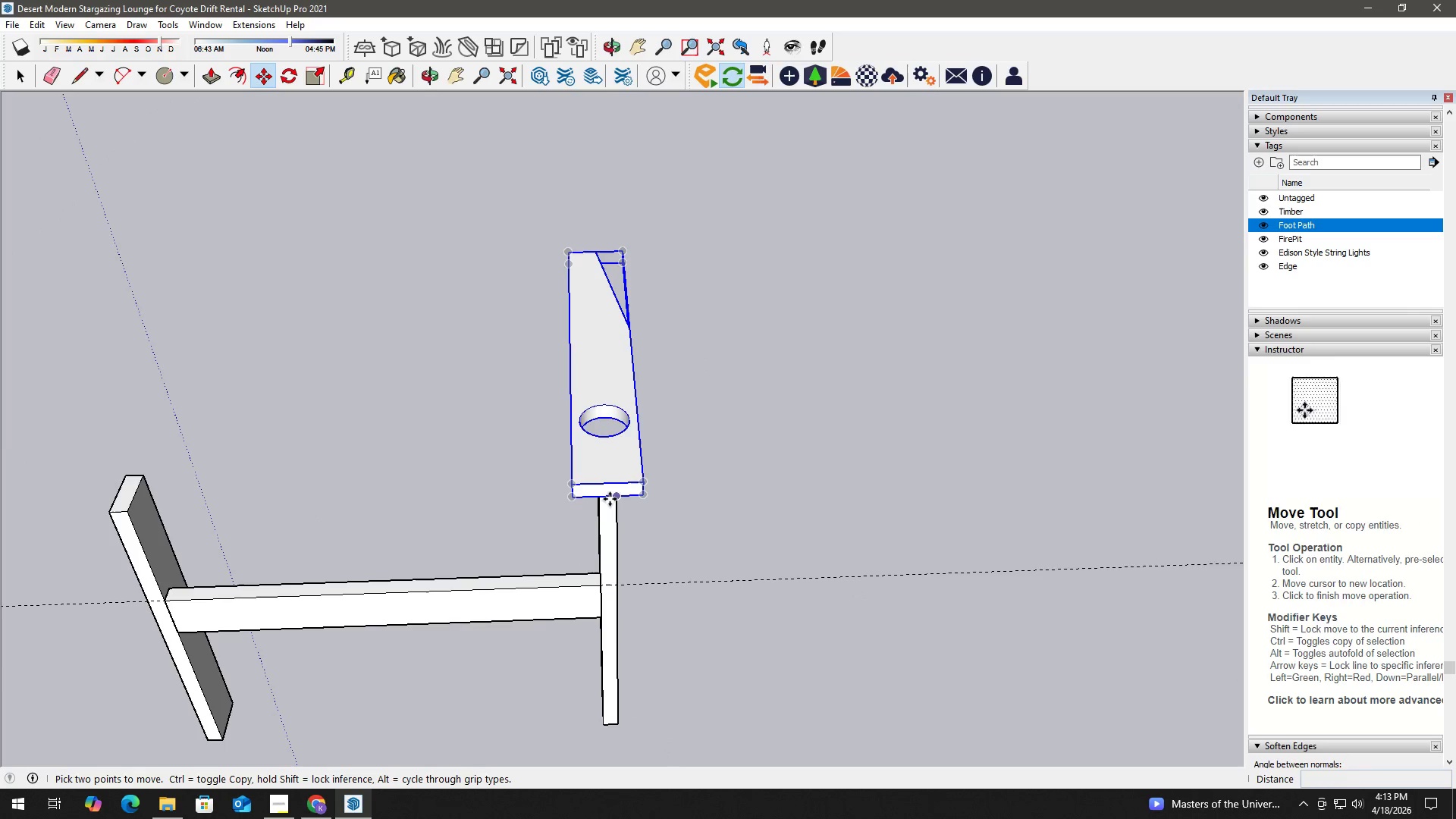 
left_click([610, 499])
 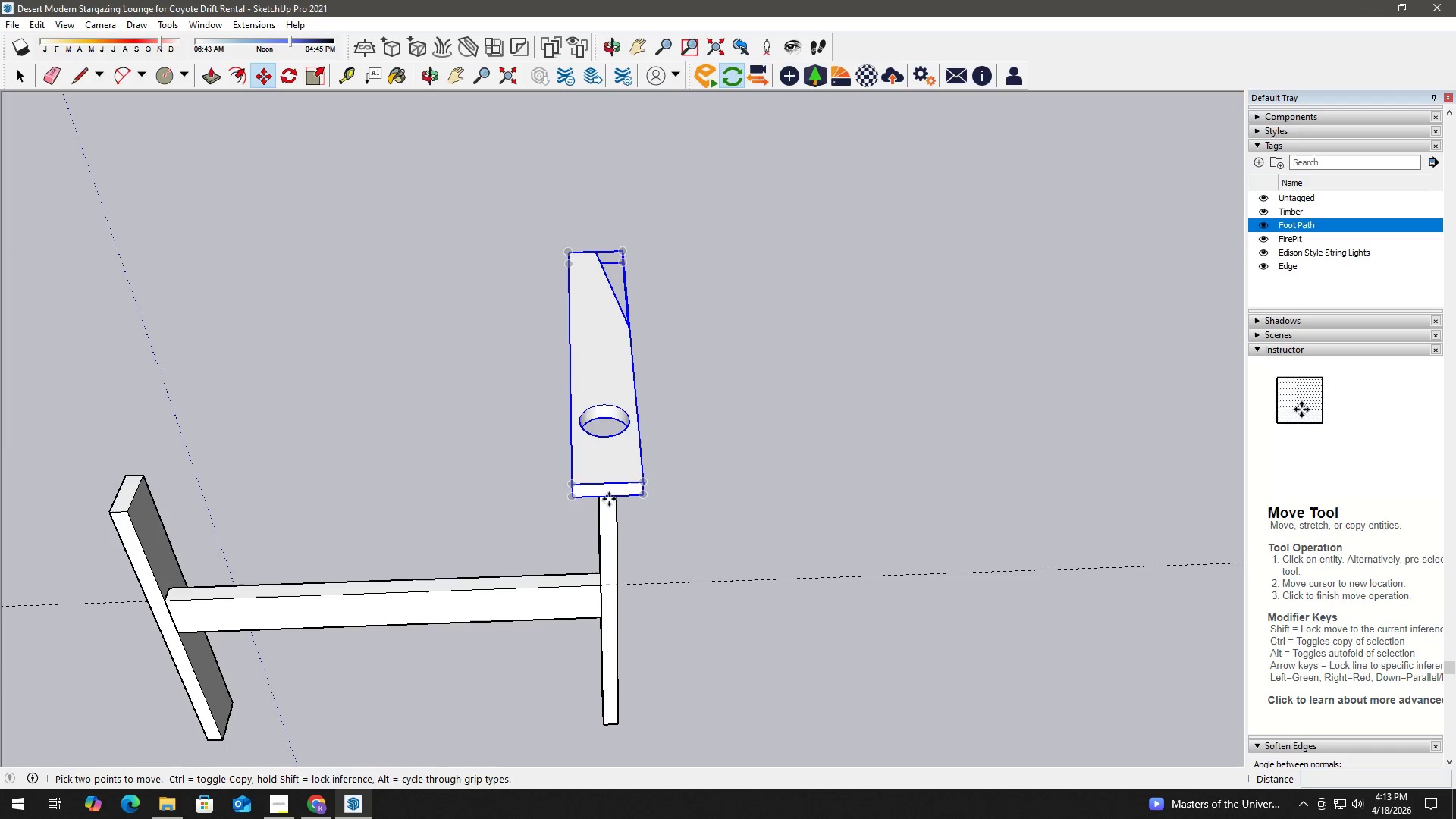 
key(Control+ControlLeft)
 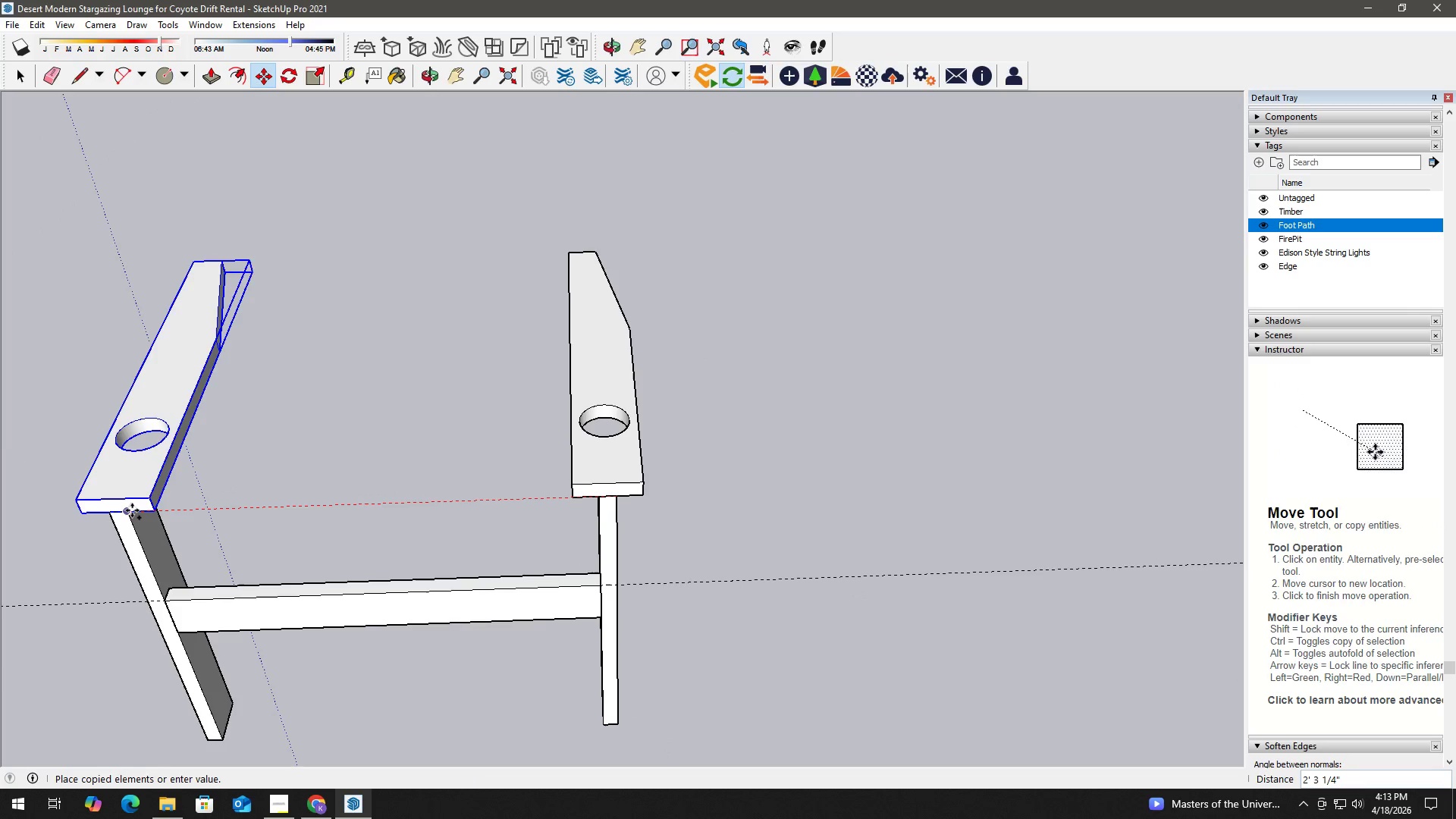 
left_click([132, 510])
 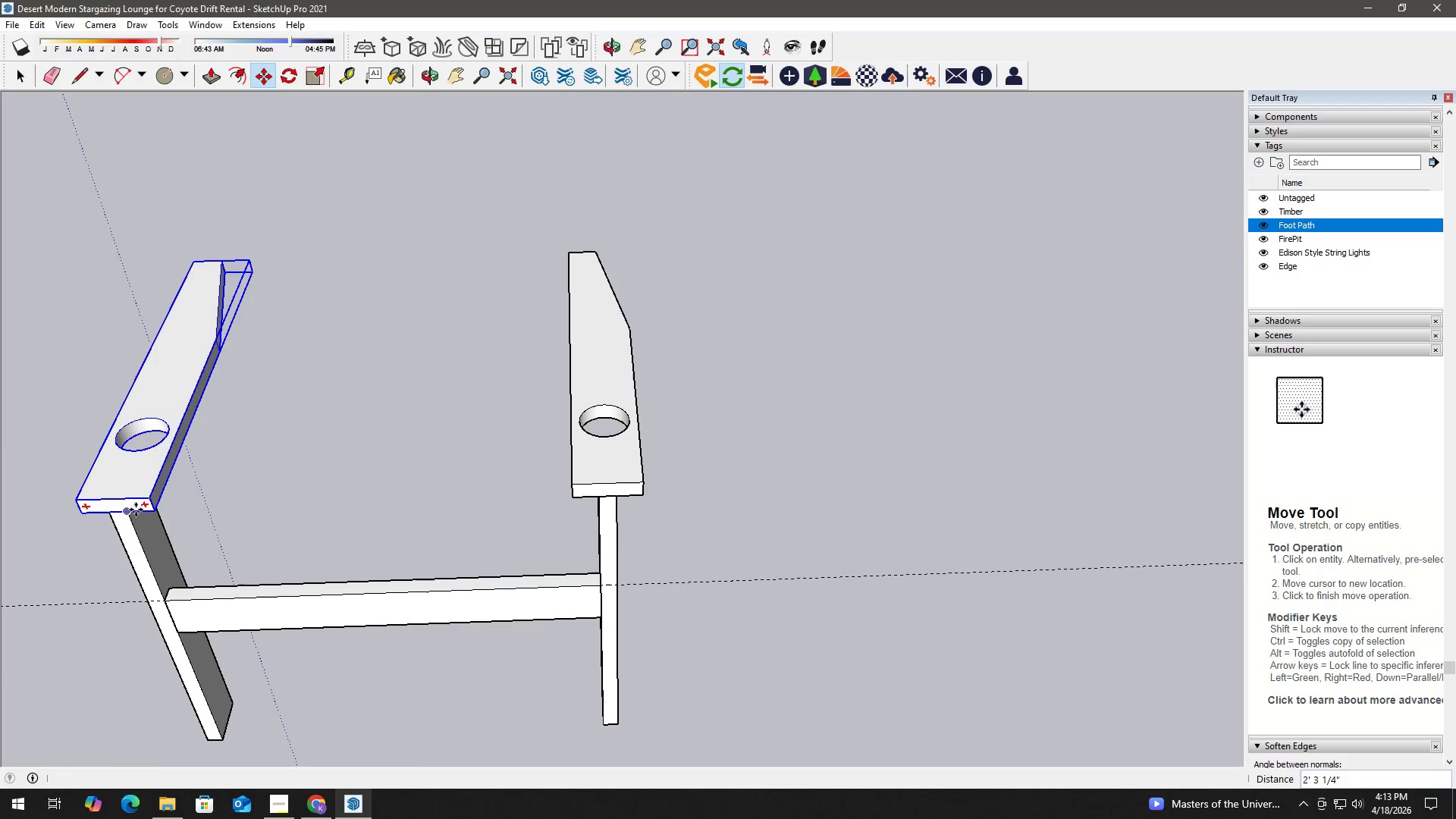 
hold_key(key=Space, duration=6.98)
 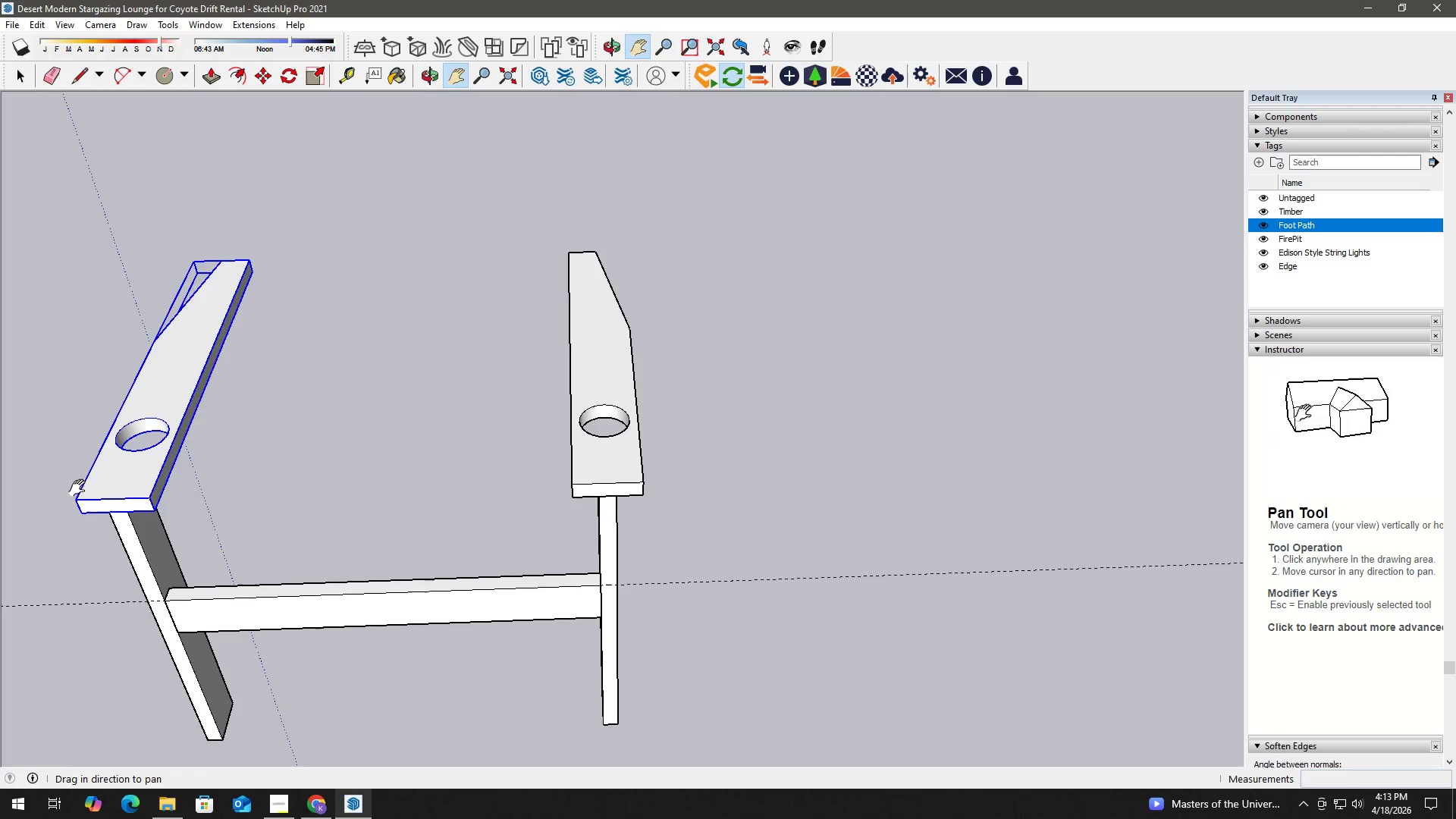 
double_click([398, 426])
 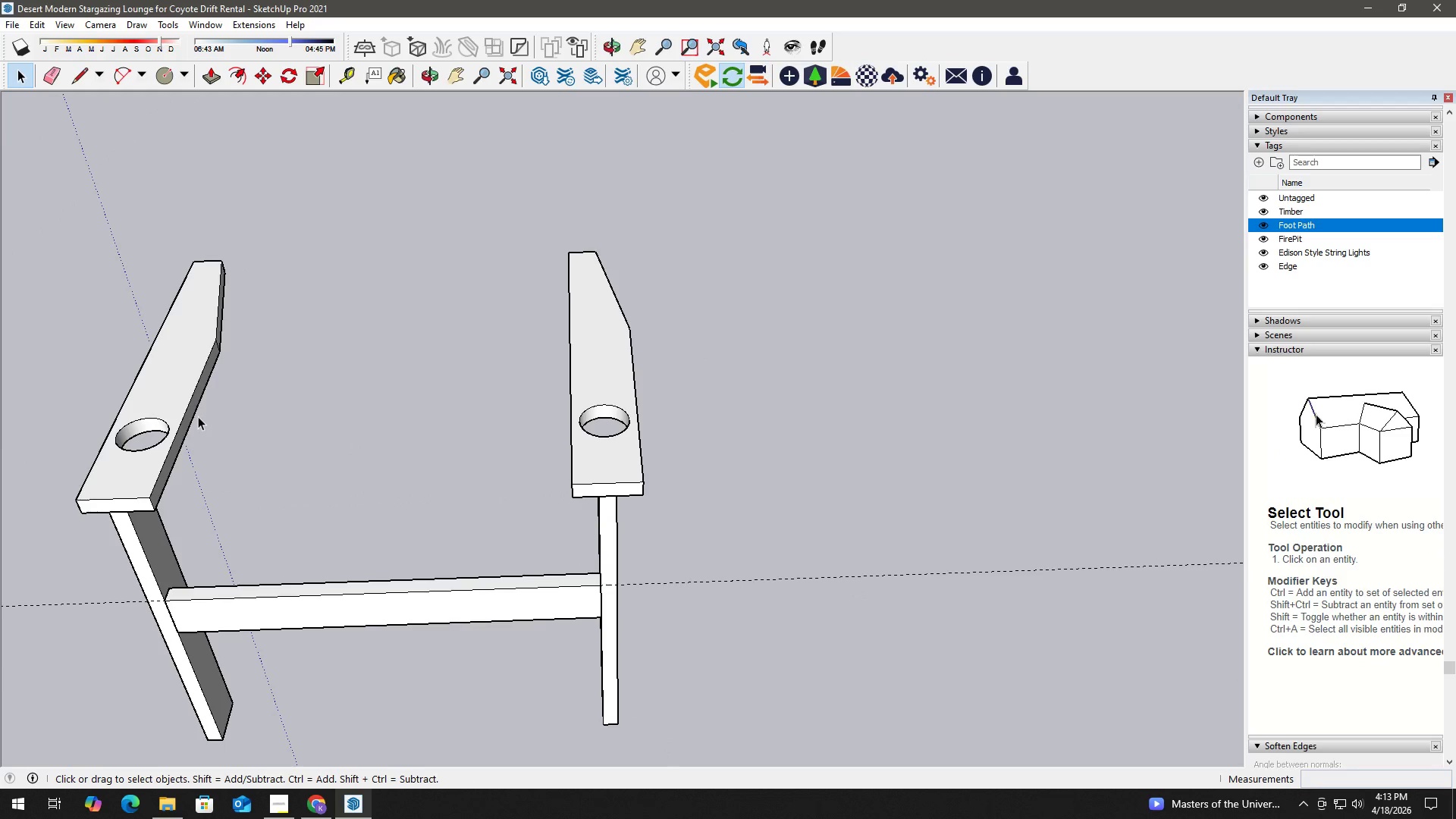 
double_click([150, 423])
 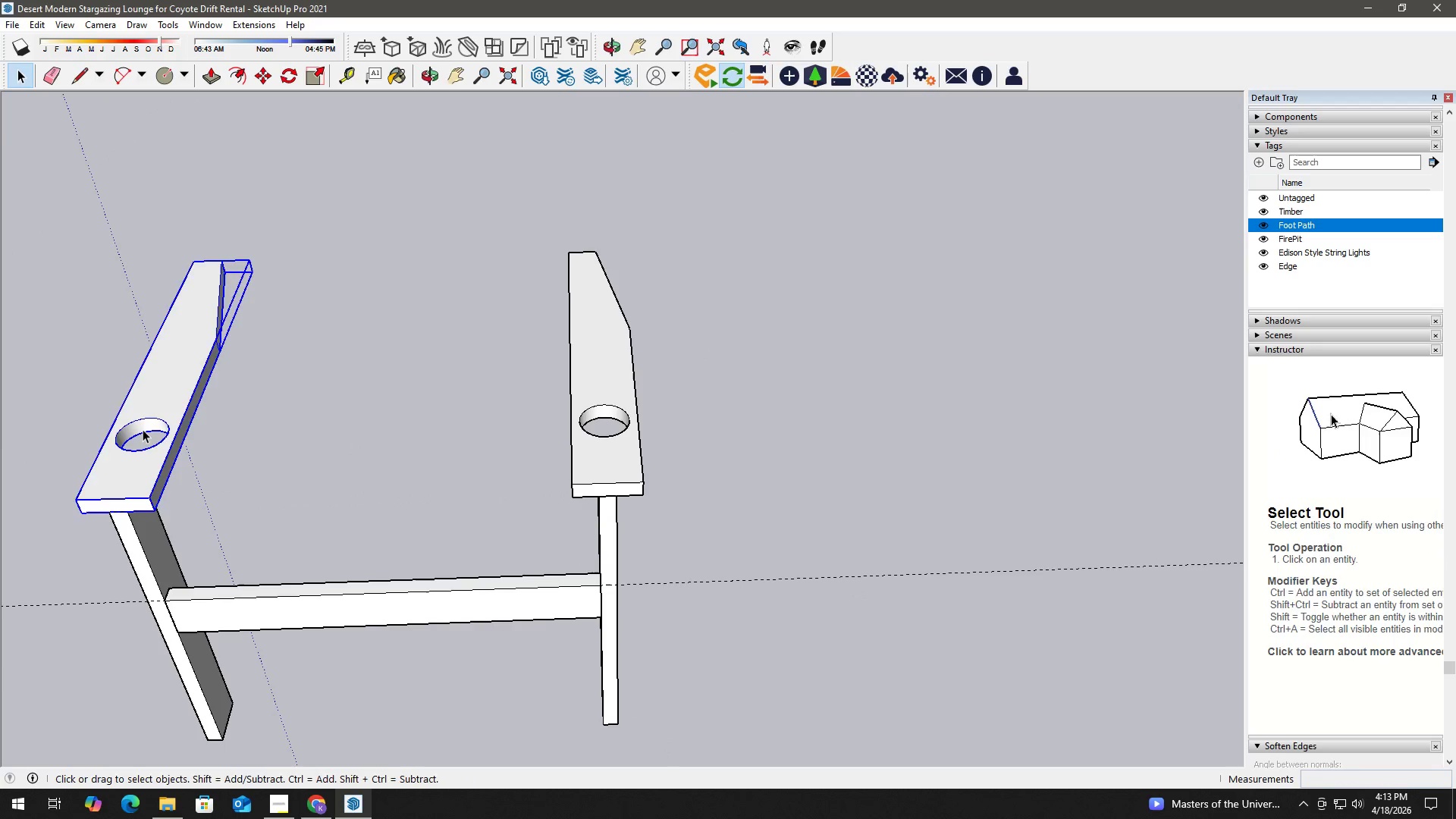 
key(S)
 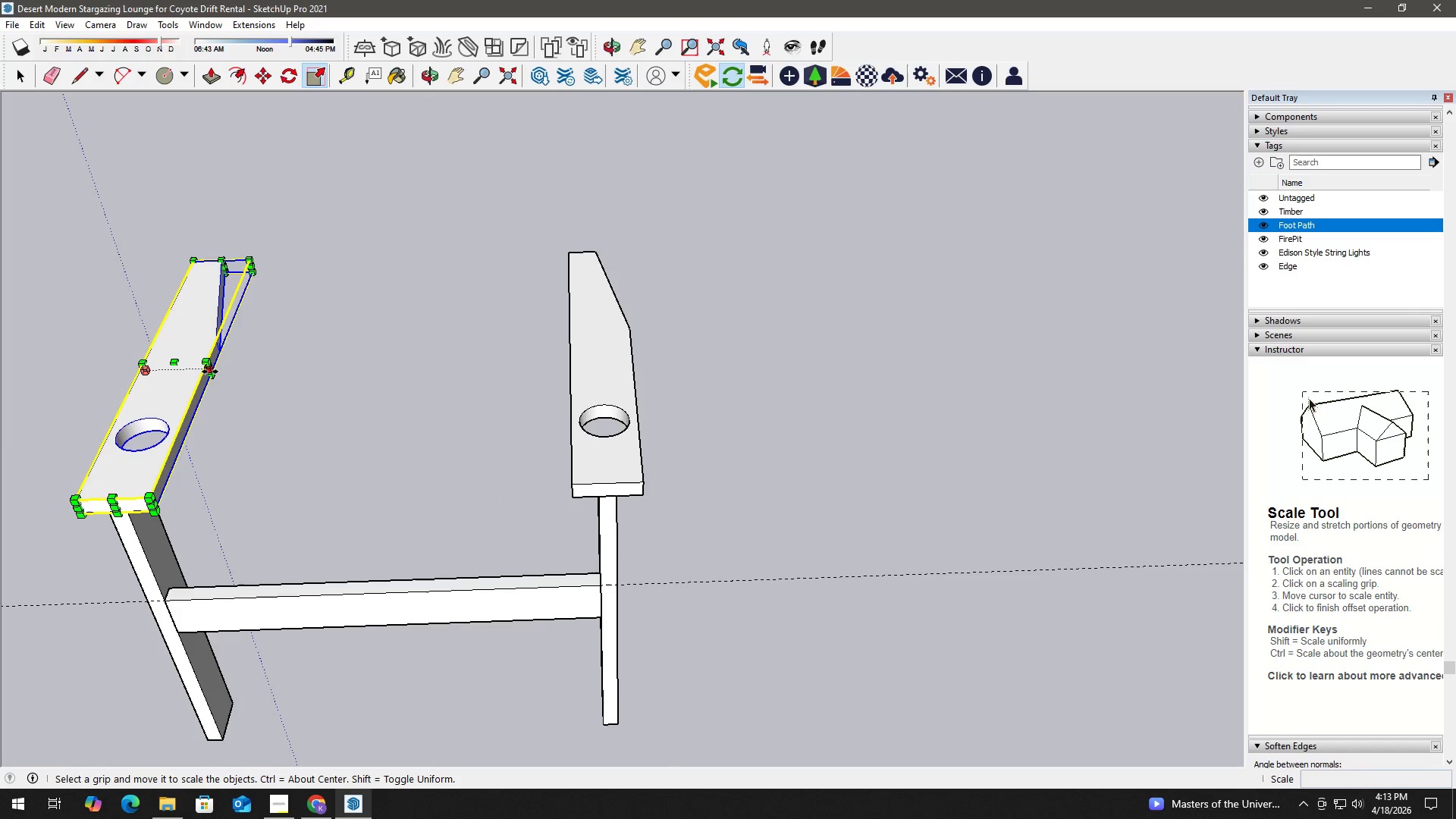 
left_click_drag(start_coordinate=[210, 371], to_coordinate=[204, 371])
 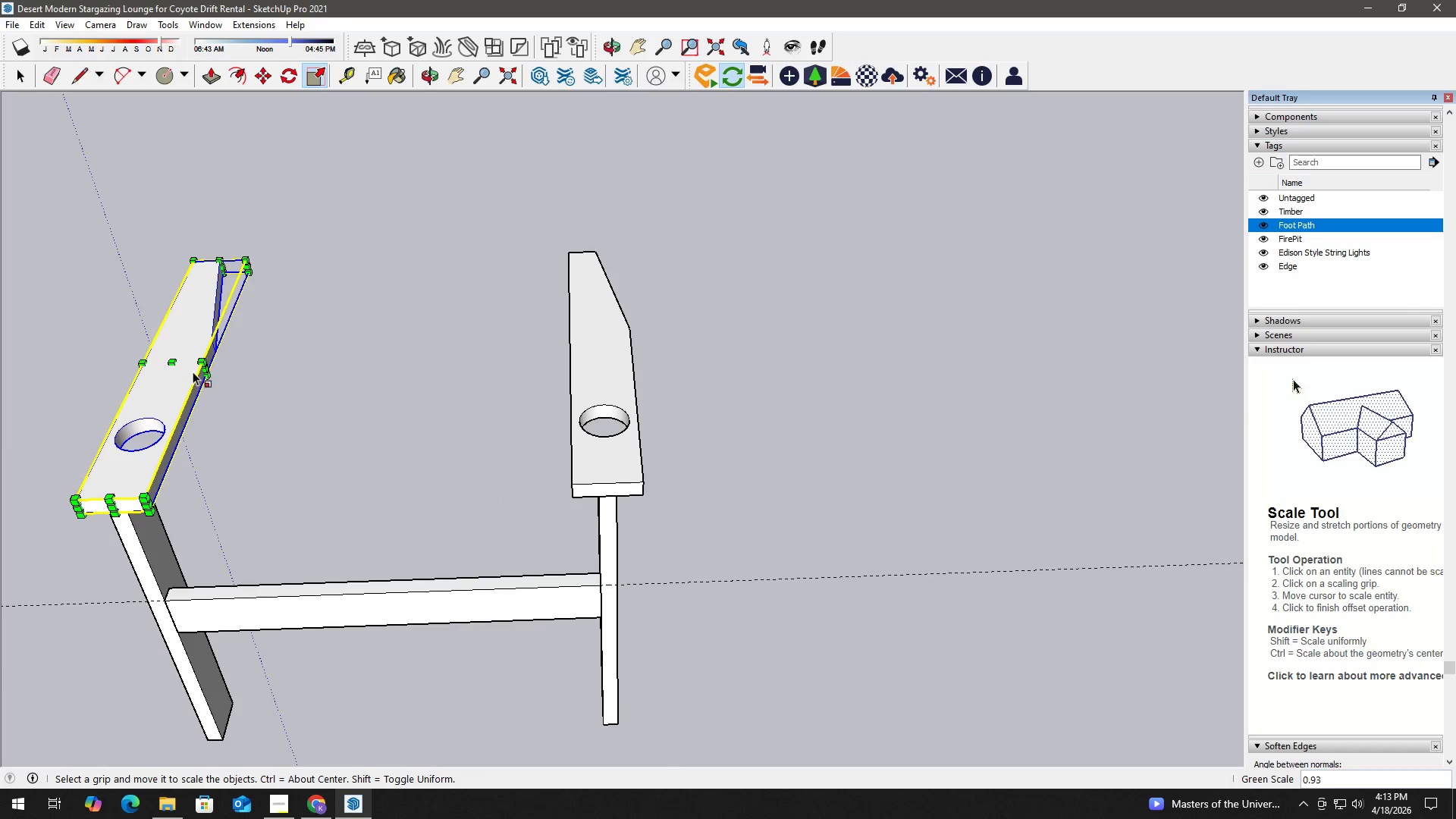 
key(Control+Z)
 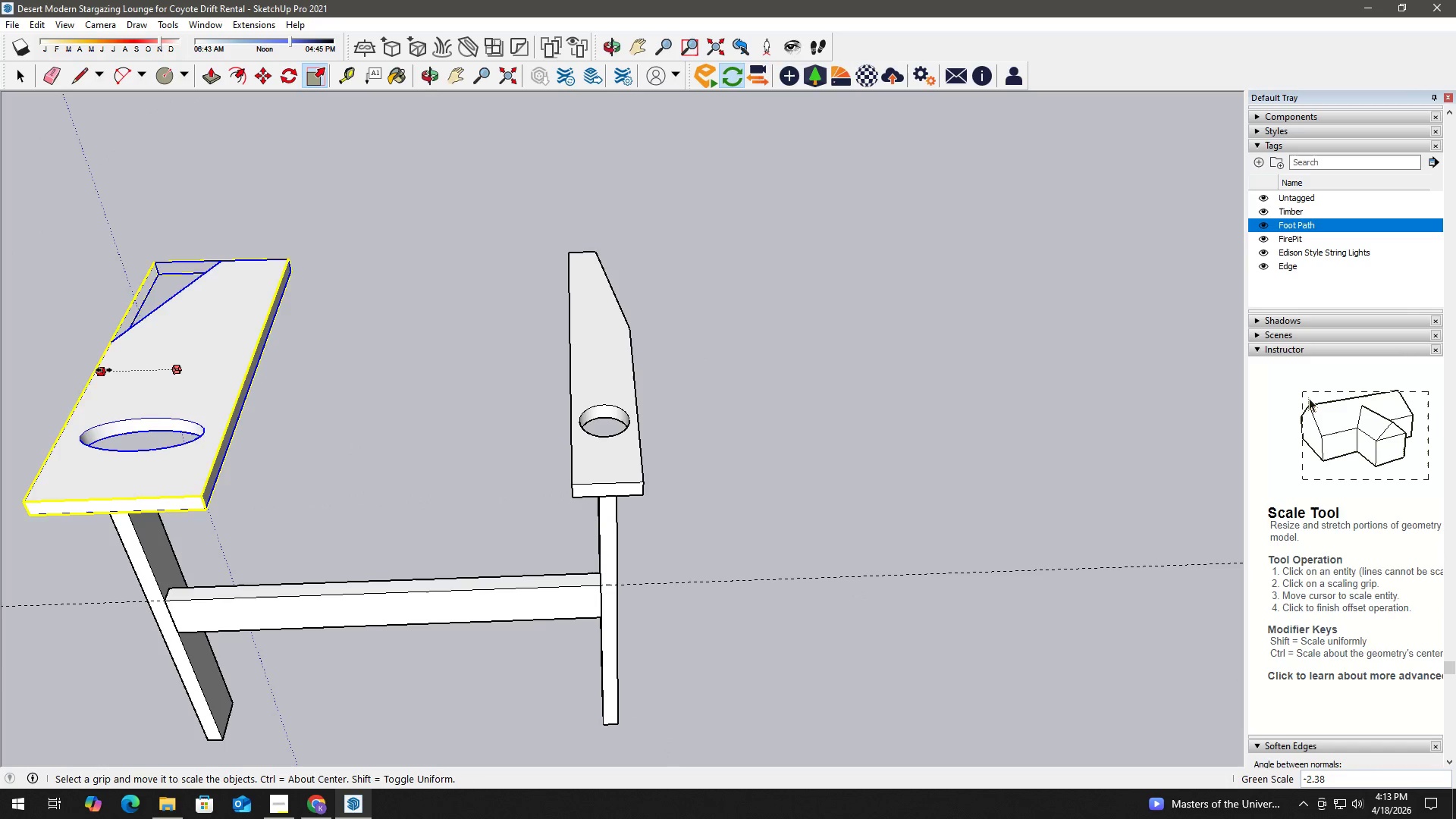 
key(NumpadSubtract)
 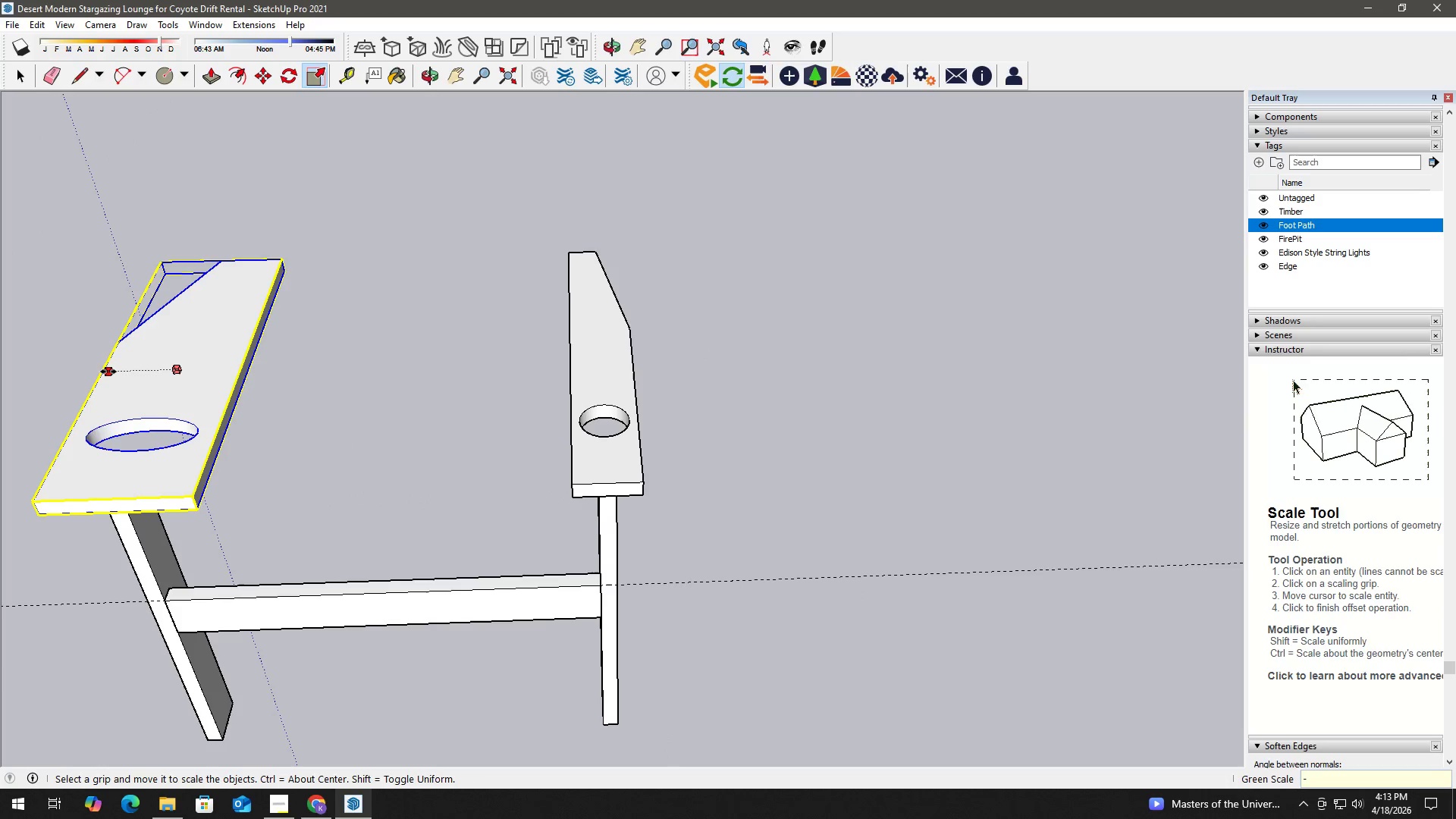 
key(Numpad1)
 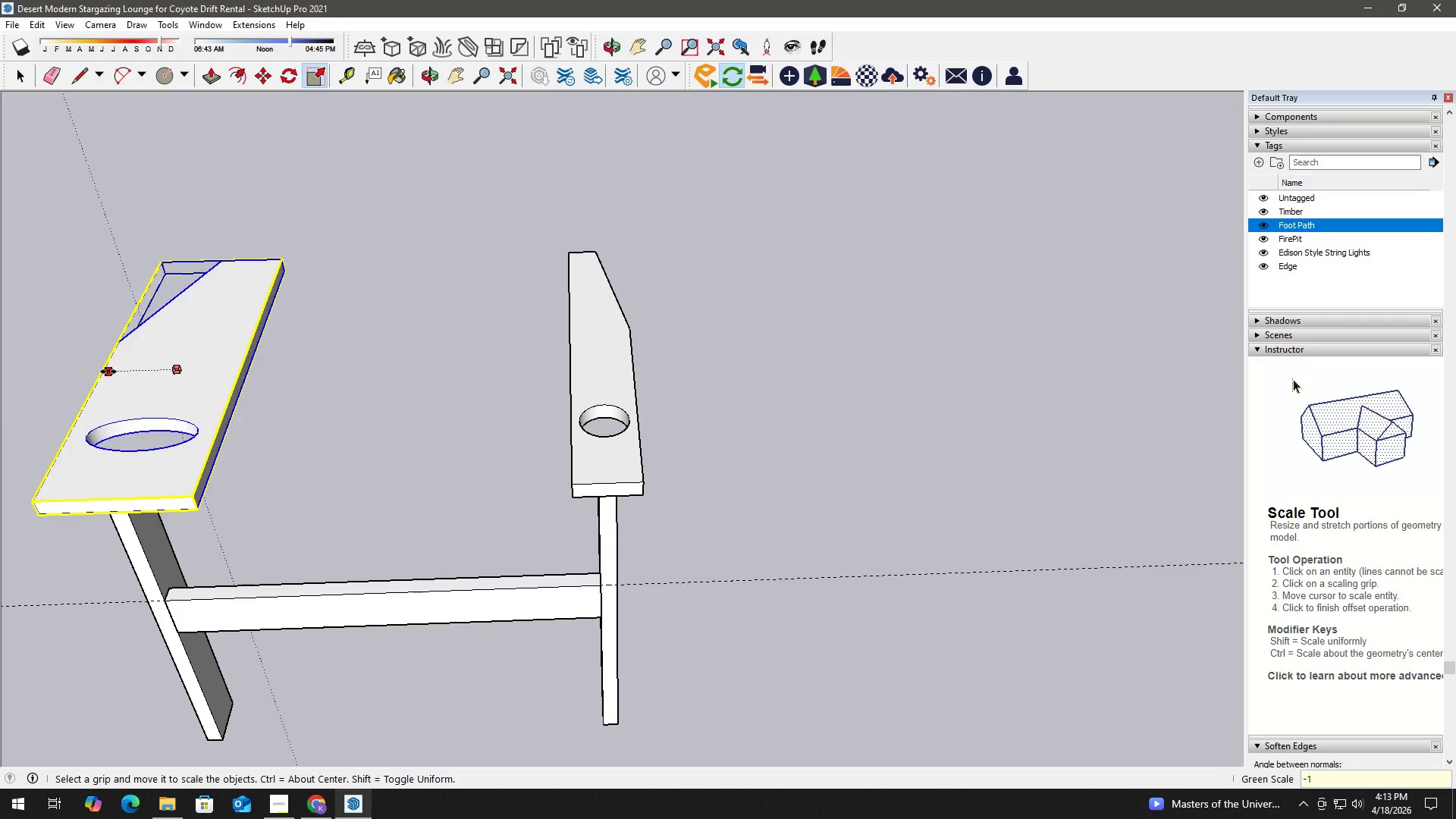 
key(NumpadEnter)
 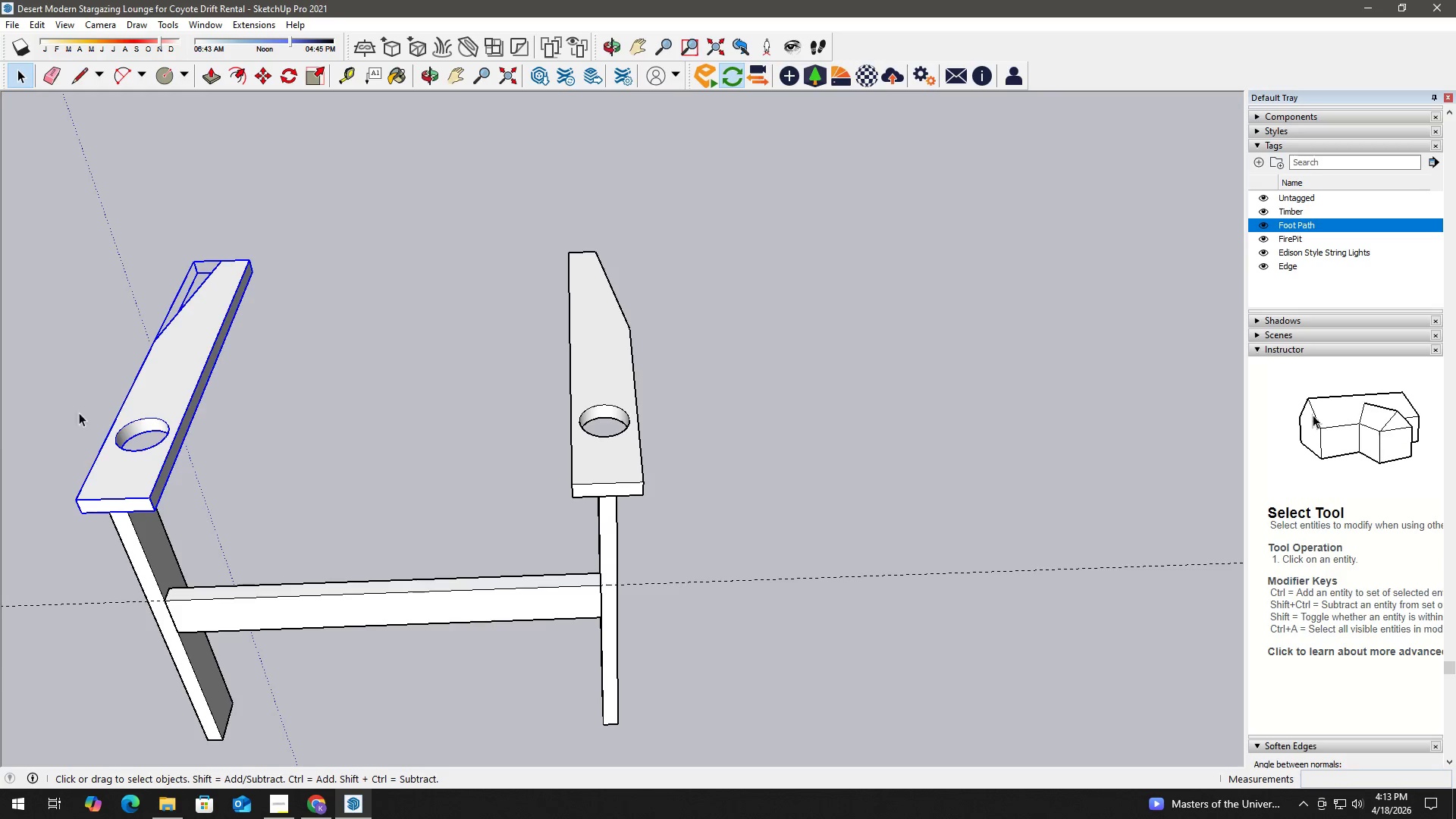 
type(he)
 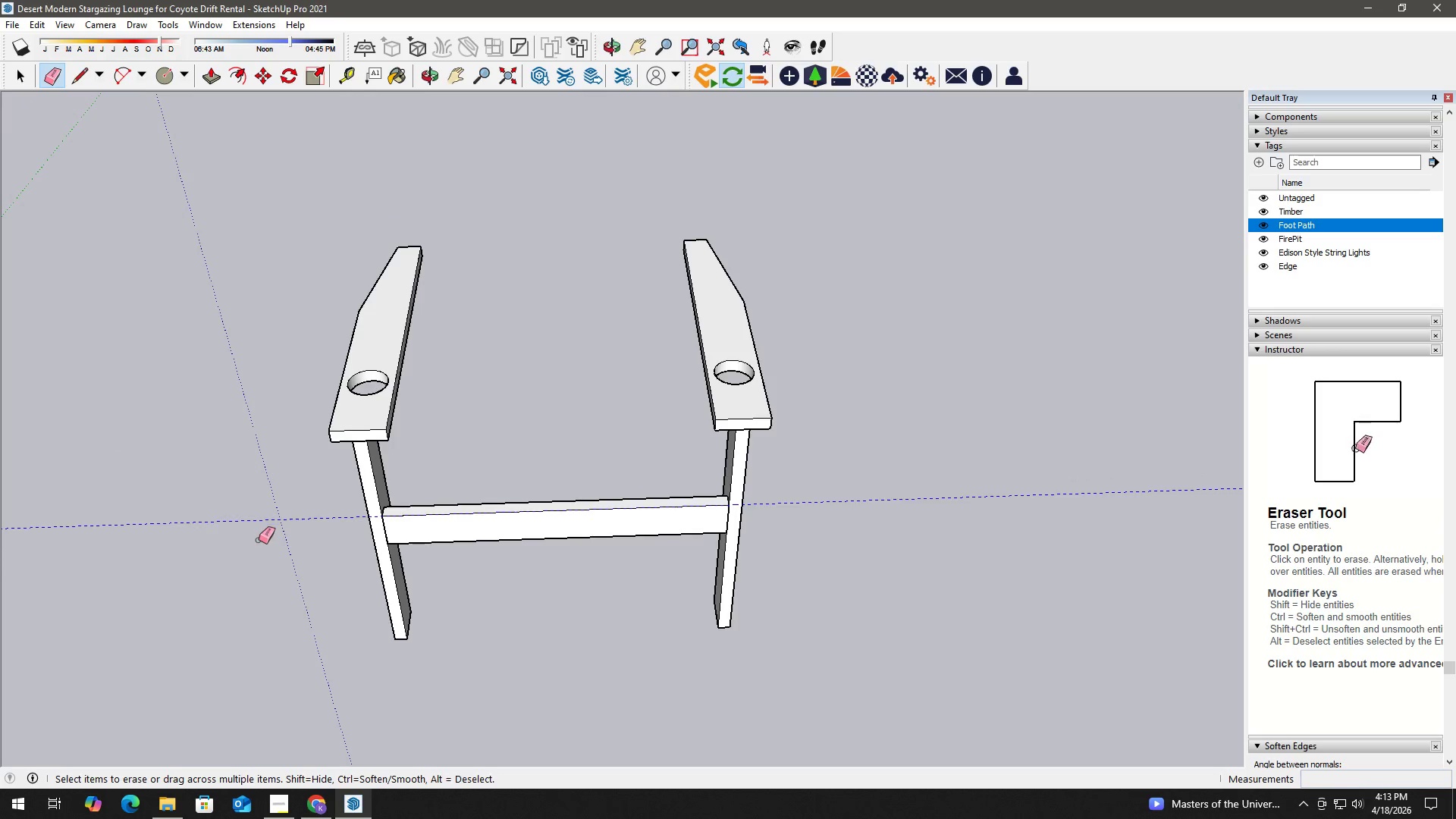 
left_click_drag(start_coordinate=[82, 488], to_coordinate=[337, 381])
 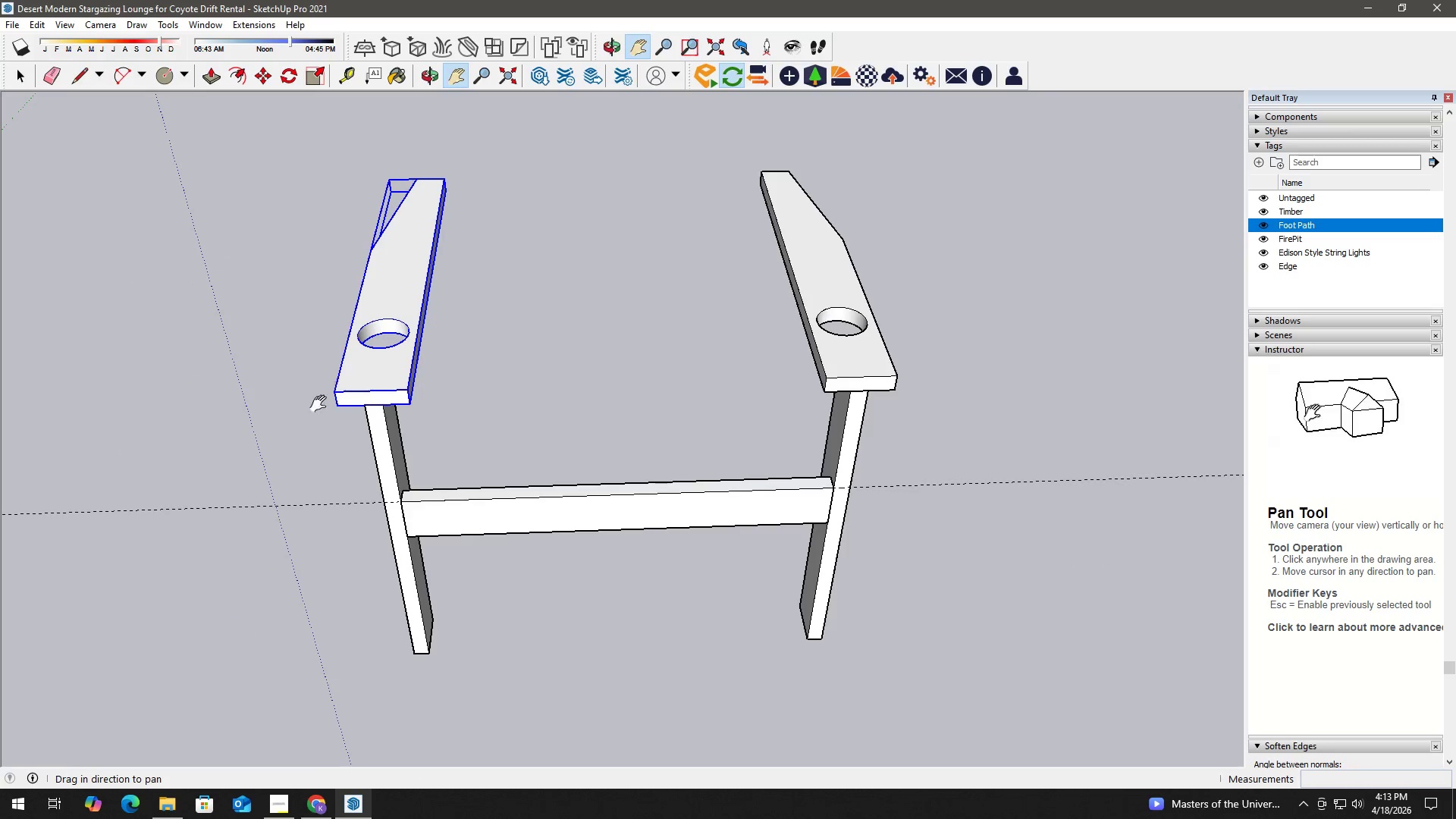 
left_click_drag(start_coordinate=[268, 510], to_coordinate=[259, 540])
 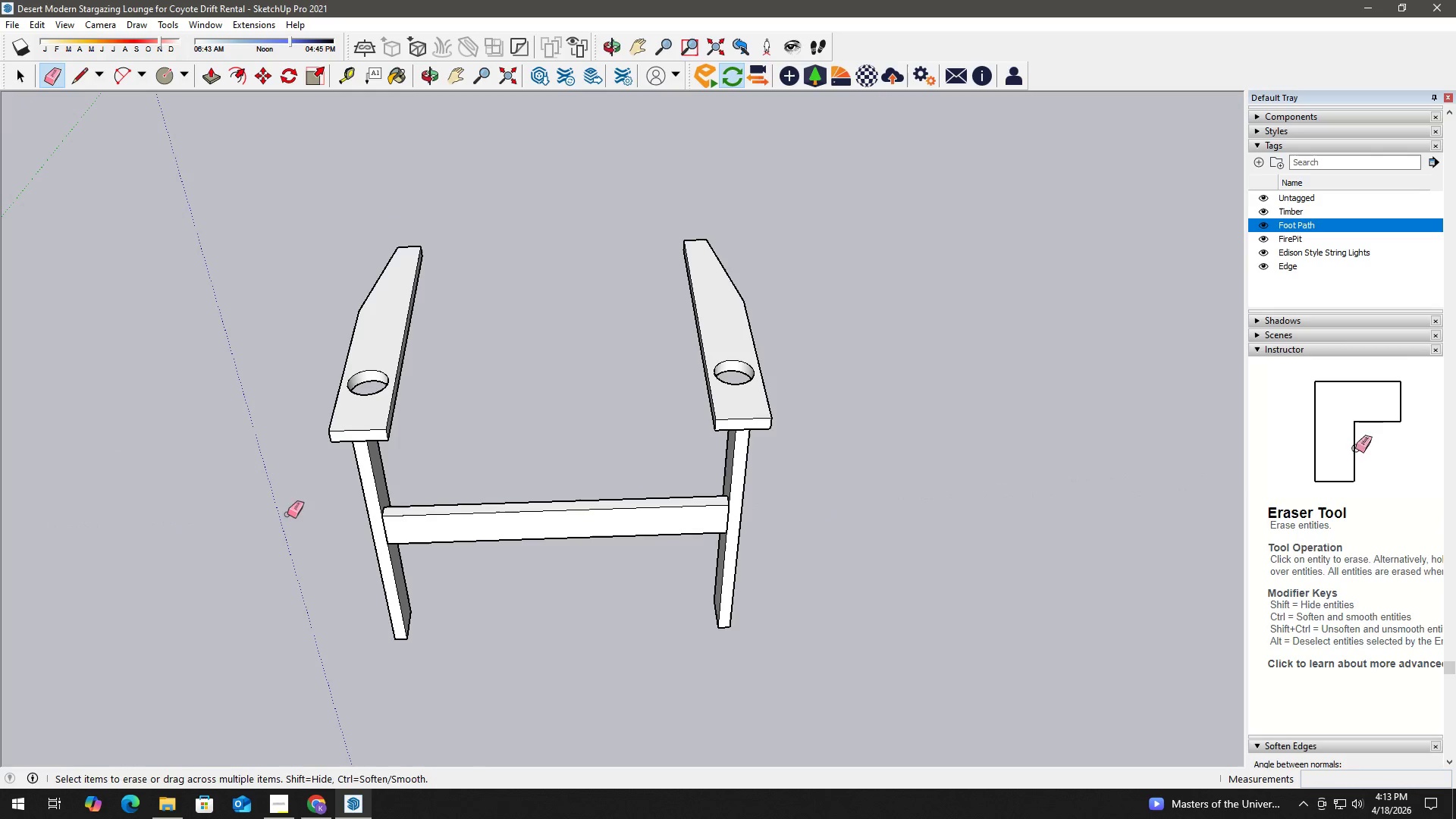 
scroll: coordinate [291, 539], scroll_direction: down, amount: 3.0
 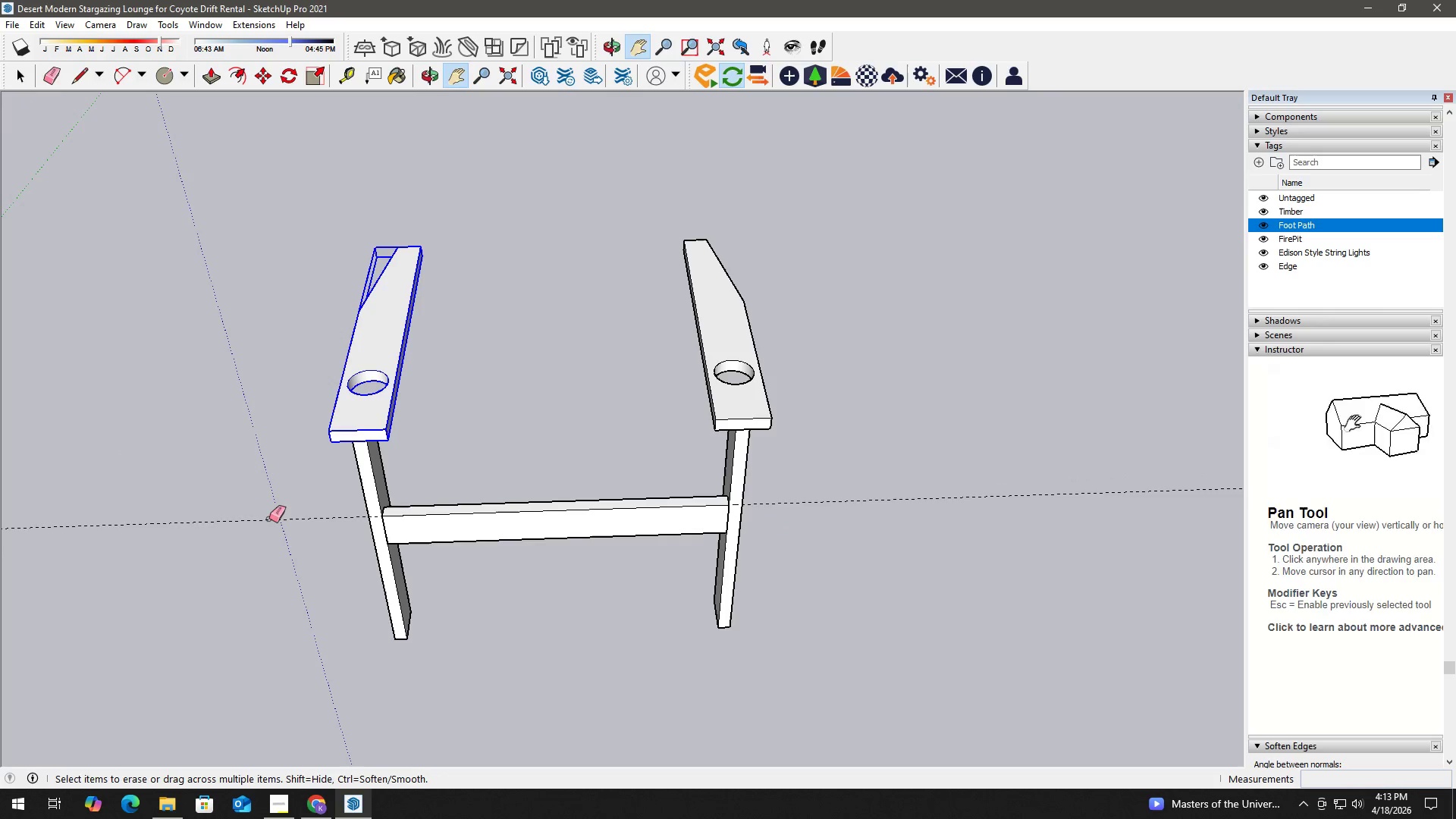 
key(Space)
 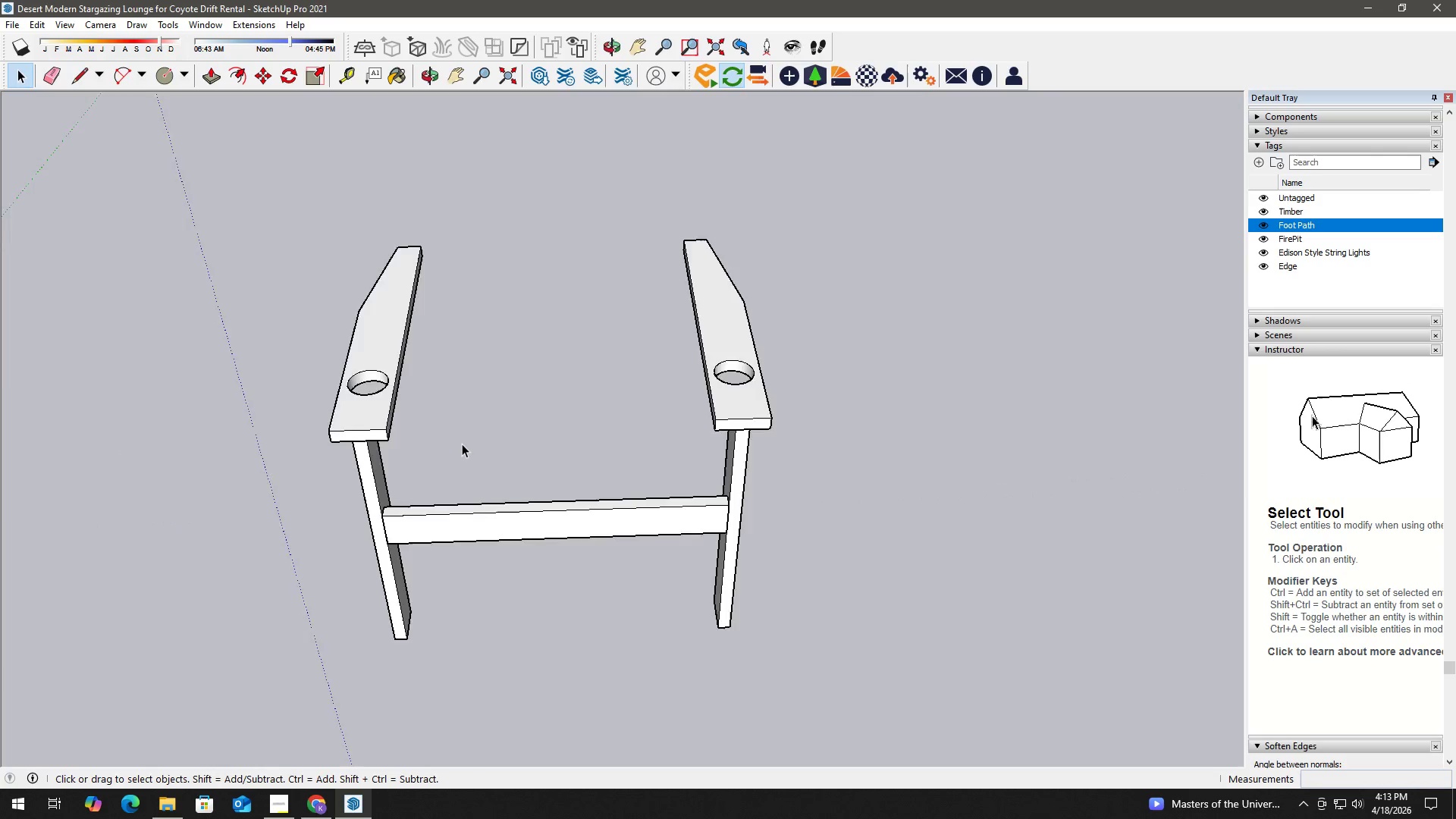 
scroll: coordinate [462, 444], scroll_direction: down, amount: 3.0
 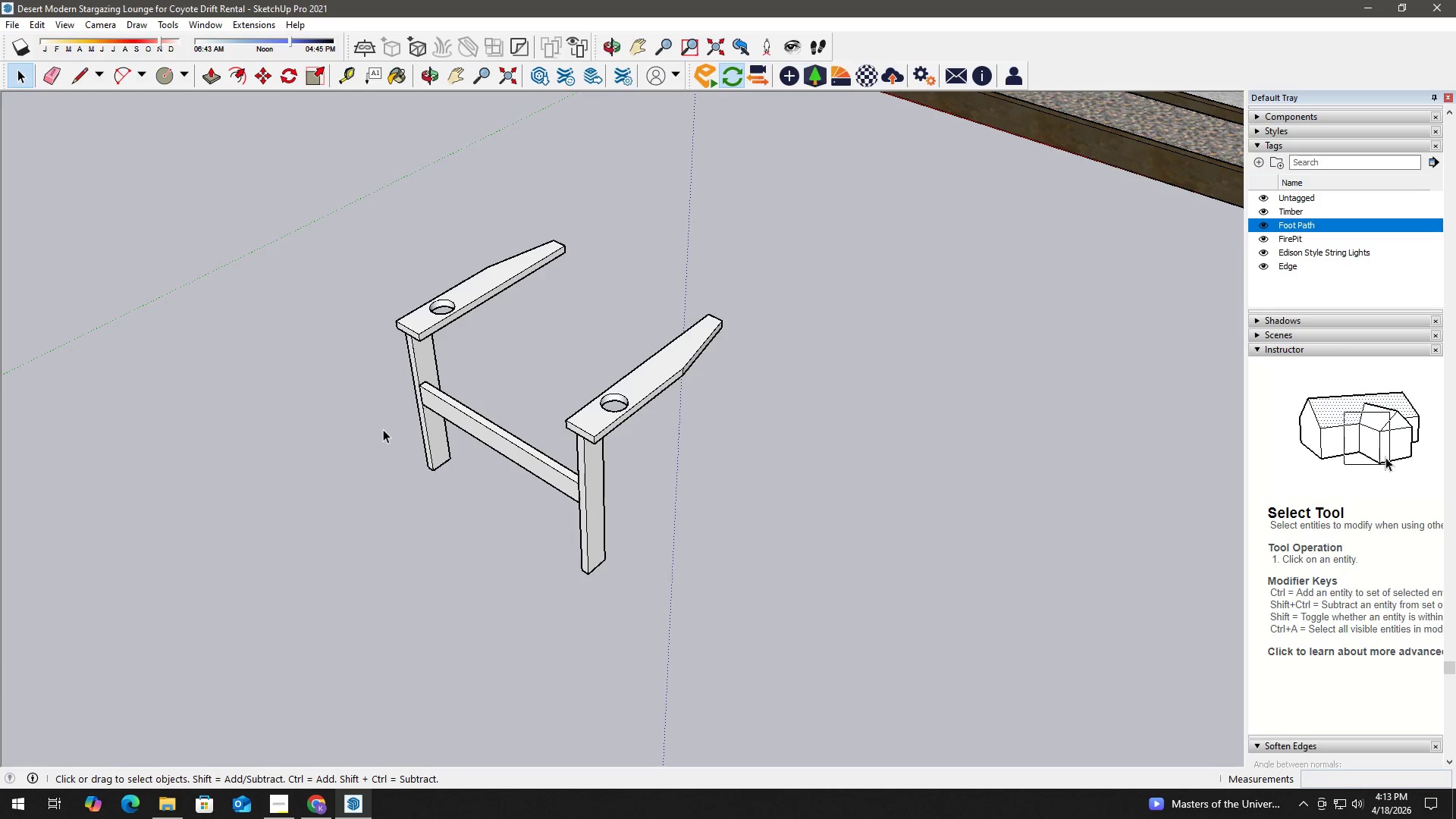 
wait(9.54)
 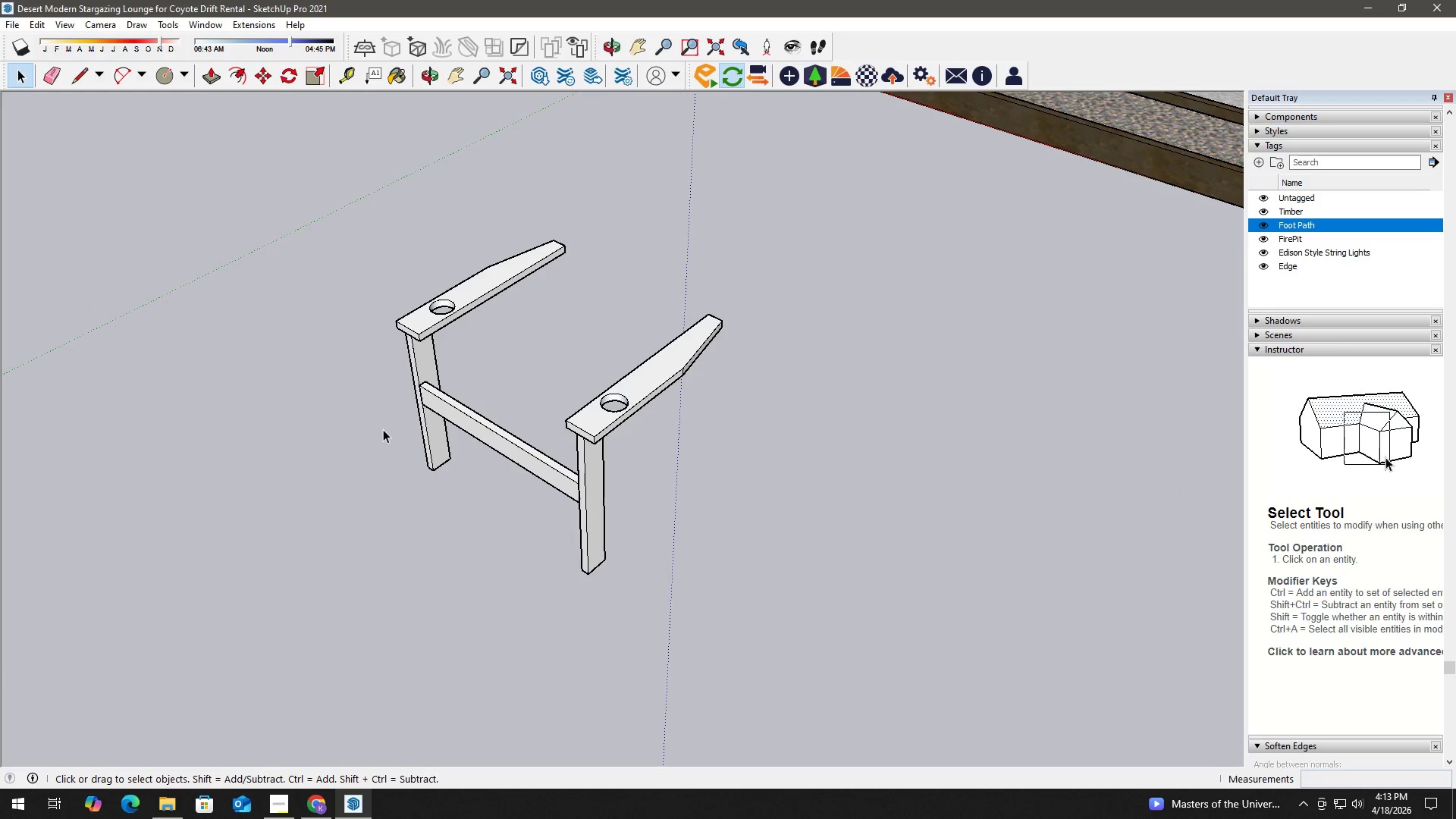 
scroll: coordinate [522, 389], scroll_direction: up, amount: 6.0
 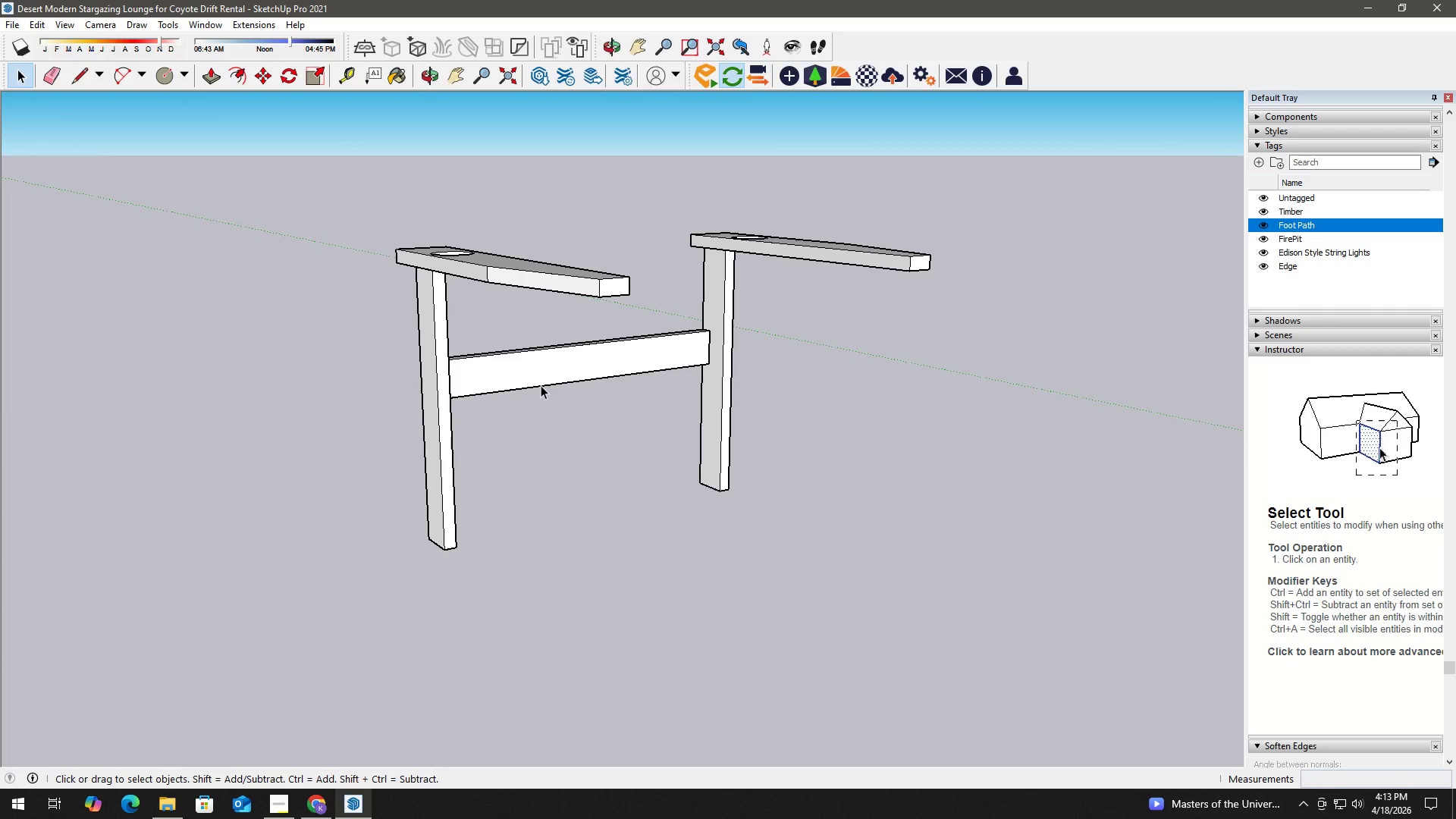 
wait(5.51)
 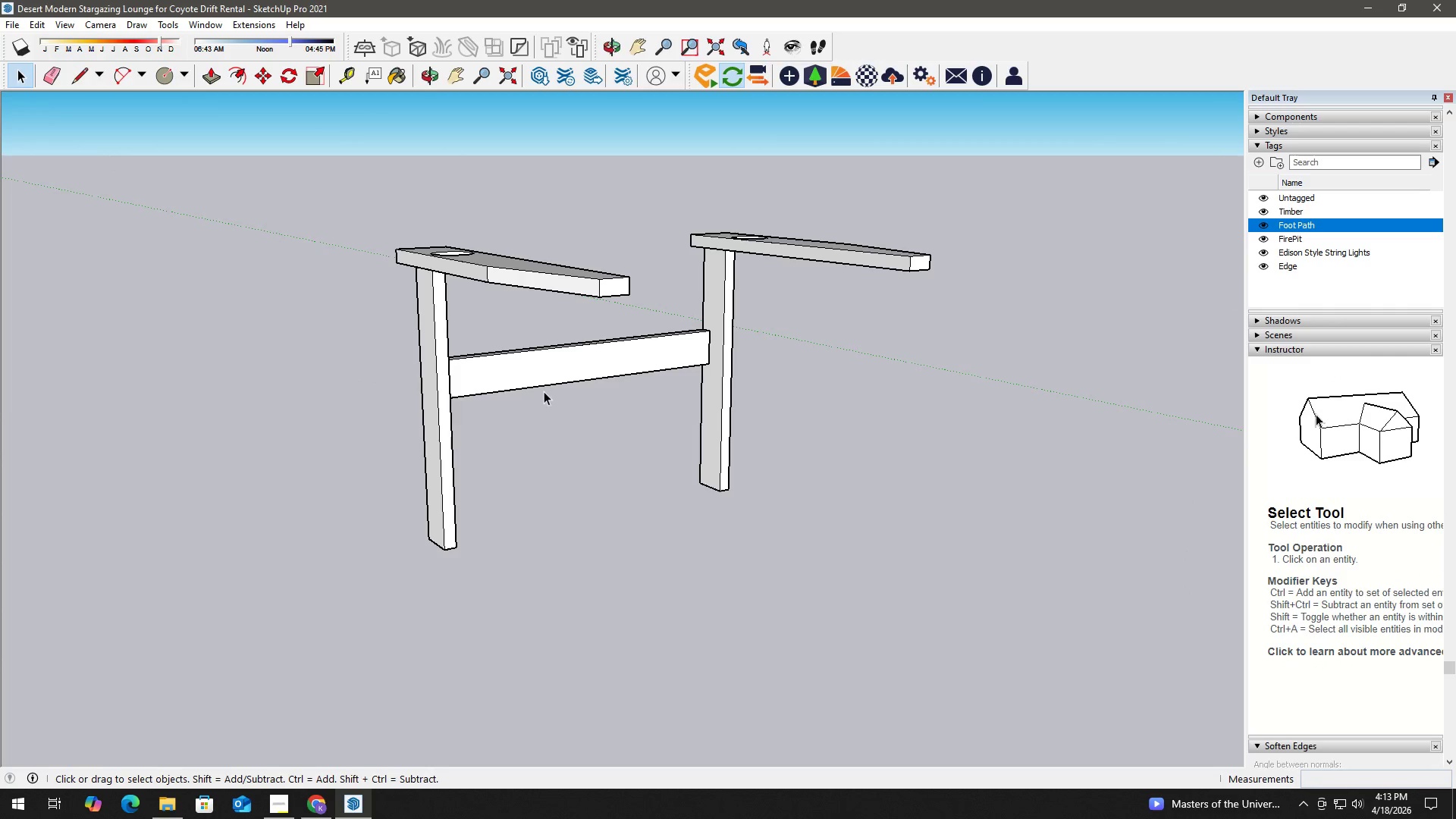 
scroll: coordinate [491, 573], scroll_direction: up, amount: 2.0
 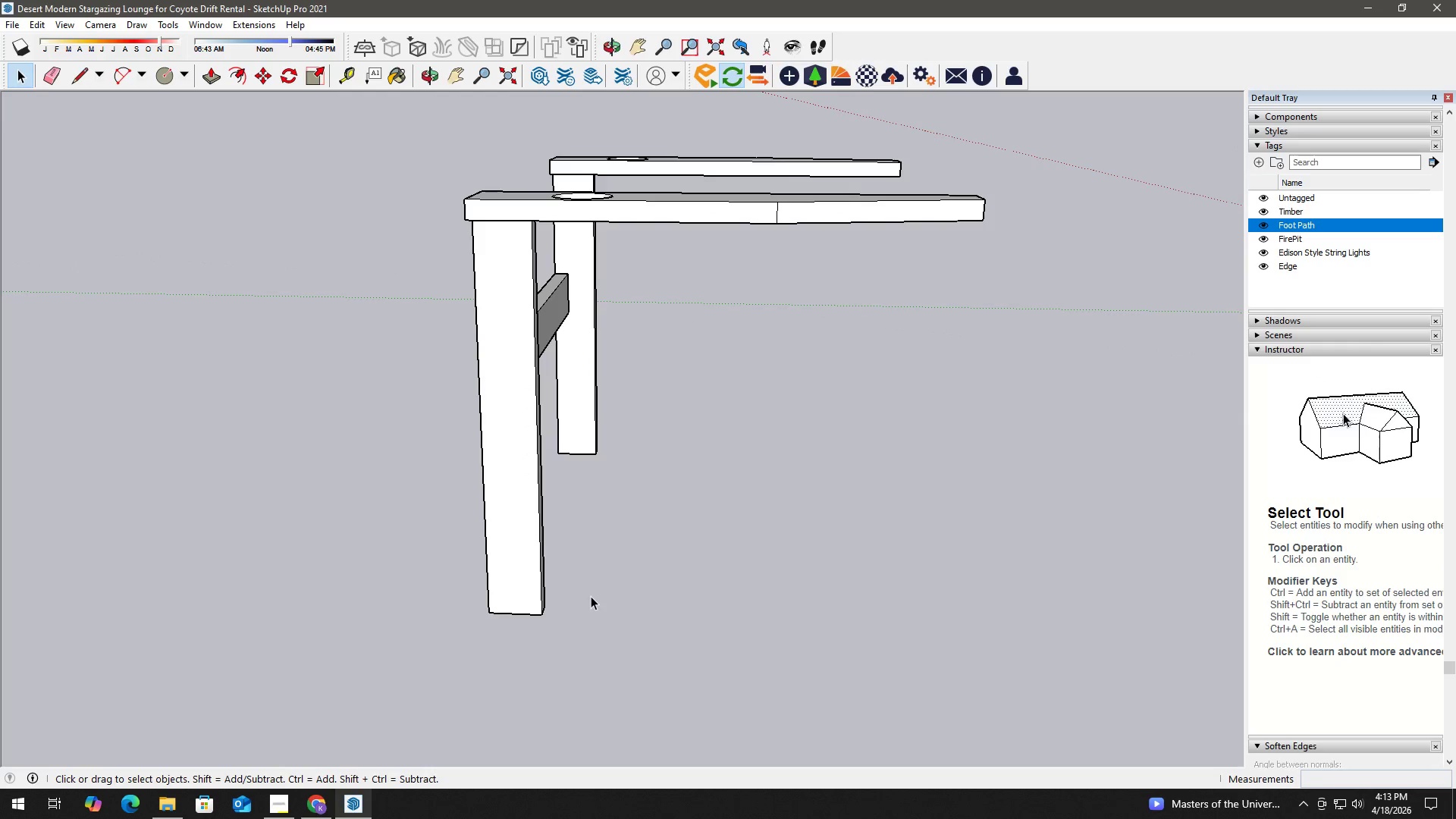 
key(T)
 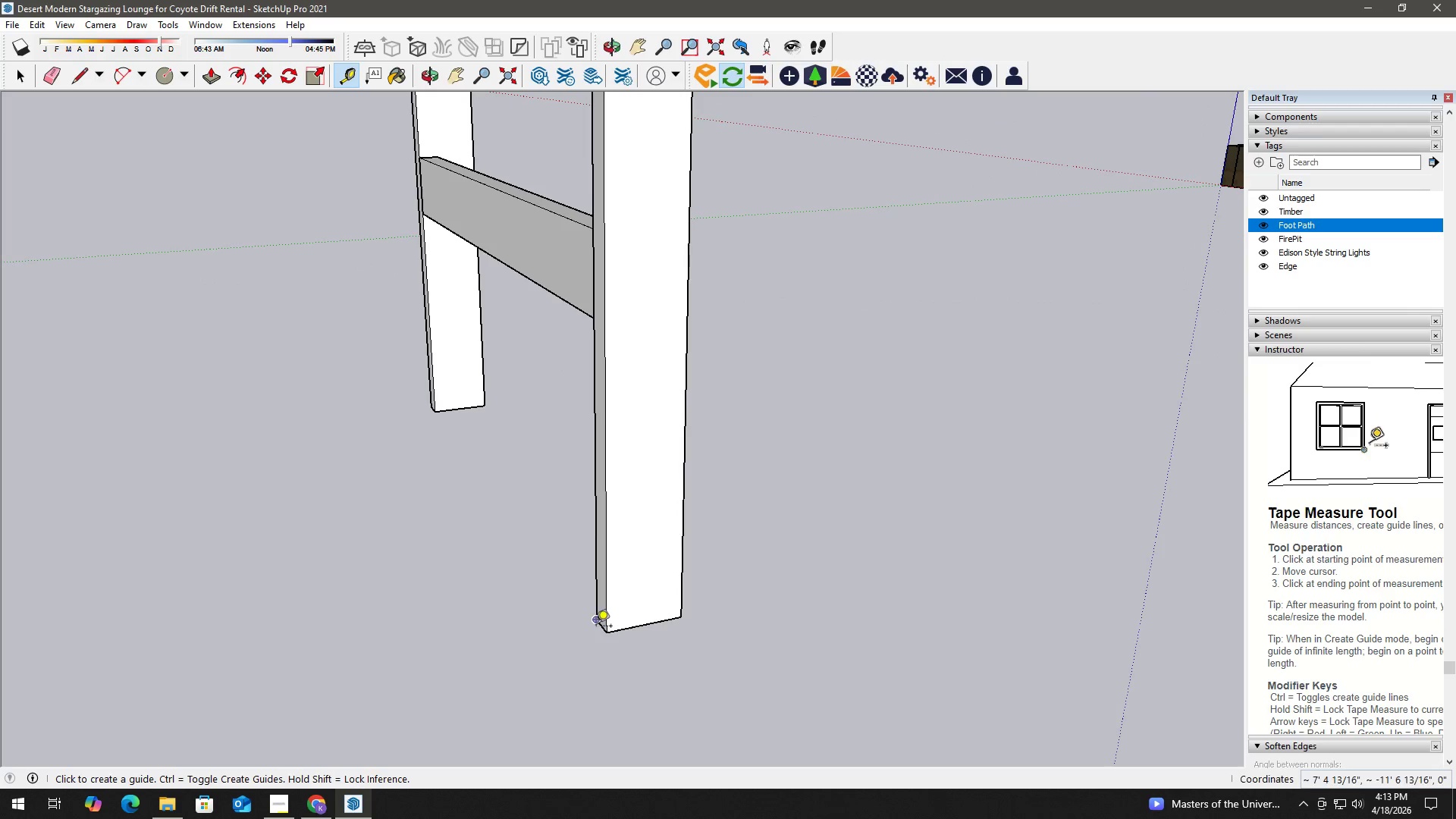 
scroll: coordinate [627, 626], scroll_direction: up, amount: 4.0
 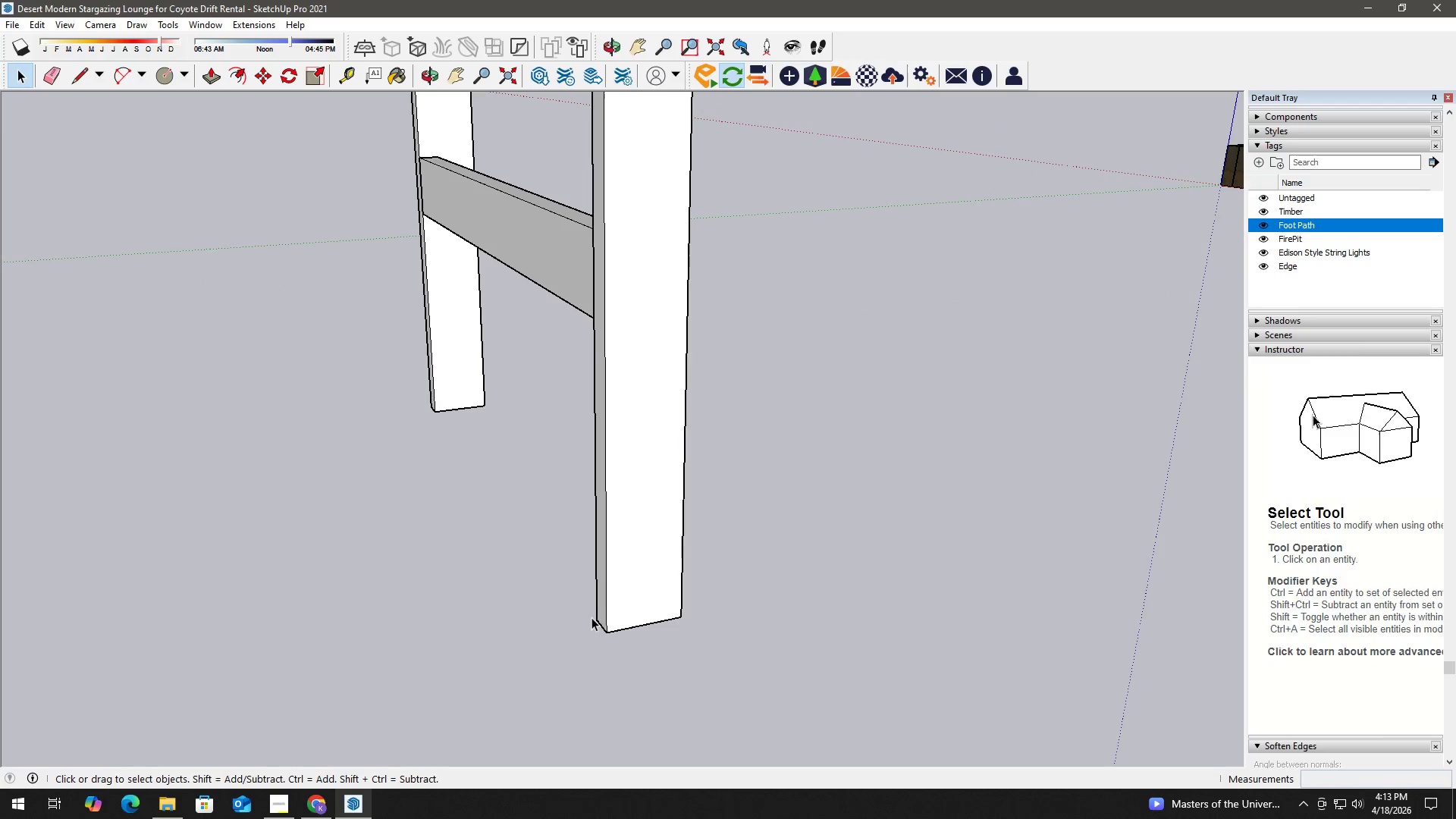 
left_click([597, 626])
 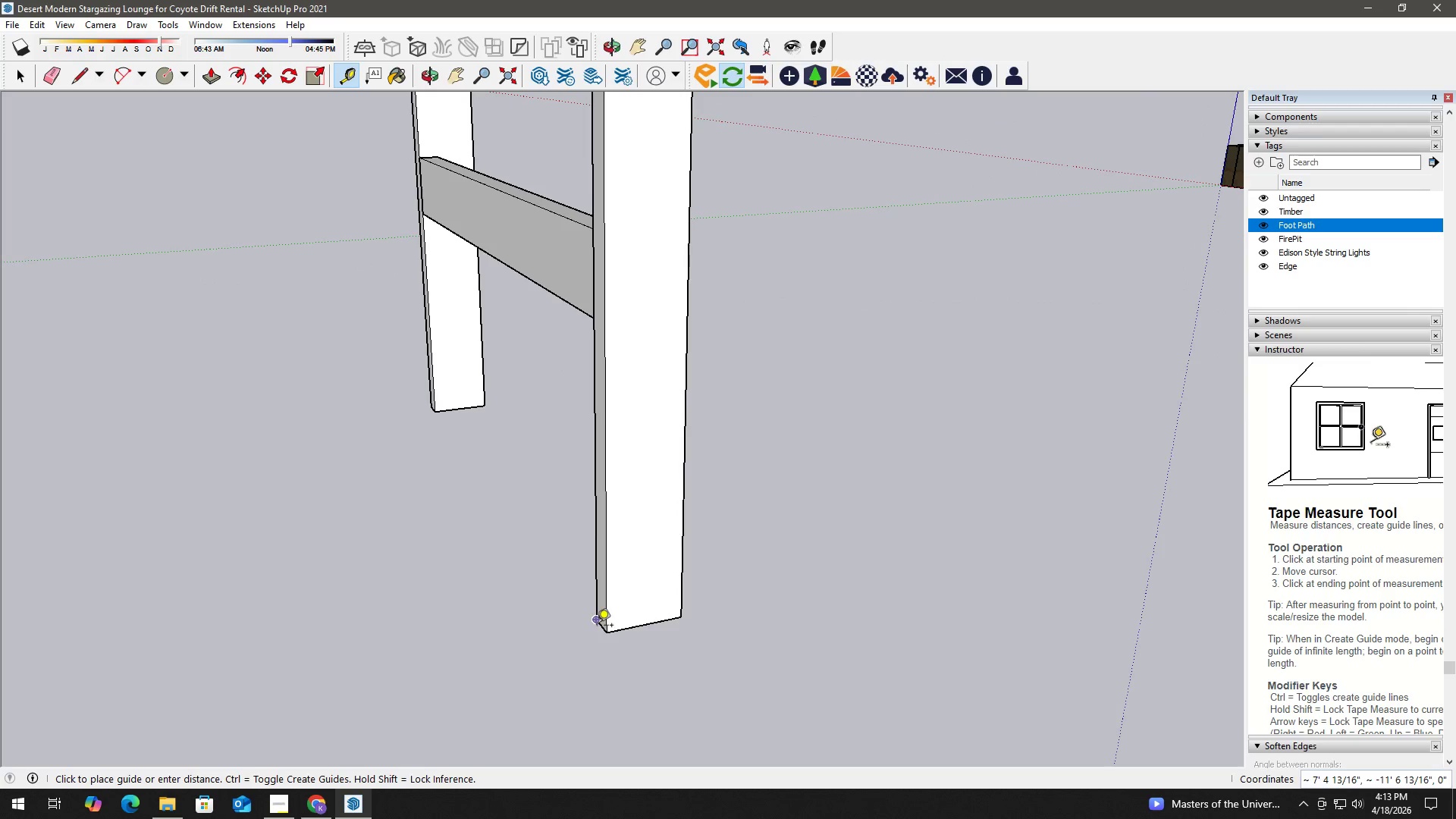 
key(Space)
 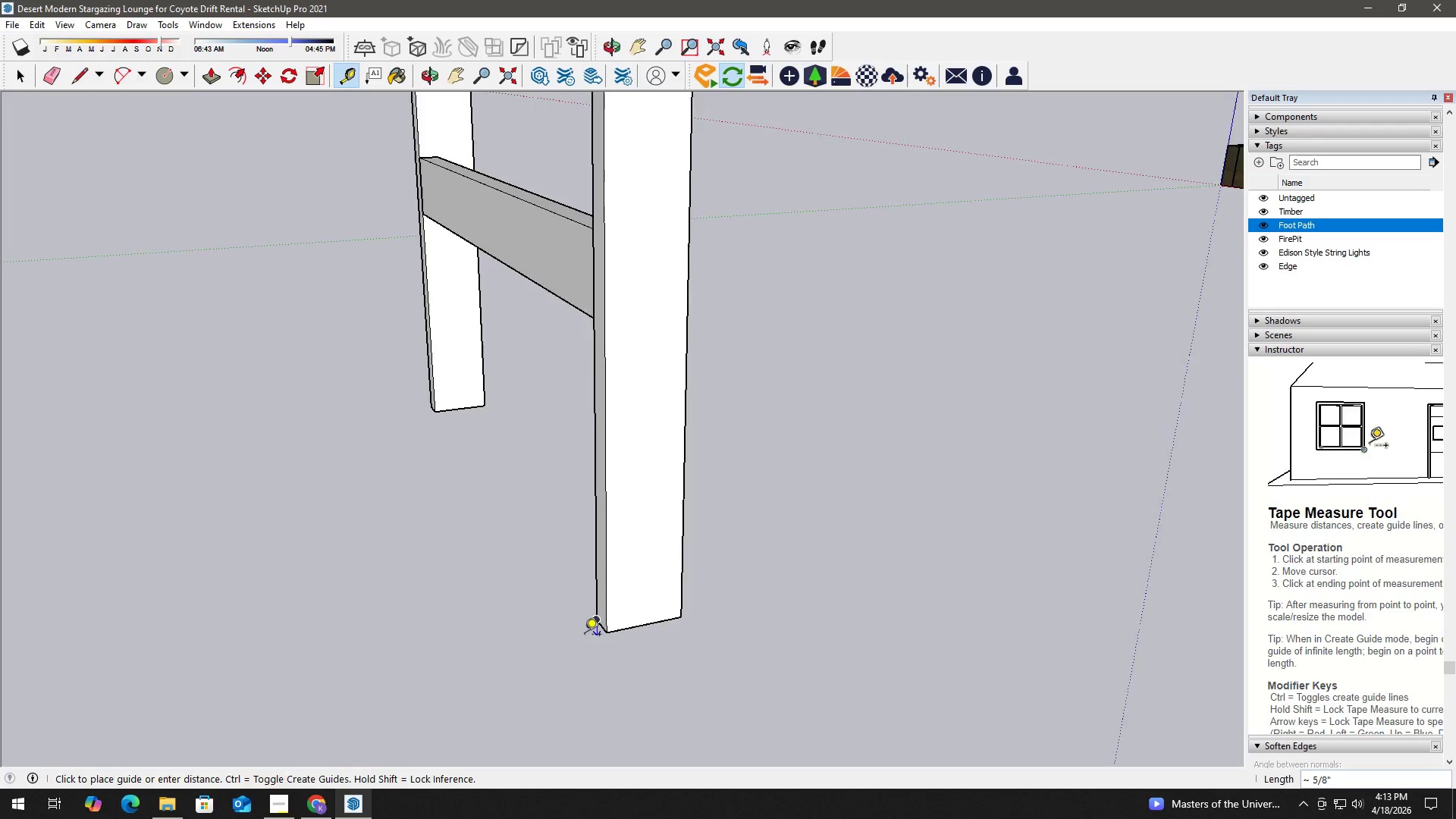 
key(T)
 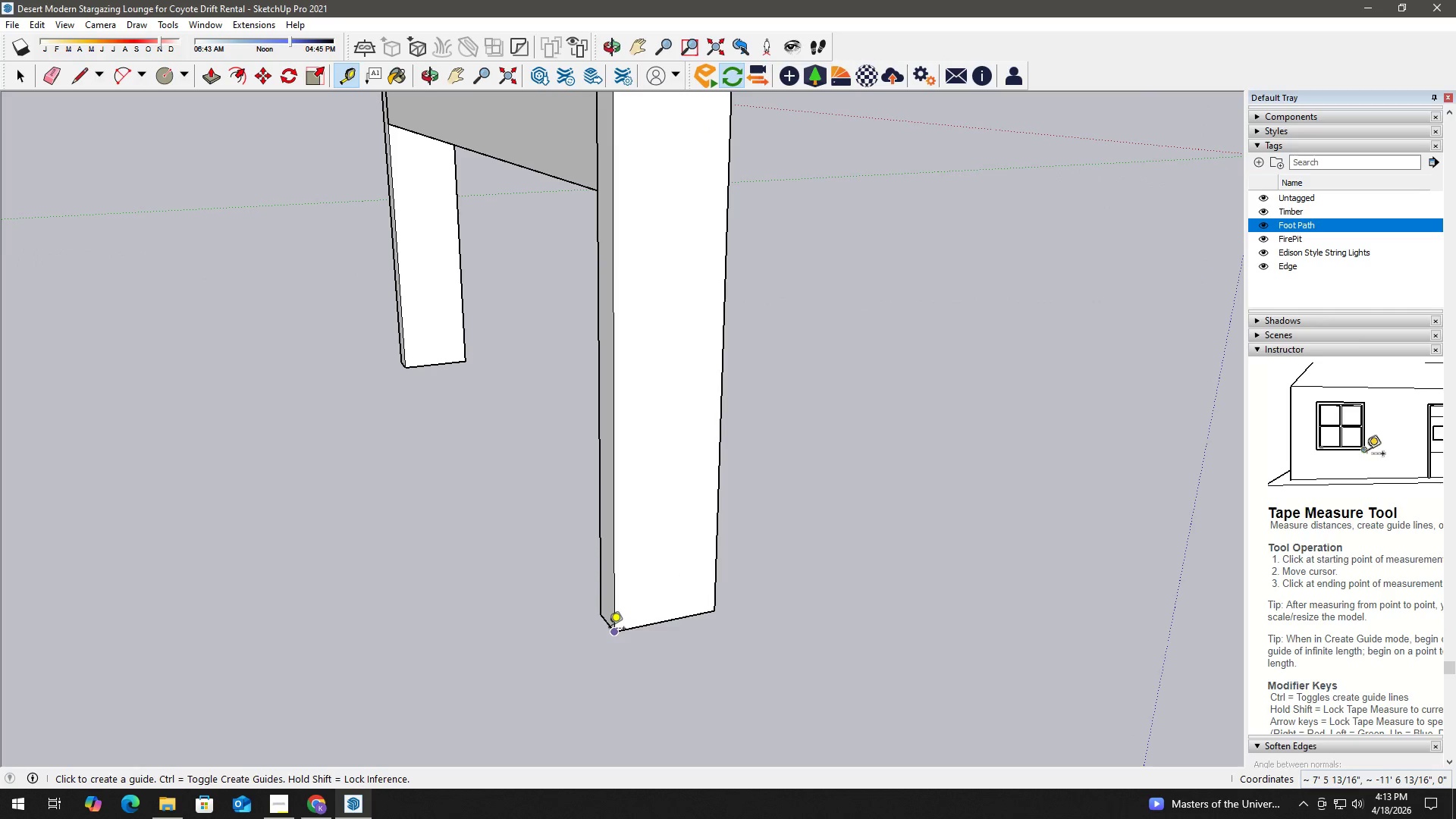 
scroll: coordinate [587, 635], scroll_direction: up, amount: 3.0
 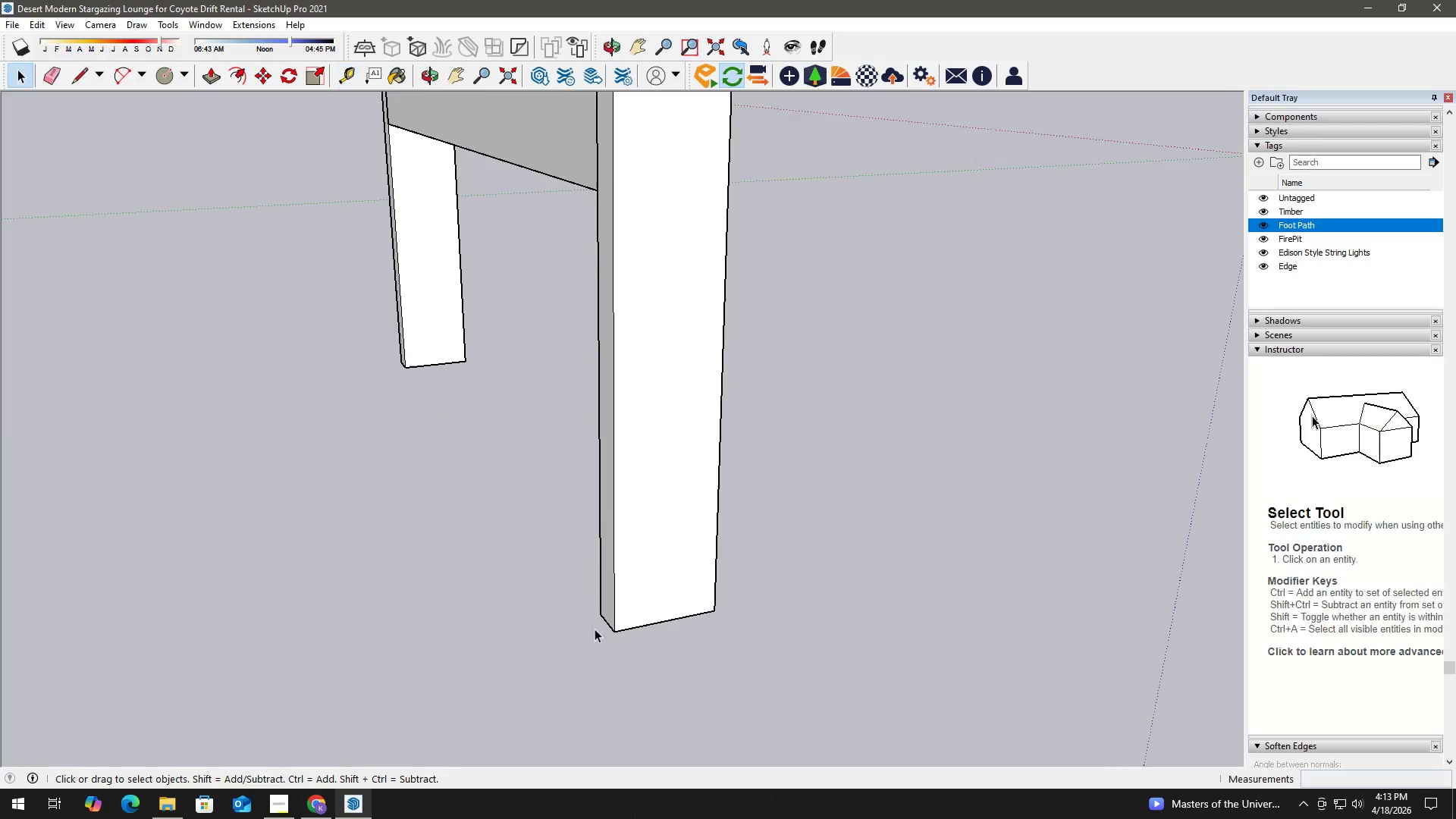 
left_click_drag(start_coordinate=[604, 626], to_coordinate=[608, 625])
 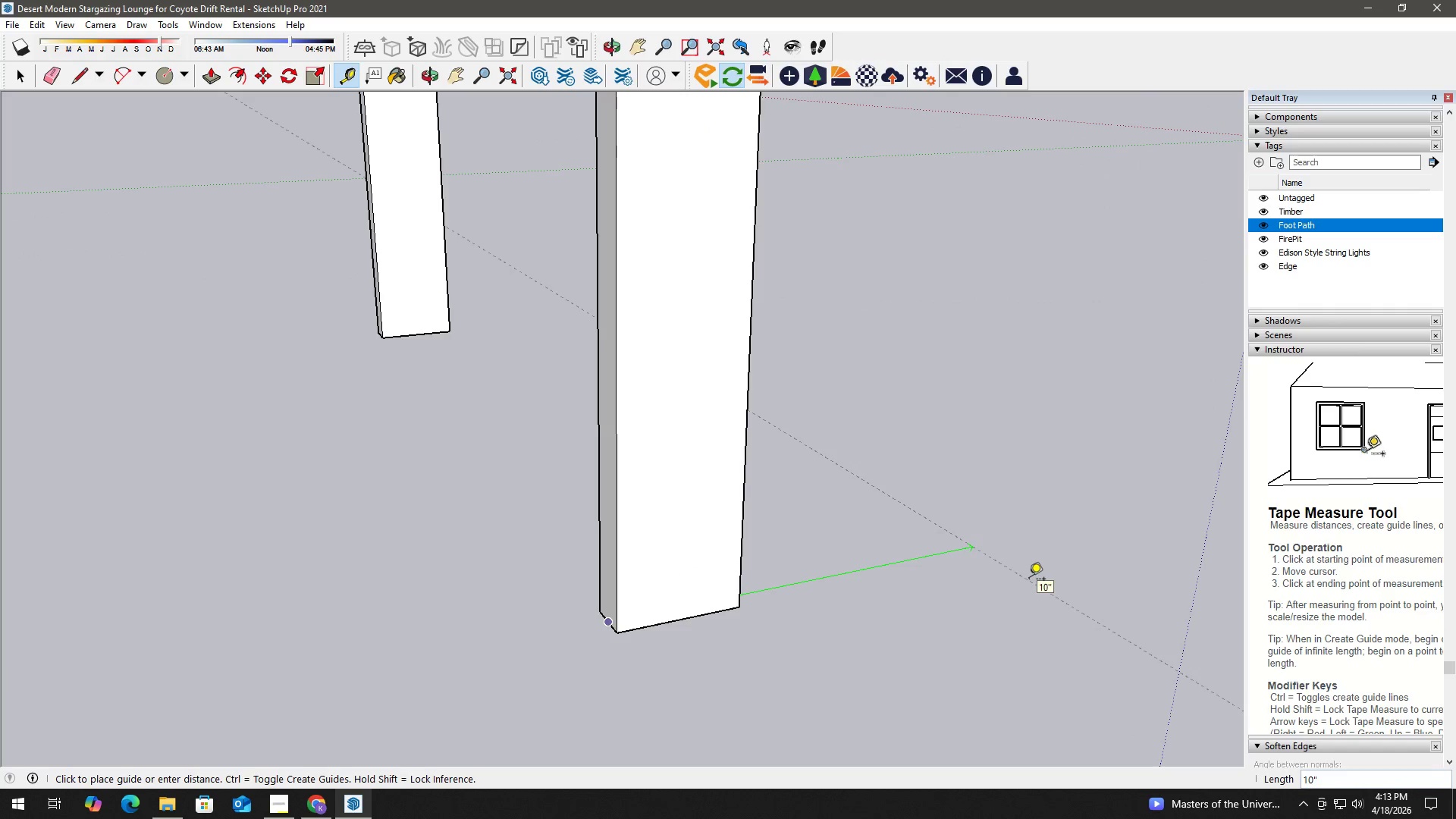 
scroll: coordinate [604, 627], scroll_direction: up, amount: 2.0
 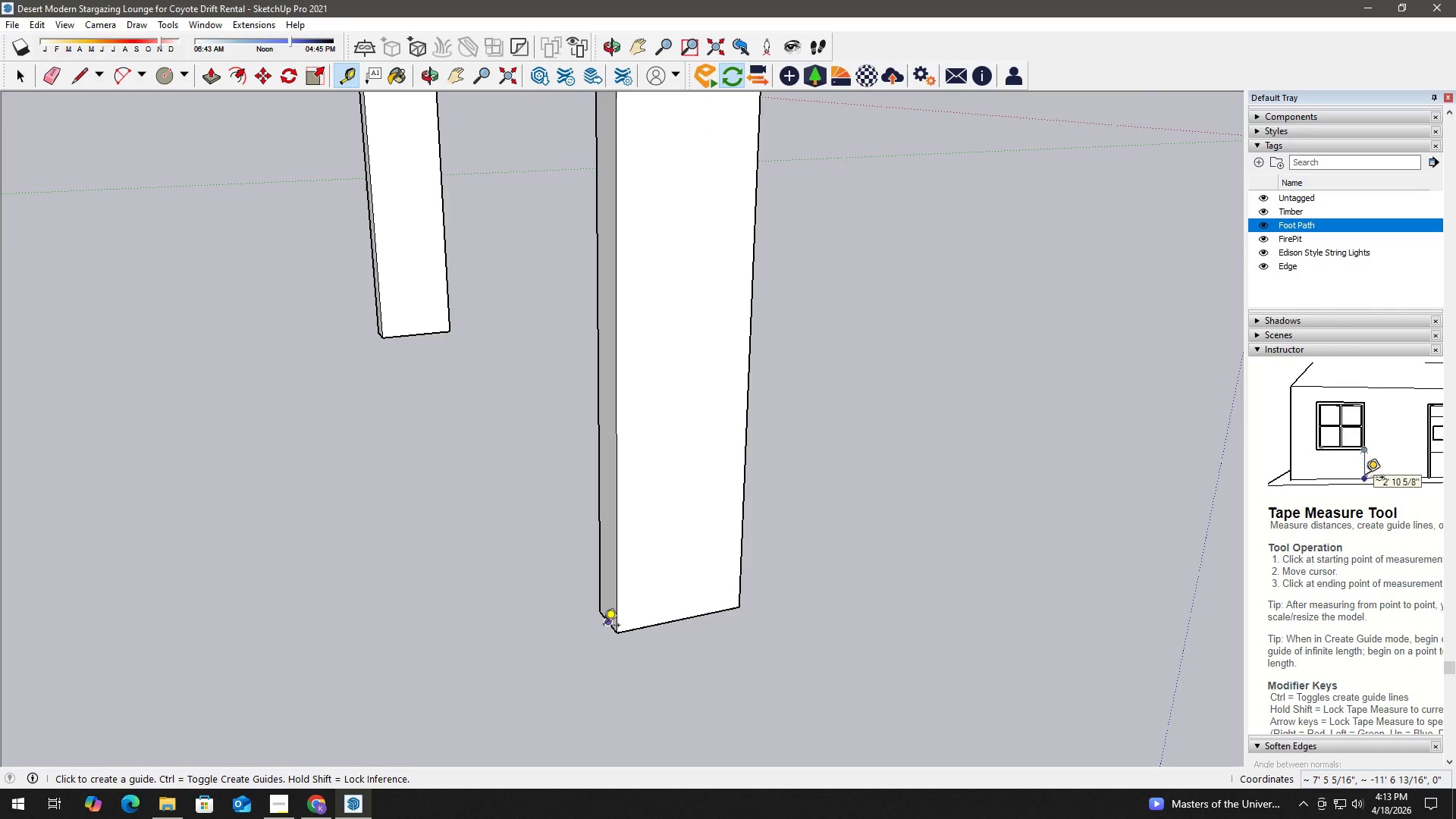 
key(Numpad3)
 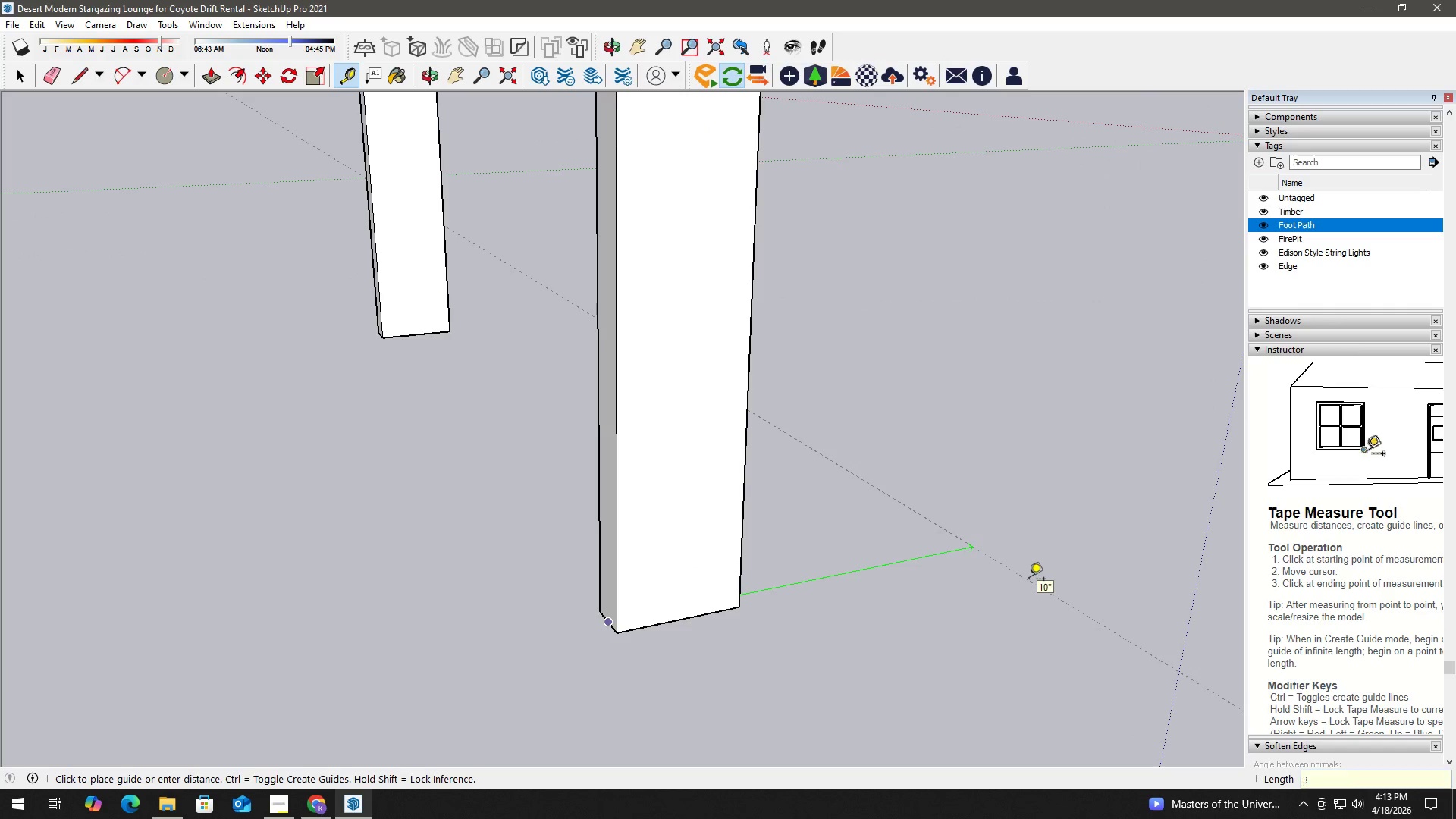 
key(Numpad4)
 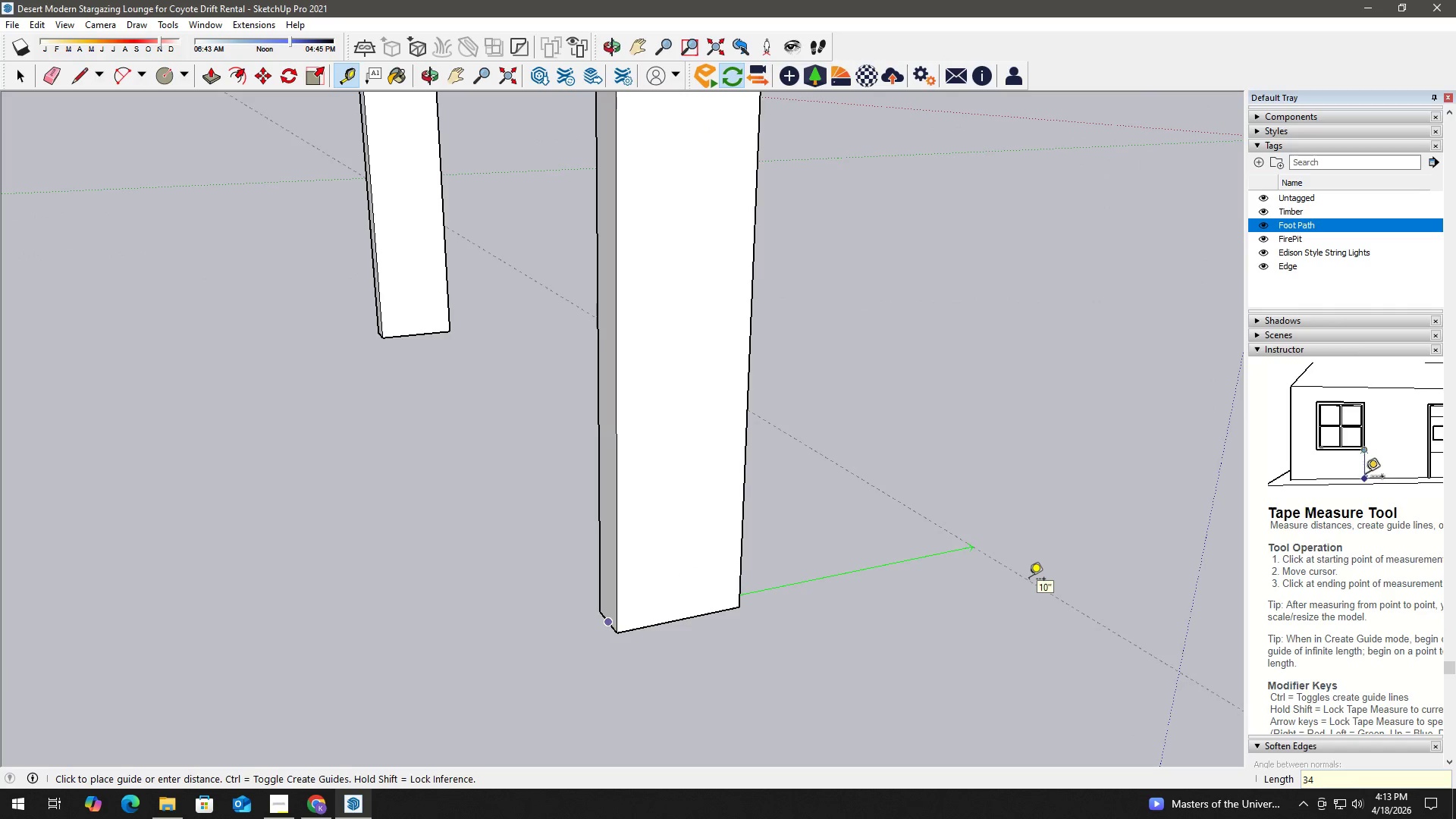 
key(NumpadEnter)
 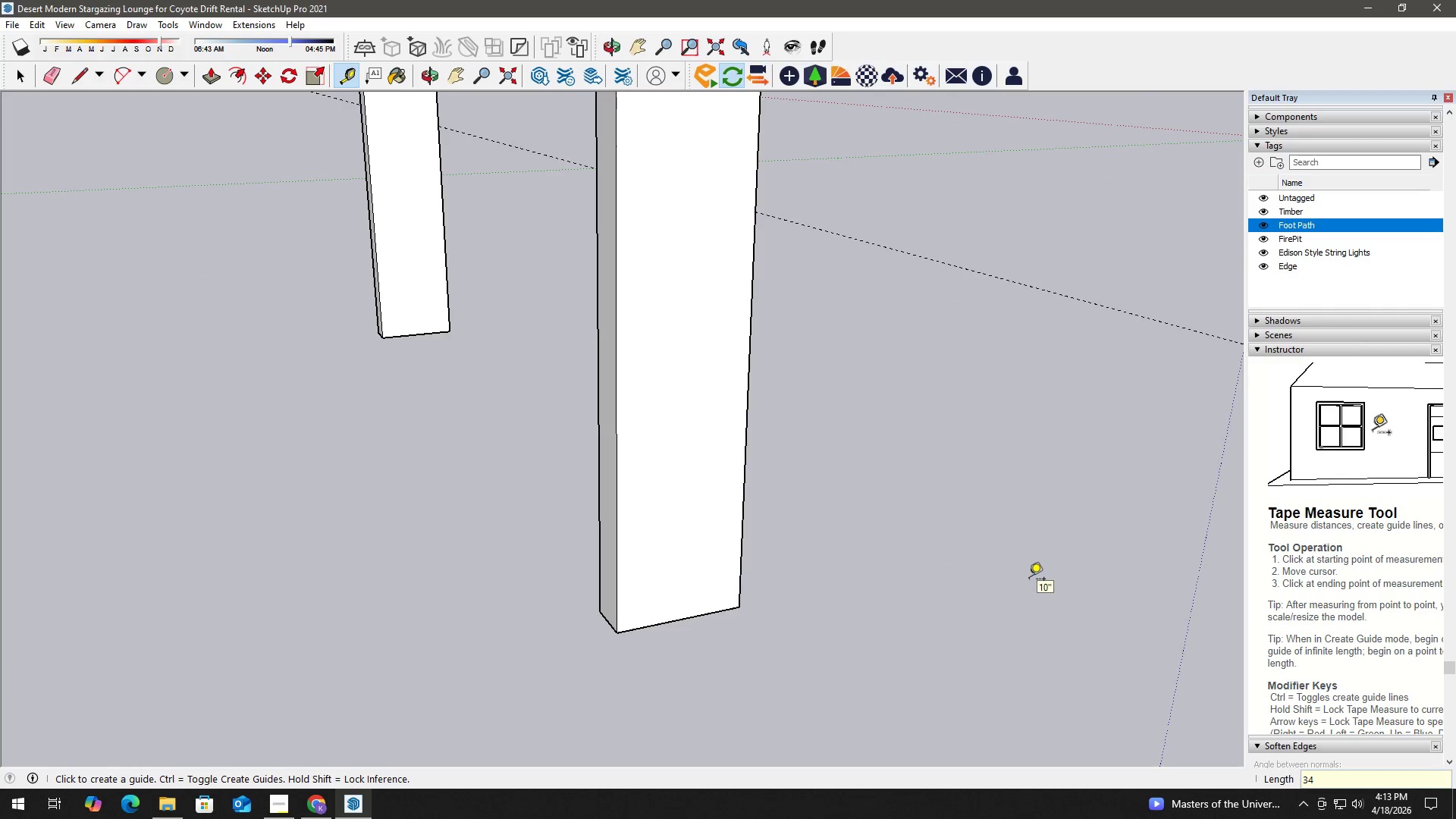 
key(Space)
 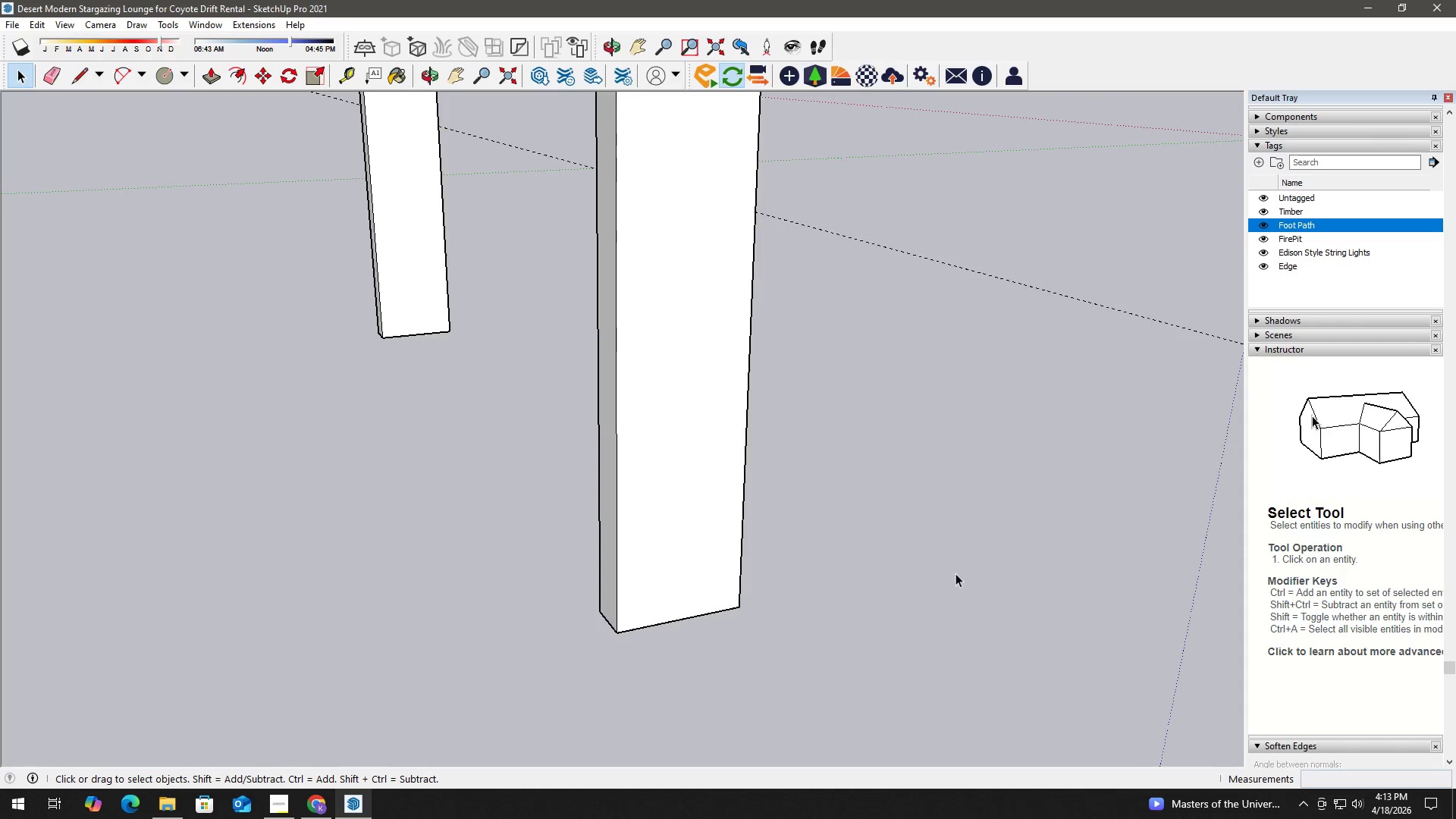 
key(H)
 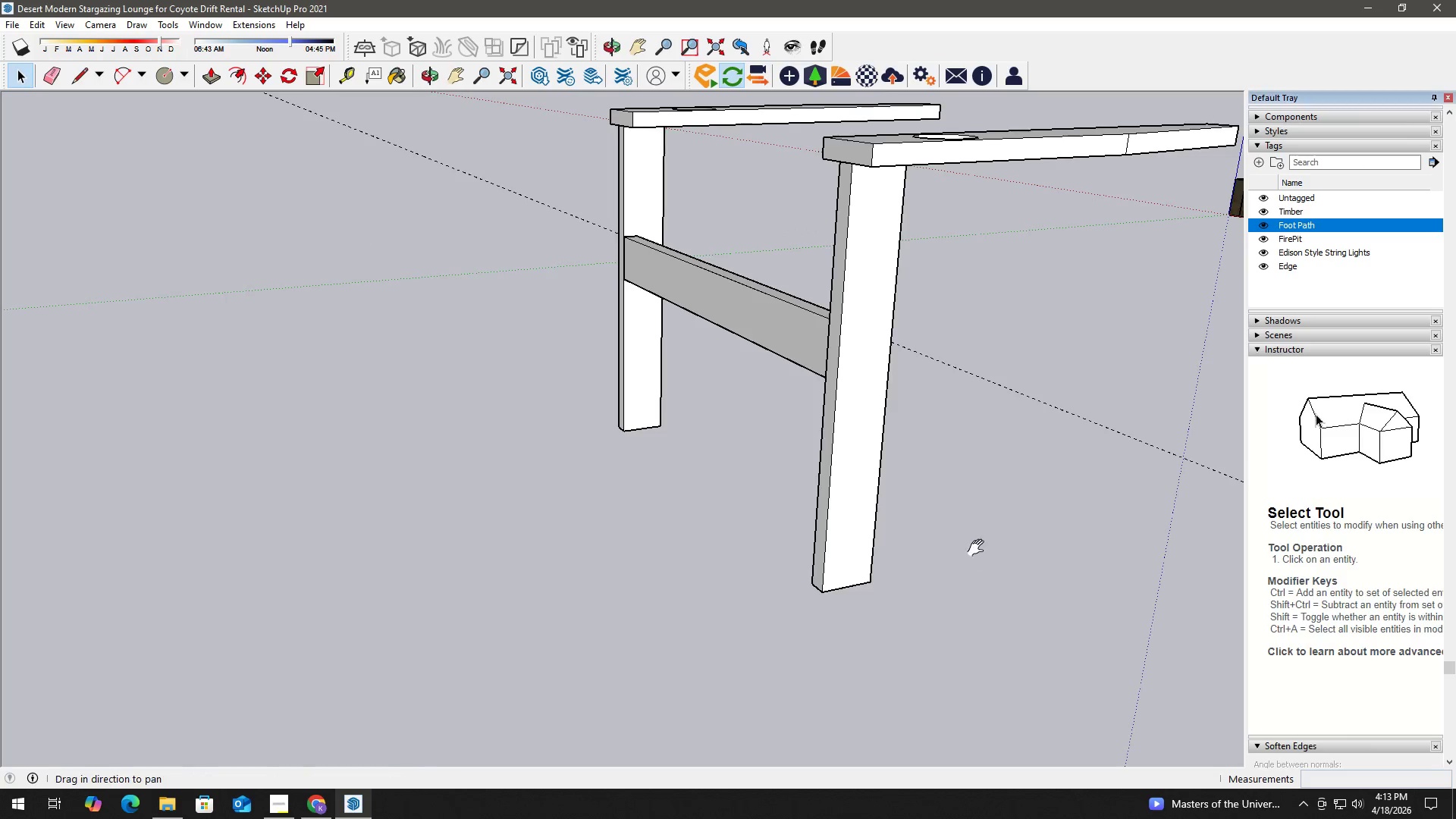 
left_click_drag(start_coordinate=[979, 548], to_coordinate=[661, 576])
 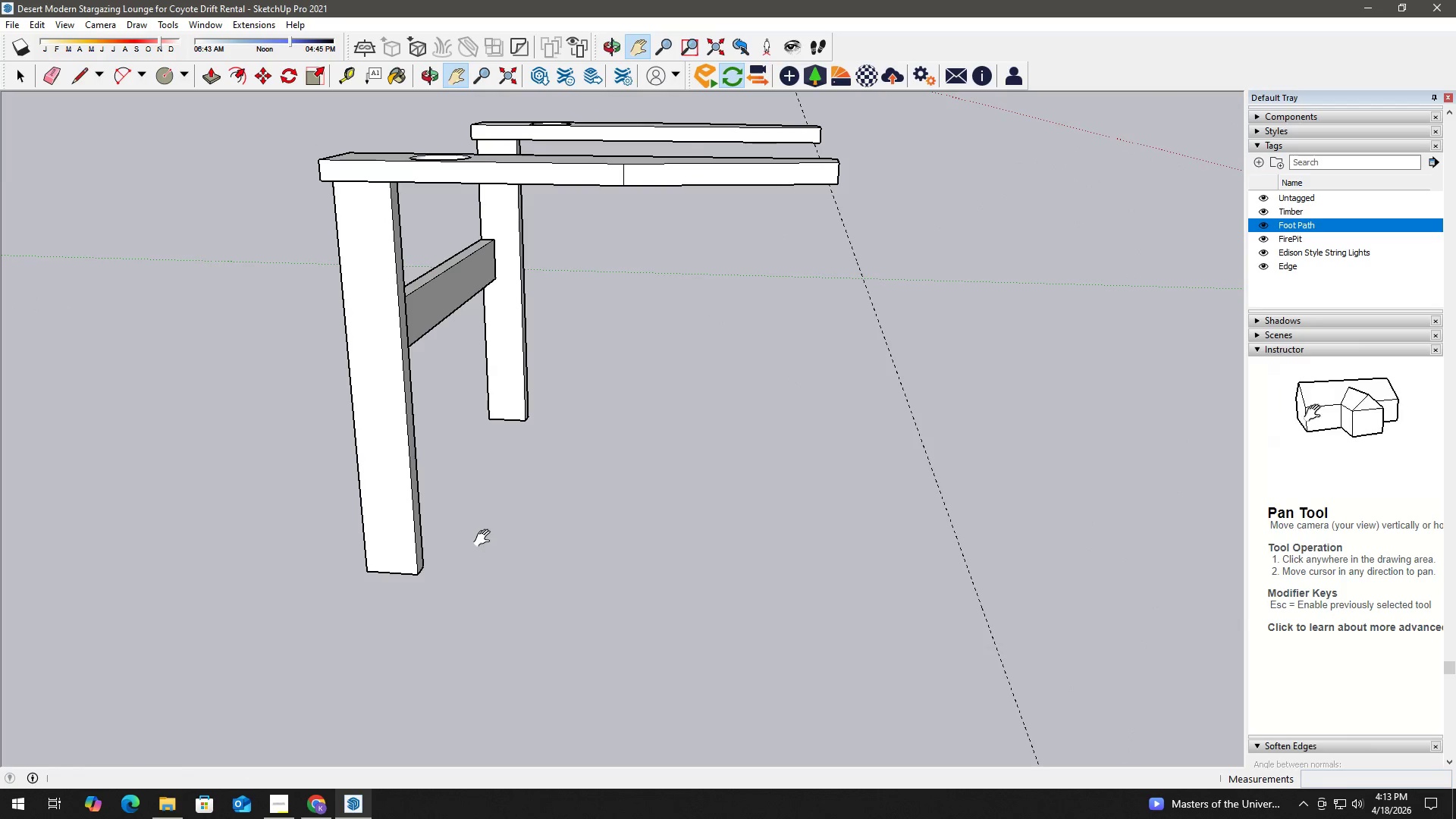 
scroll: coordinate [964, 558], scroll_direction: down, amount: 9.0
 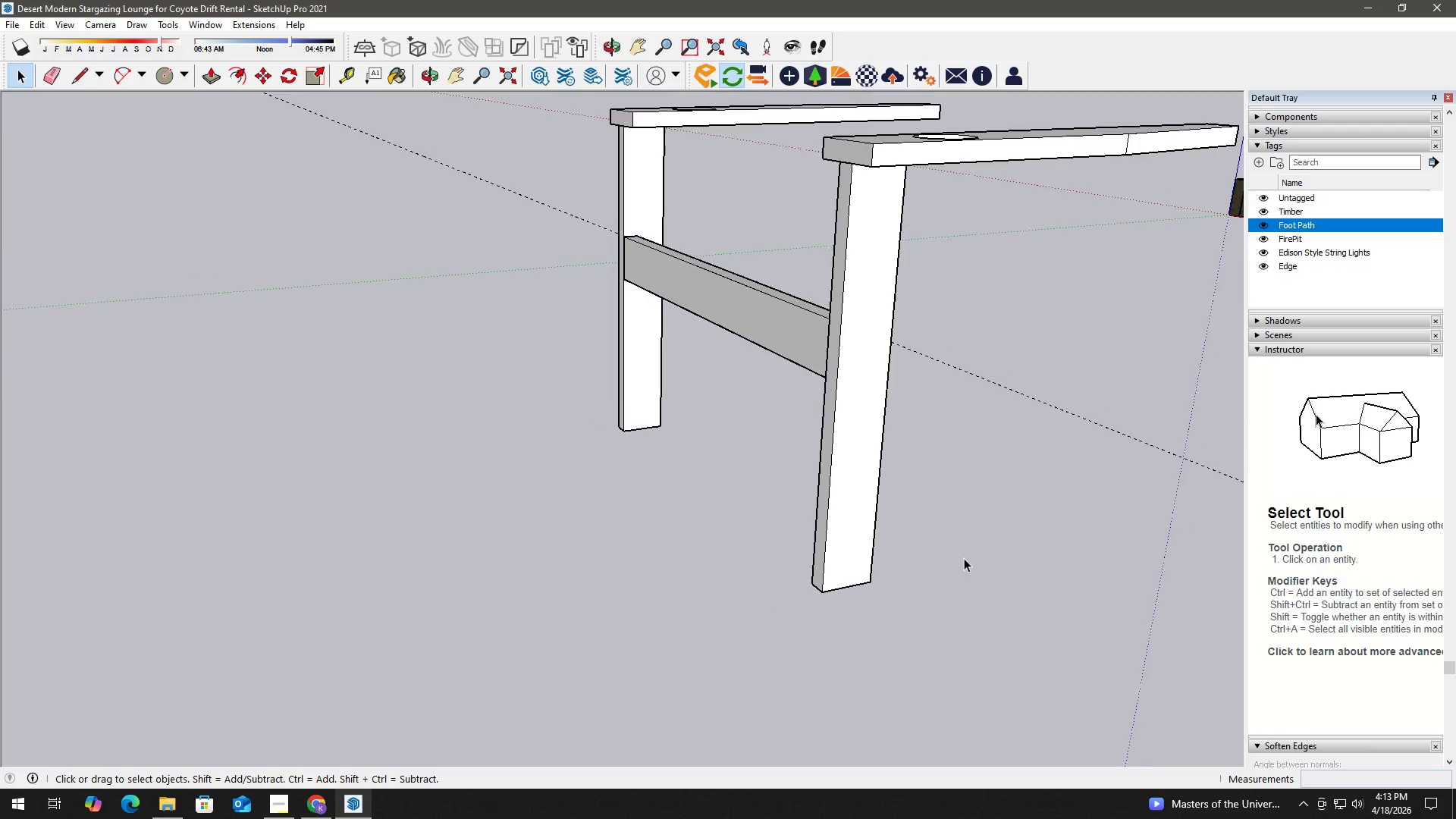 
scroll: coordinate [427, 329], scroll_direction: up, amount: 2.0
 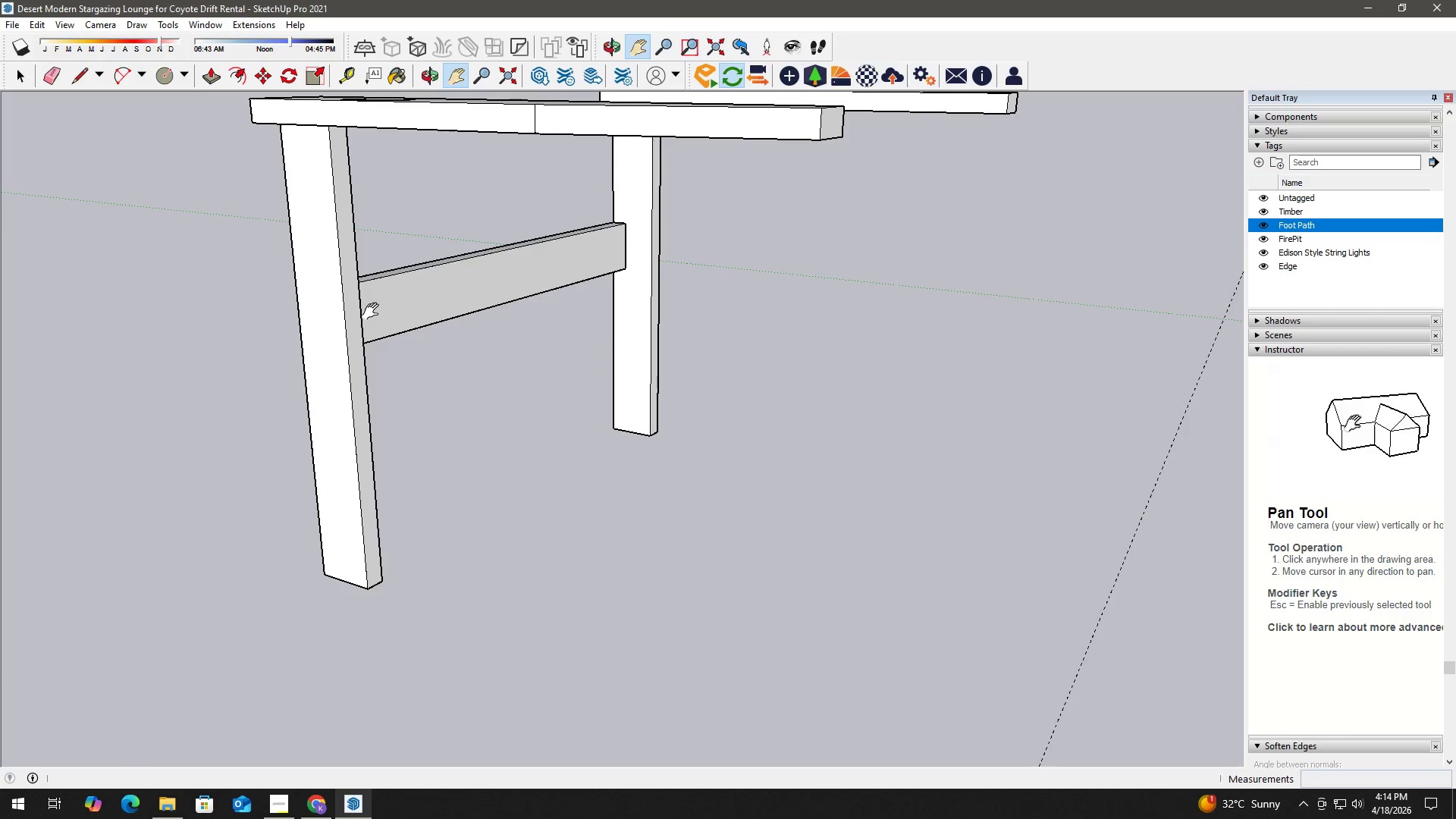 
wait(11.53)
 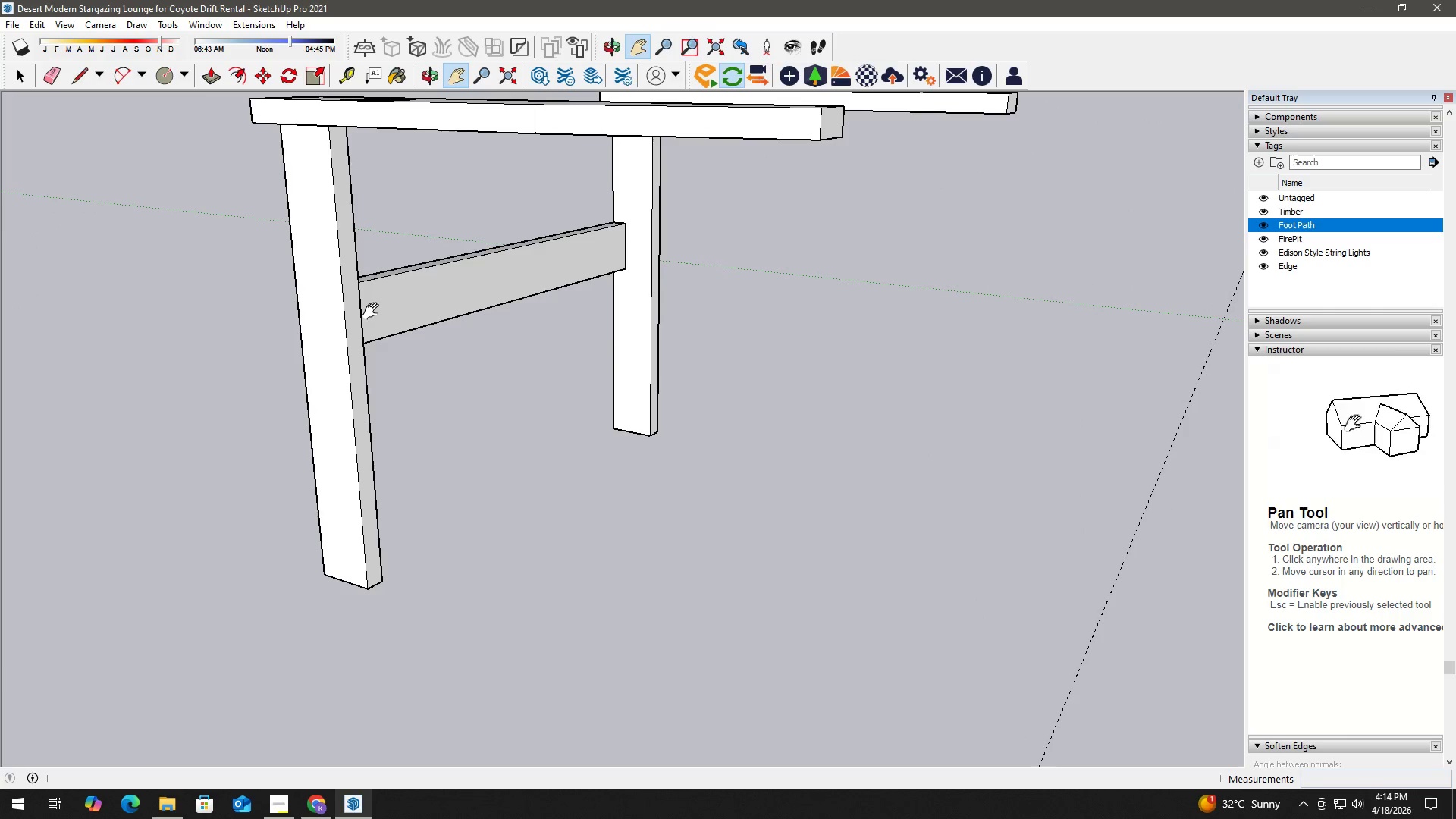 
scroll: coordinate [403, 303], scroll_direction: up, amount: 2.0
 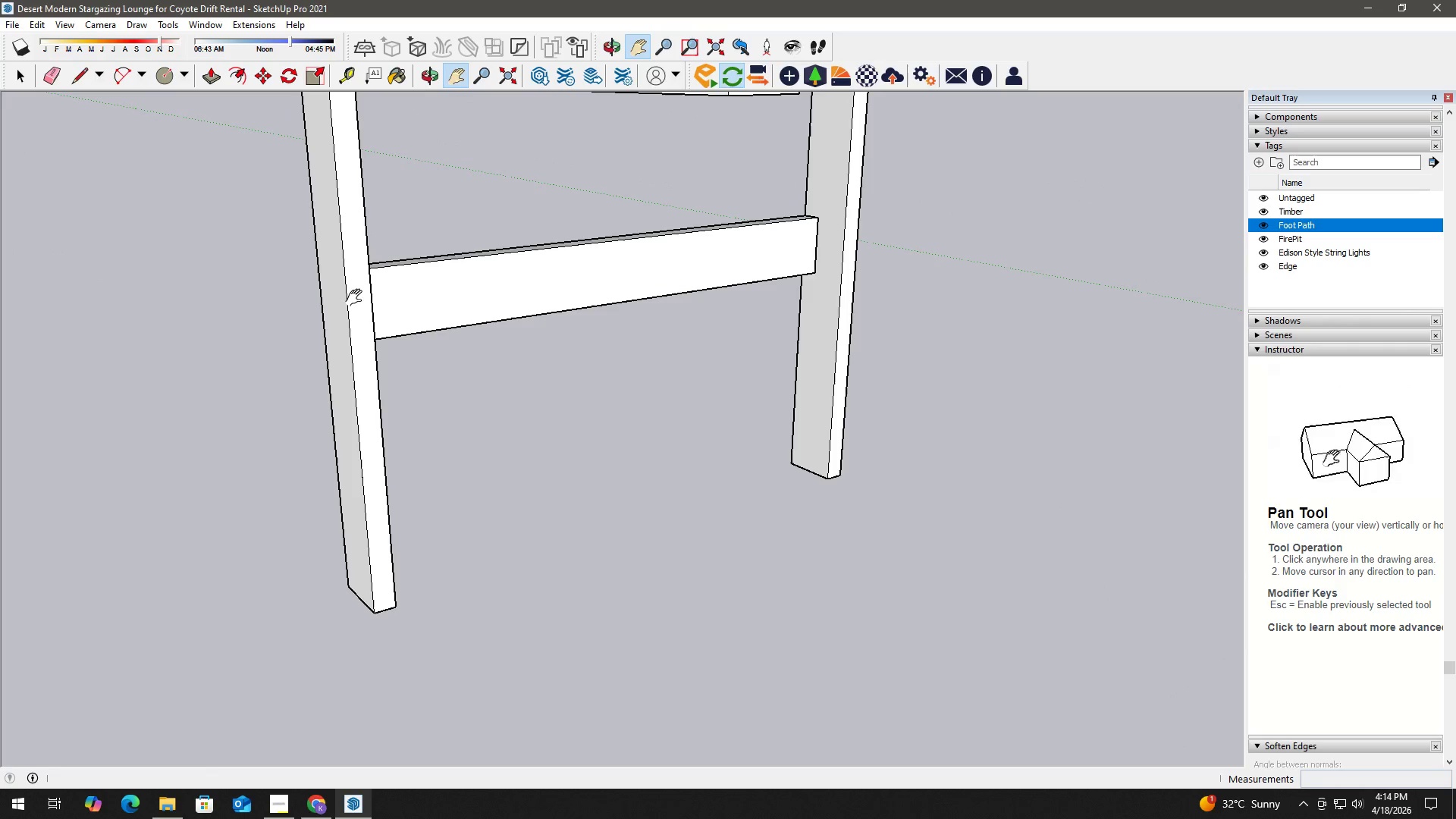 
scroll: coordinate [665, 446], scroll_direction: down, amount: 5.0
 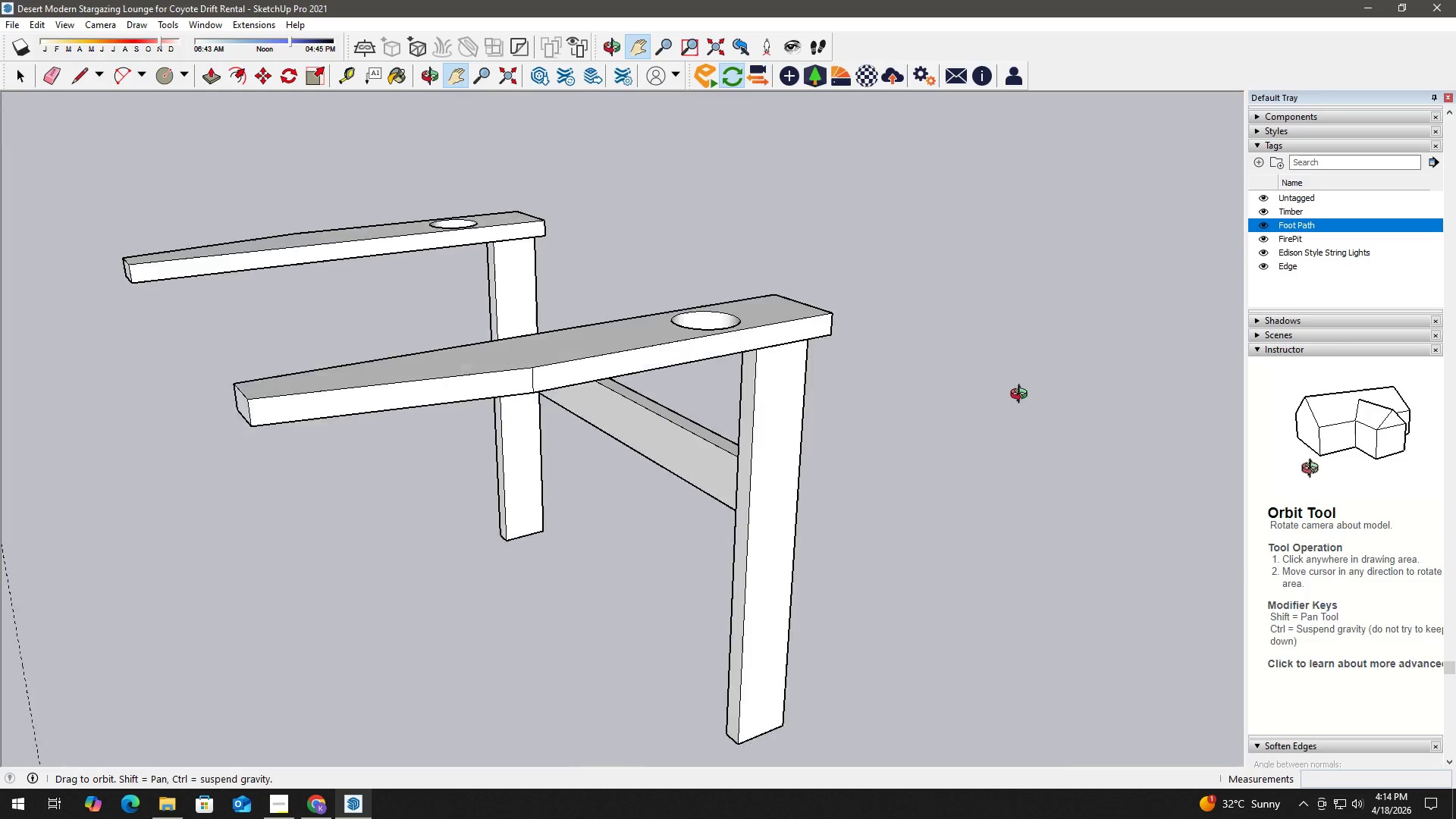 
key(T)
 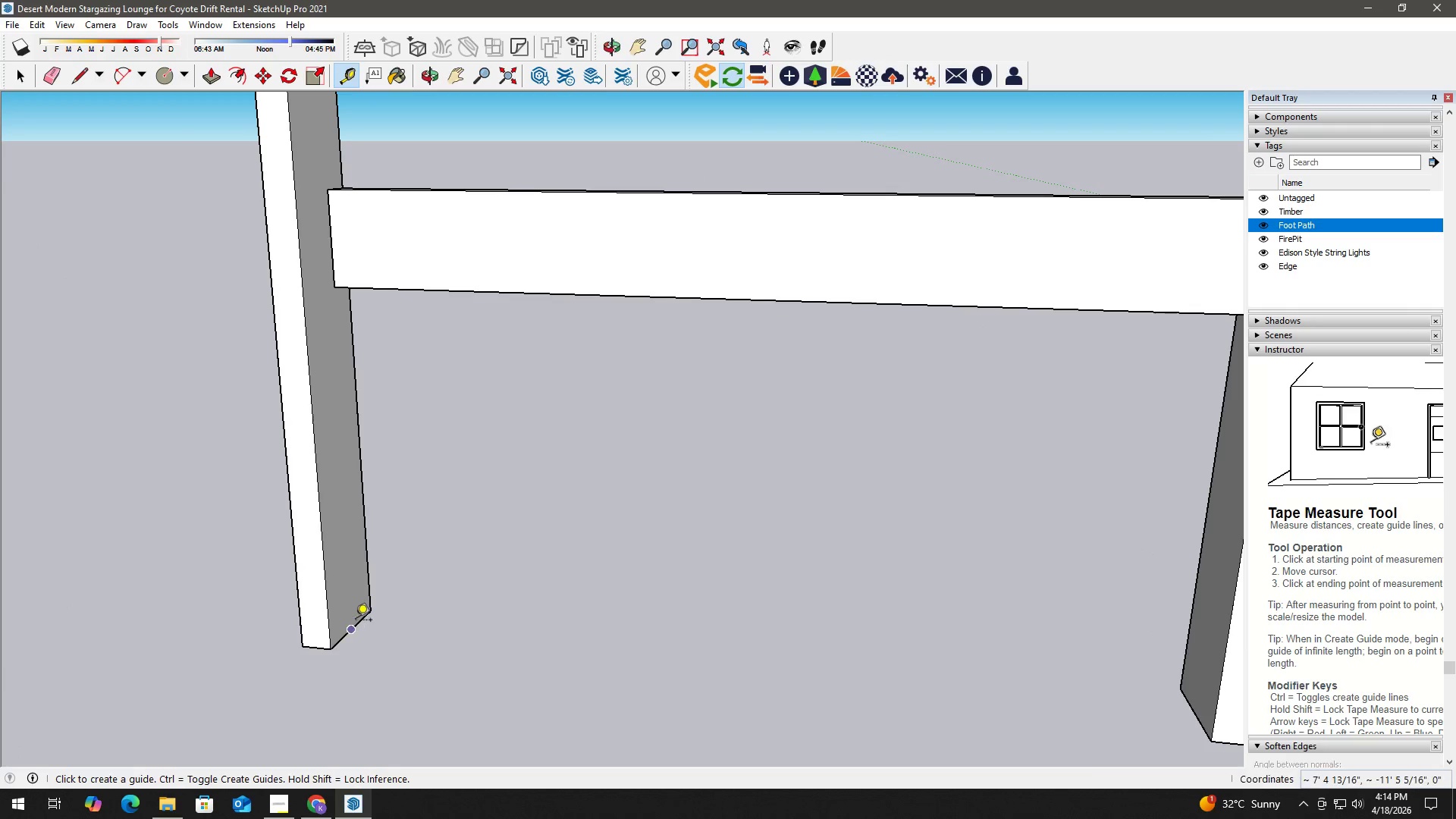 
scroll: coordinate [362, 613], scroll_direction: up, amount: 6.0
 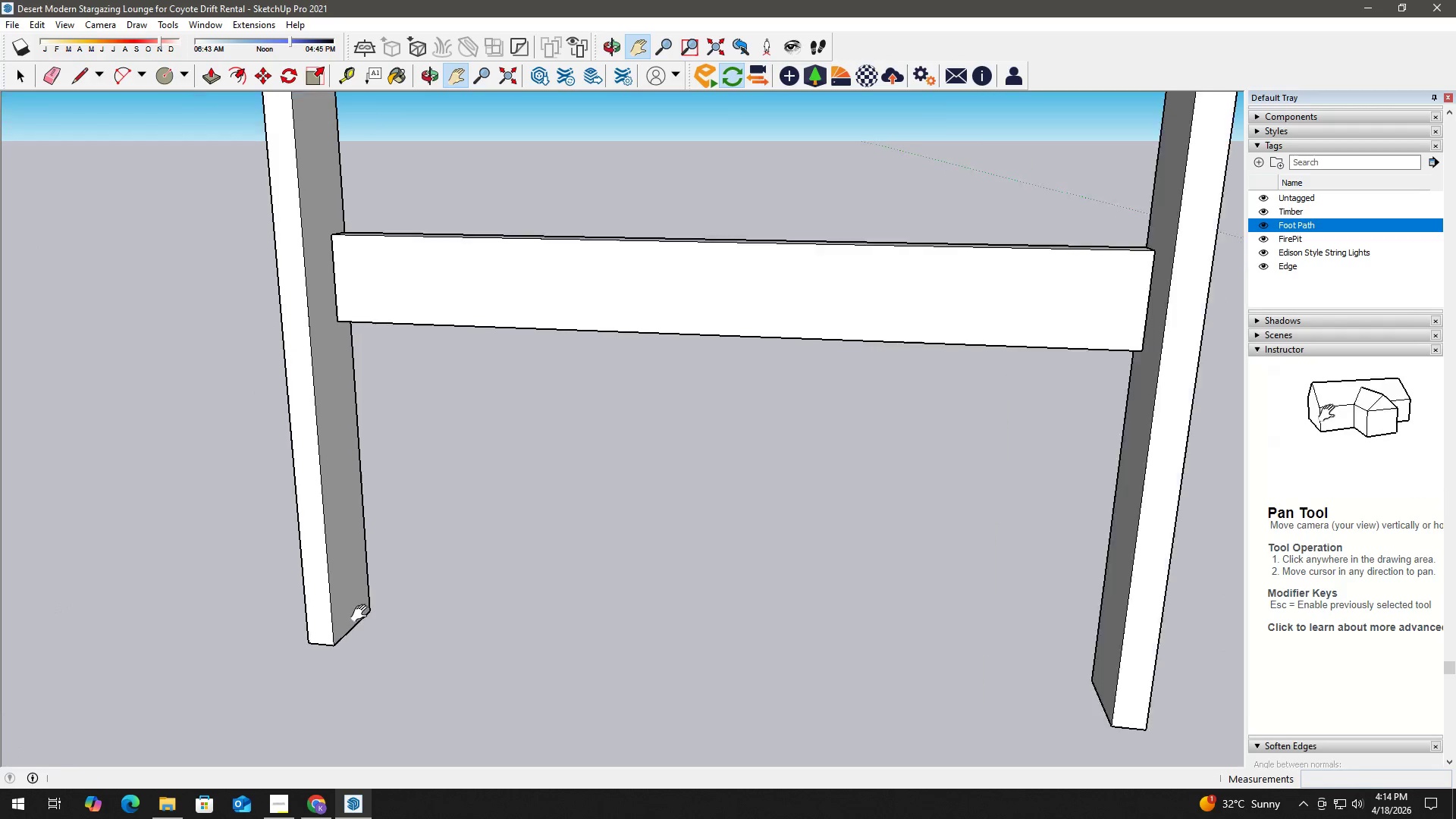 
left_click_drag(start_coordinate=[356, 623], to_coordinate=[356, 612])
 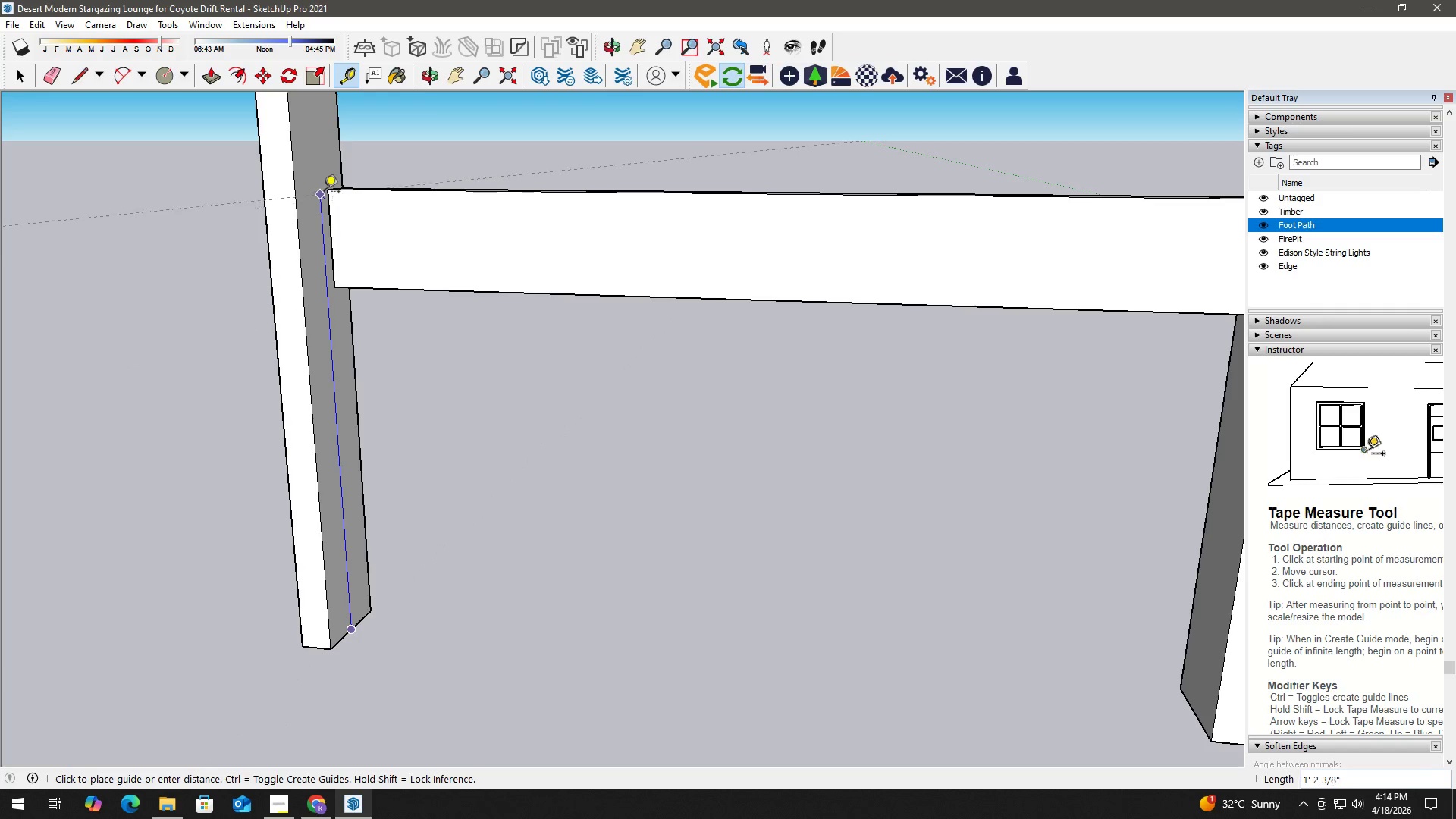 
left_click([324, 190])
 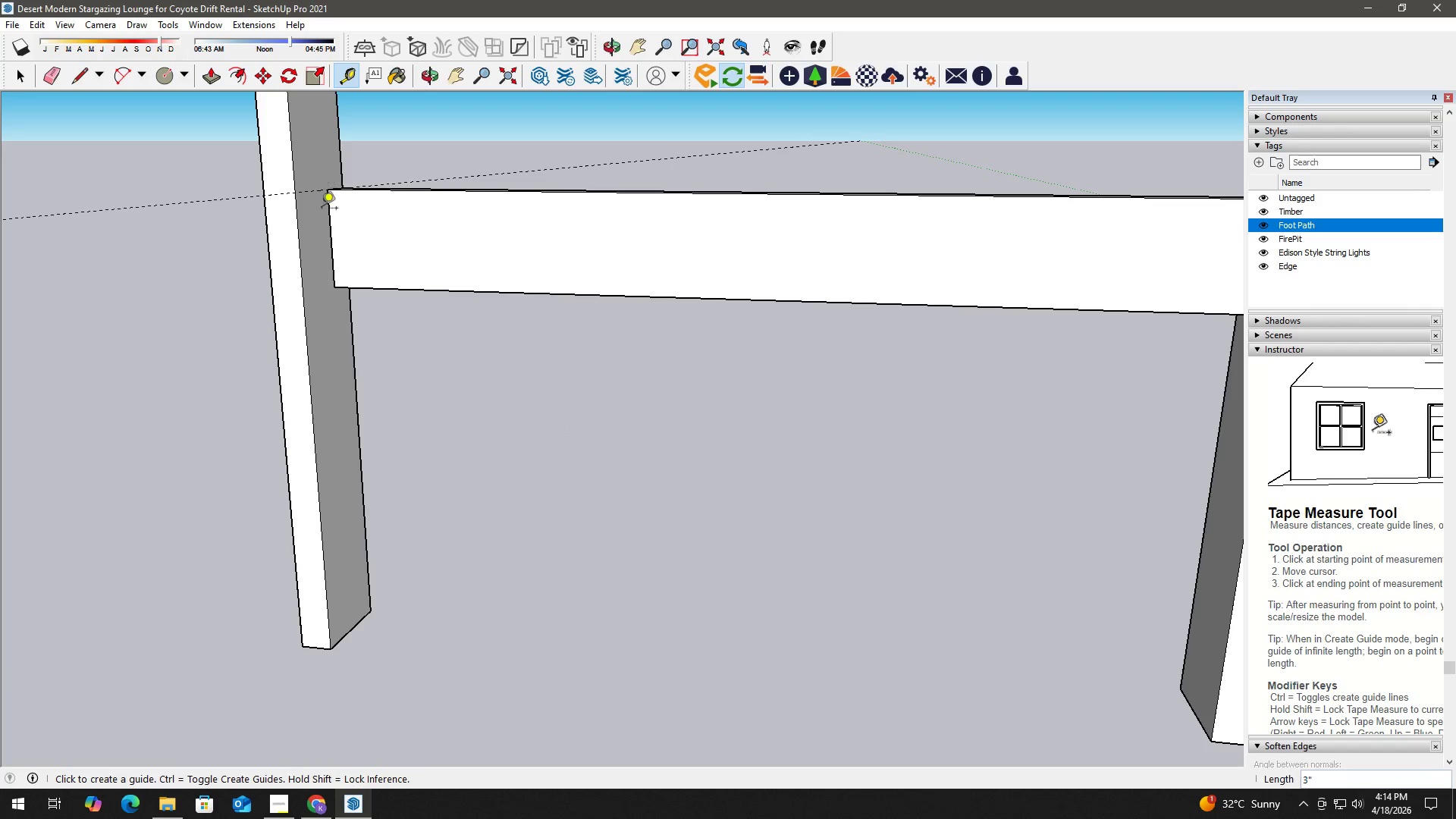 
key(Space)
 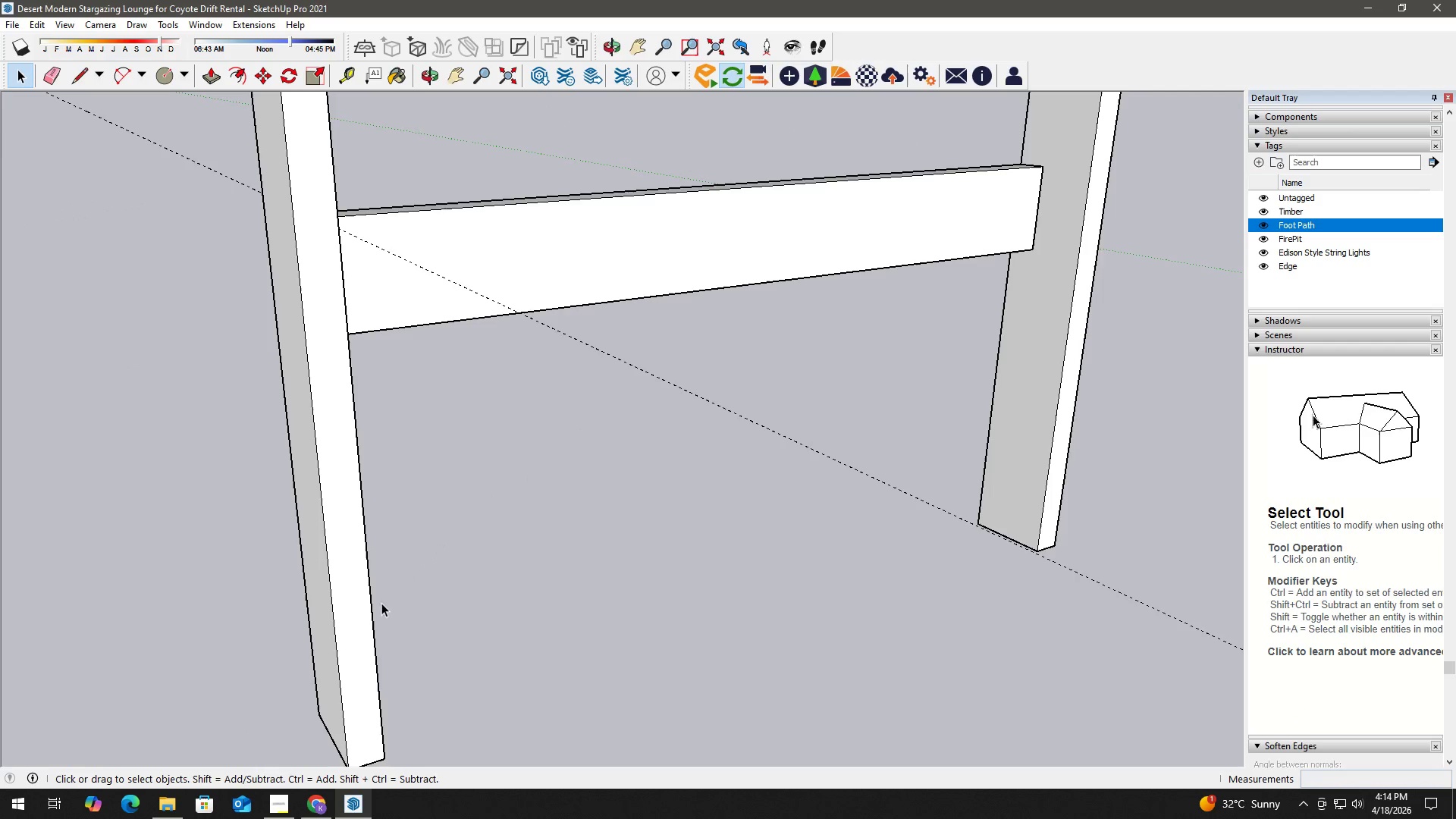 
key(H)
 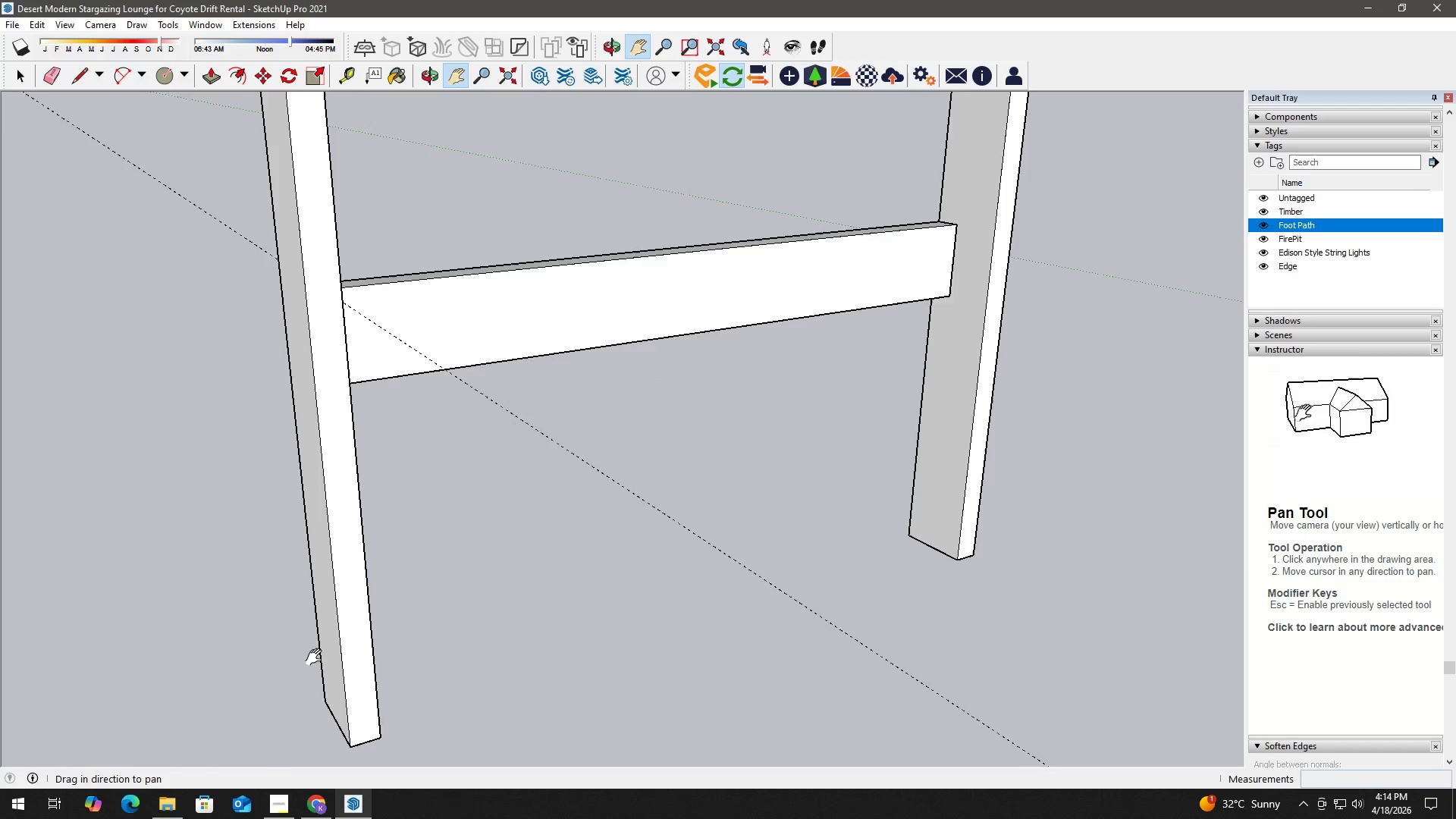 
left_click_drag(start_coordinate=[317, 657], to_coordinate=[346, 590])
 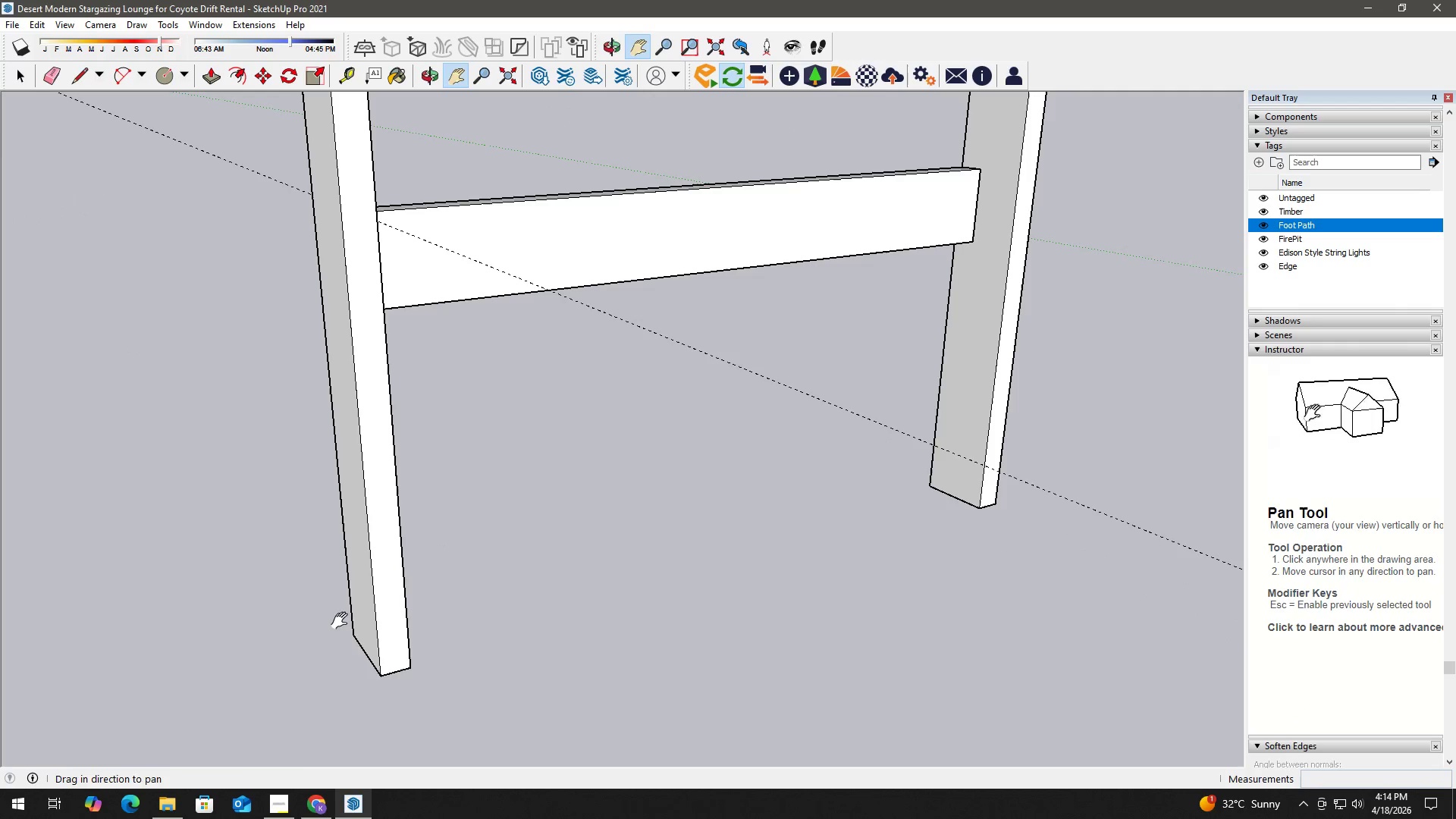 
scroll: coordinate [359, 627], scroll_direction: down, amount: 2.0
 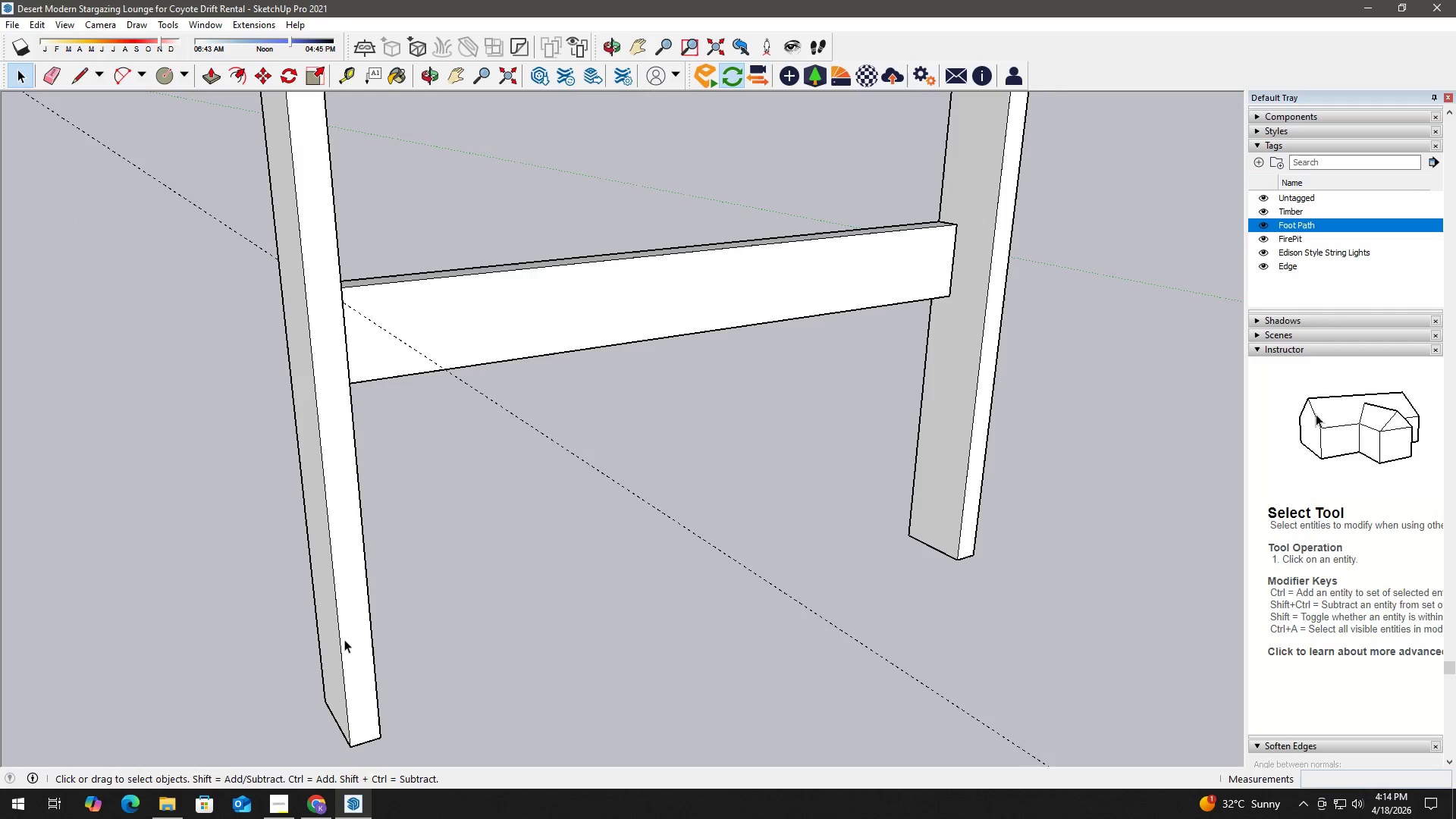 
key(Space)
 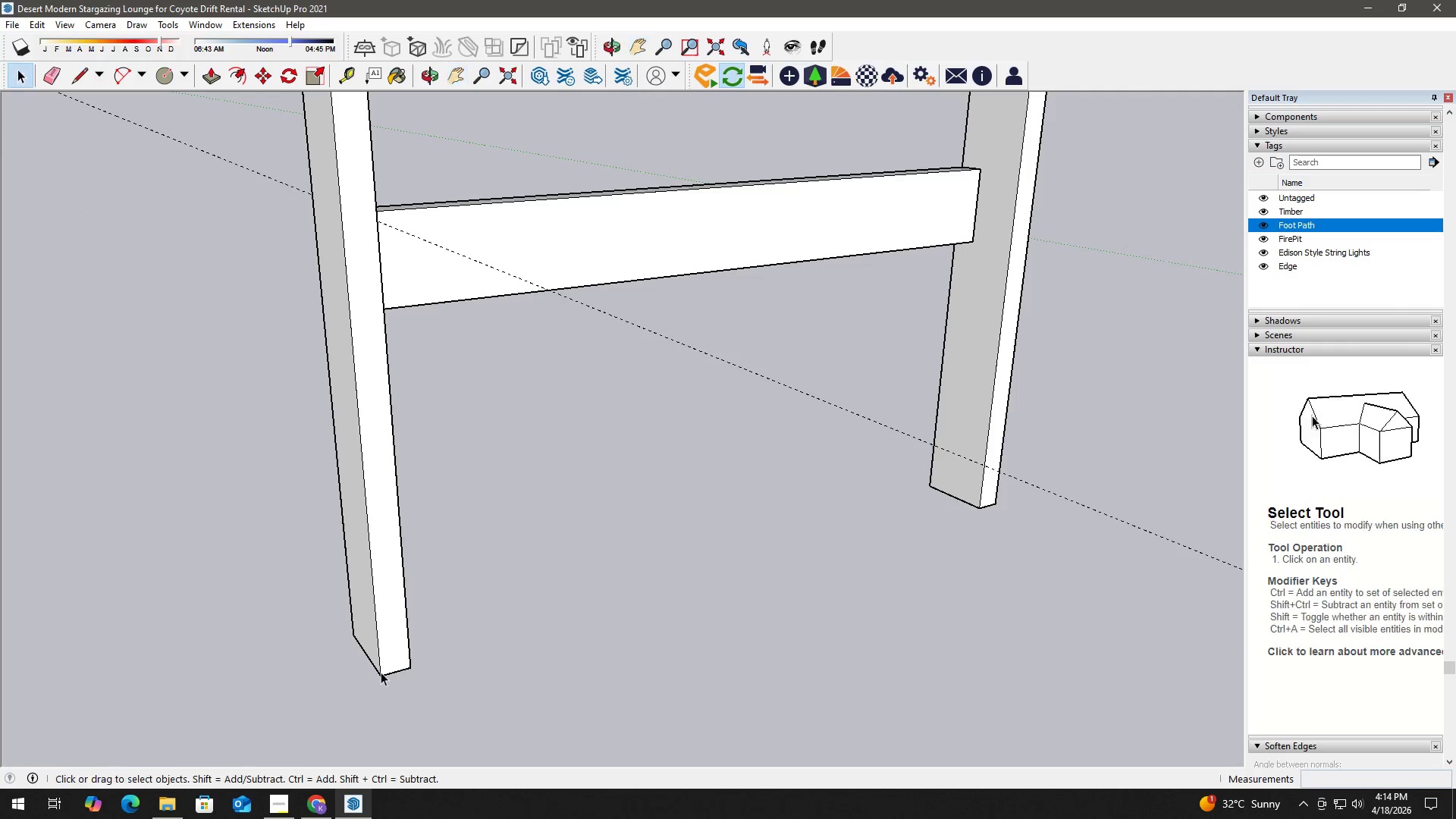 
key(T)
 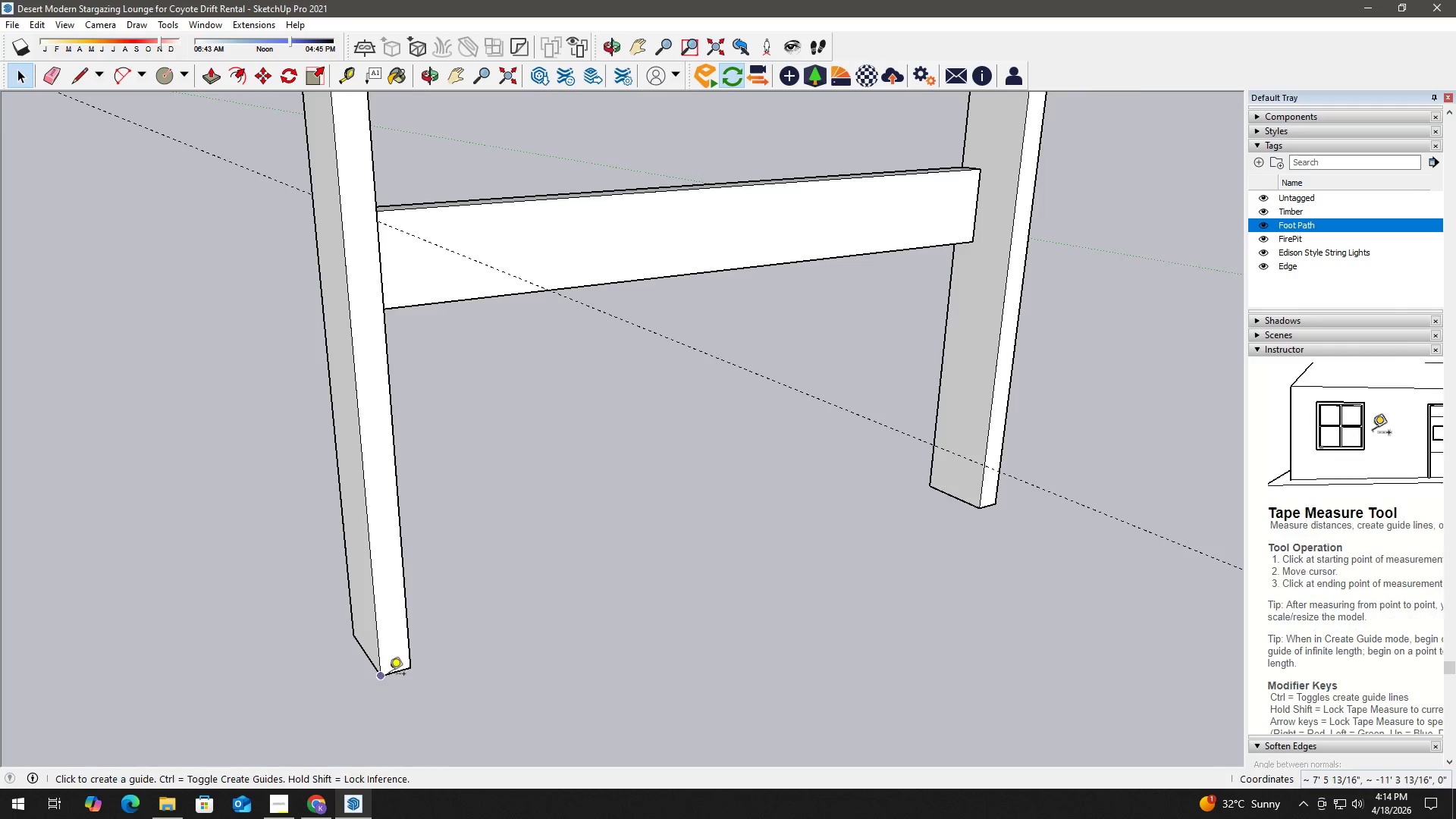 
left_click_drag(start_coordinate=[397, 670], to_coordinate=[395, 663])
 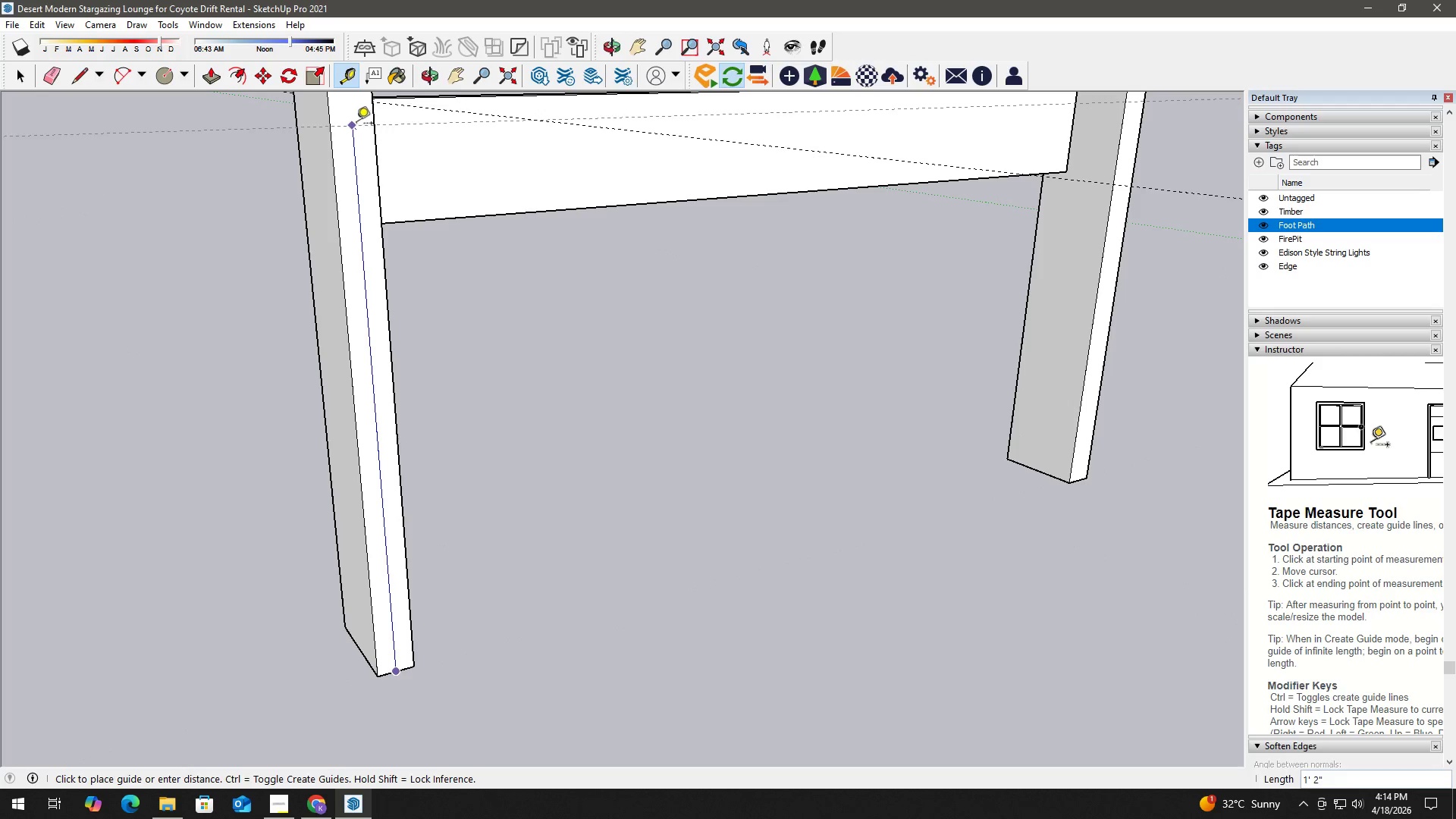 
scroll: coordinate [395, 672], scroll_direction: up, amount: 2.0
 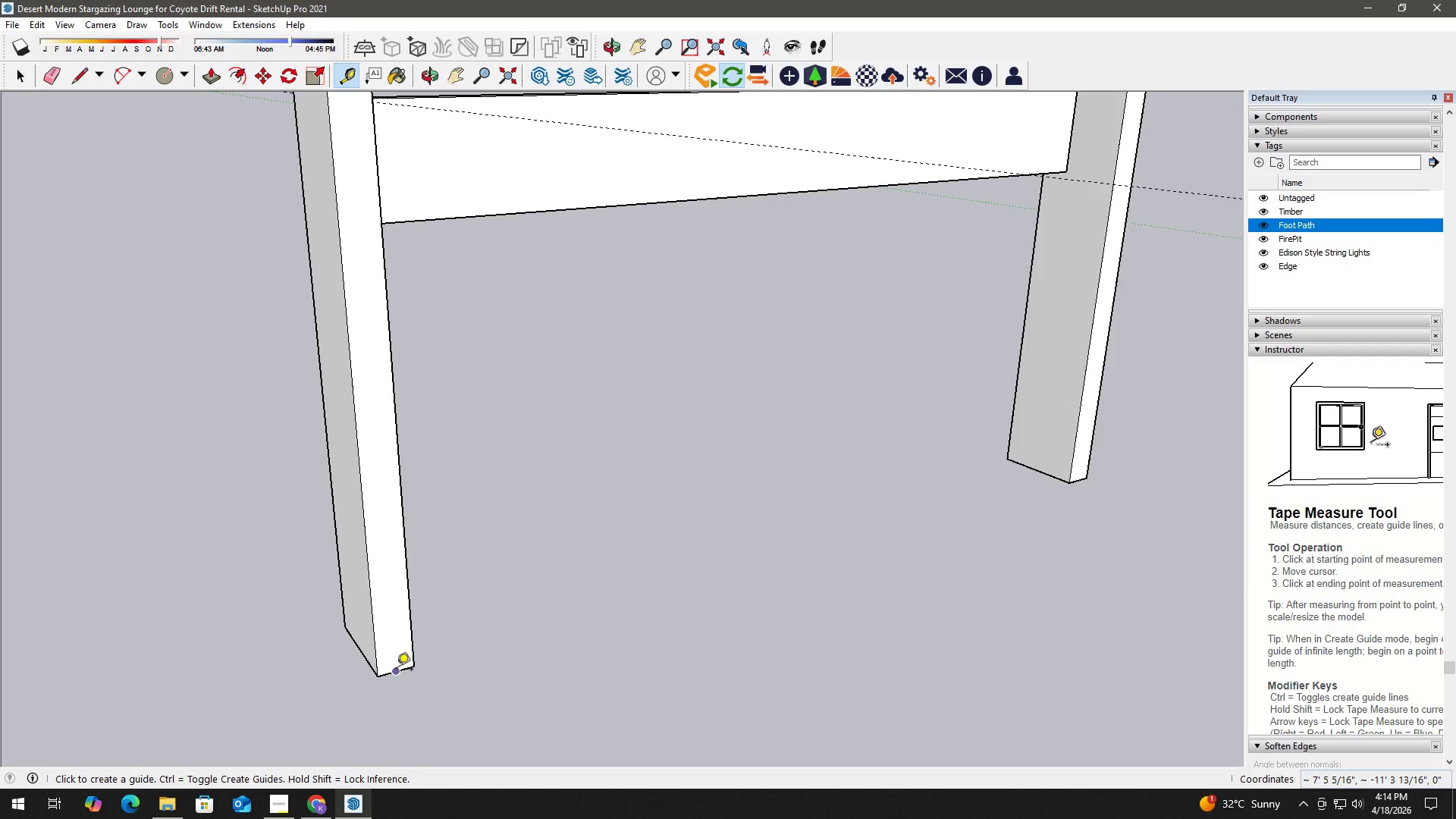 
key(Shift+ShiftLeft)
 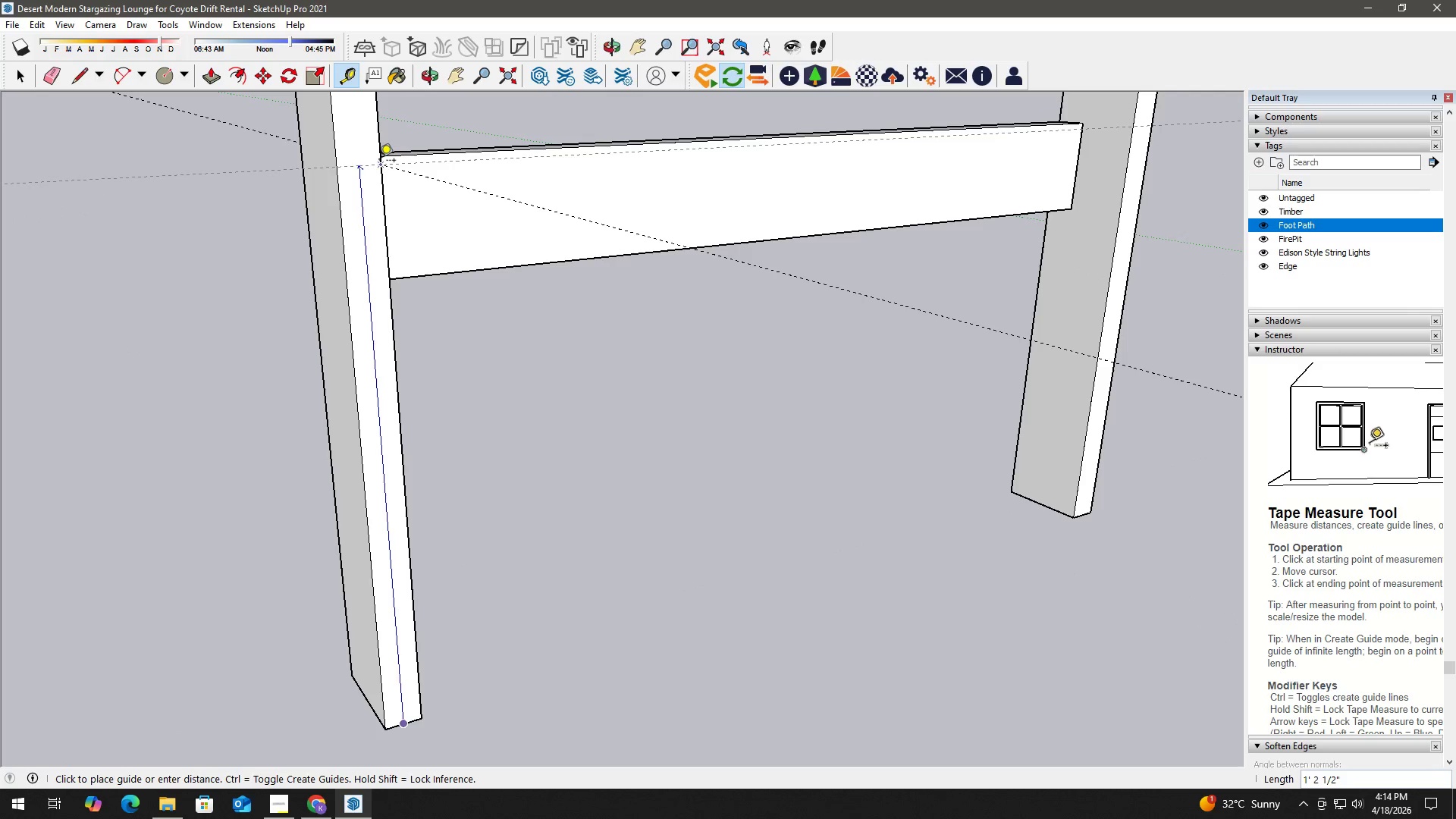 
left_click([379, 162])
 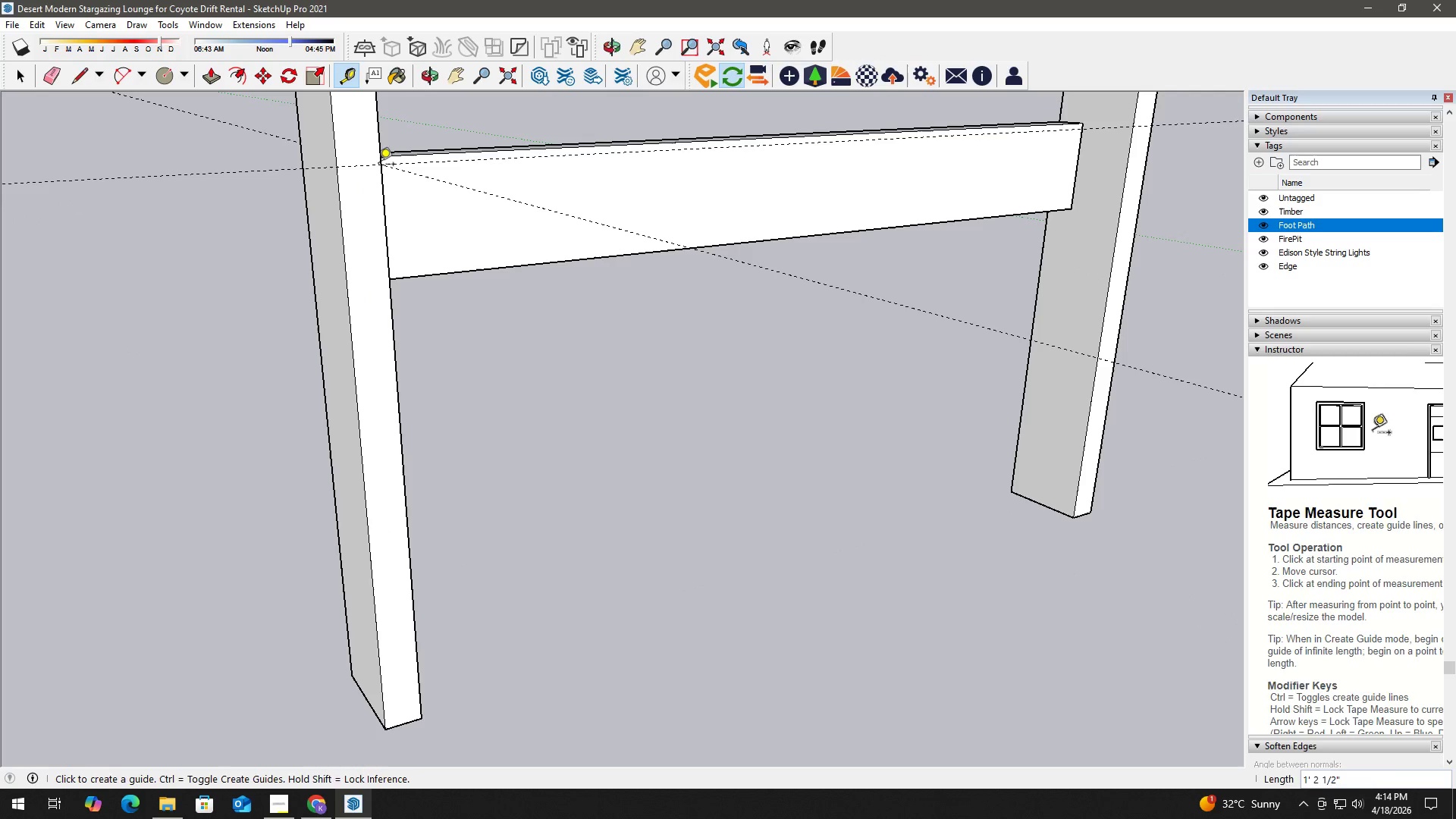 
key(Space)
 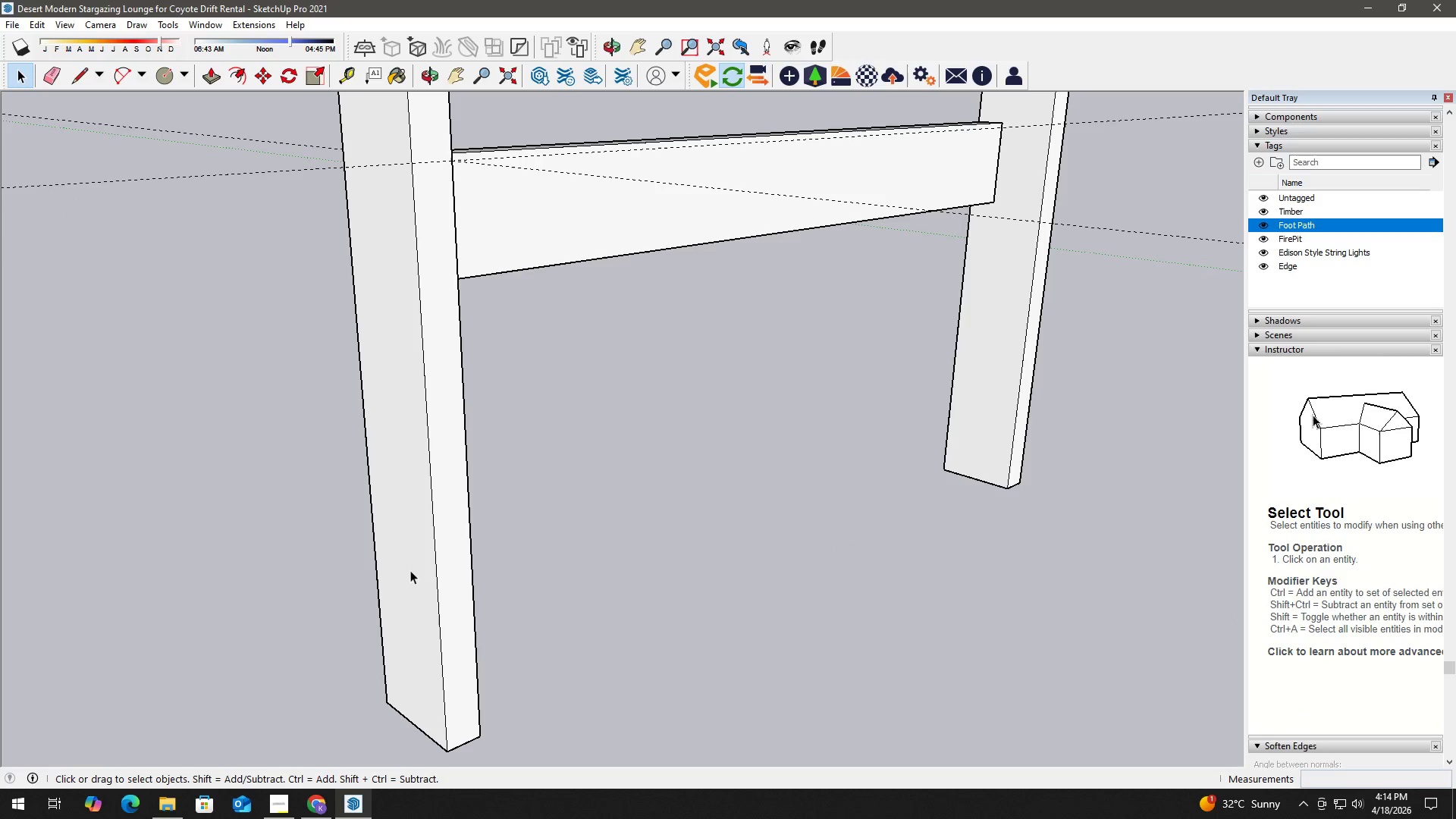 
key(T)
 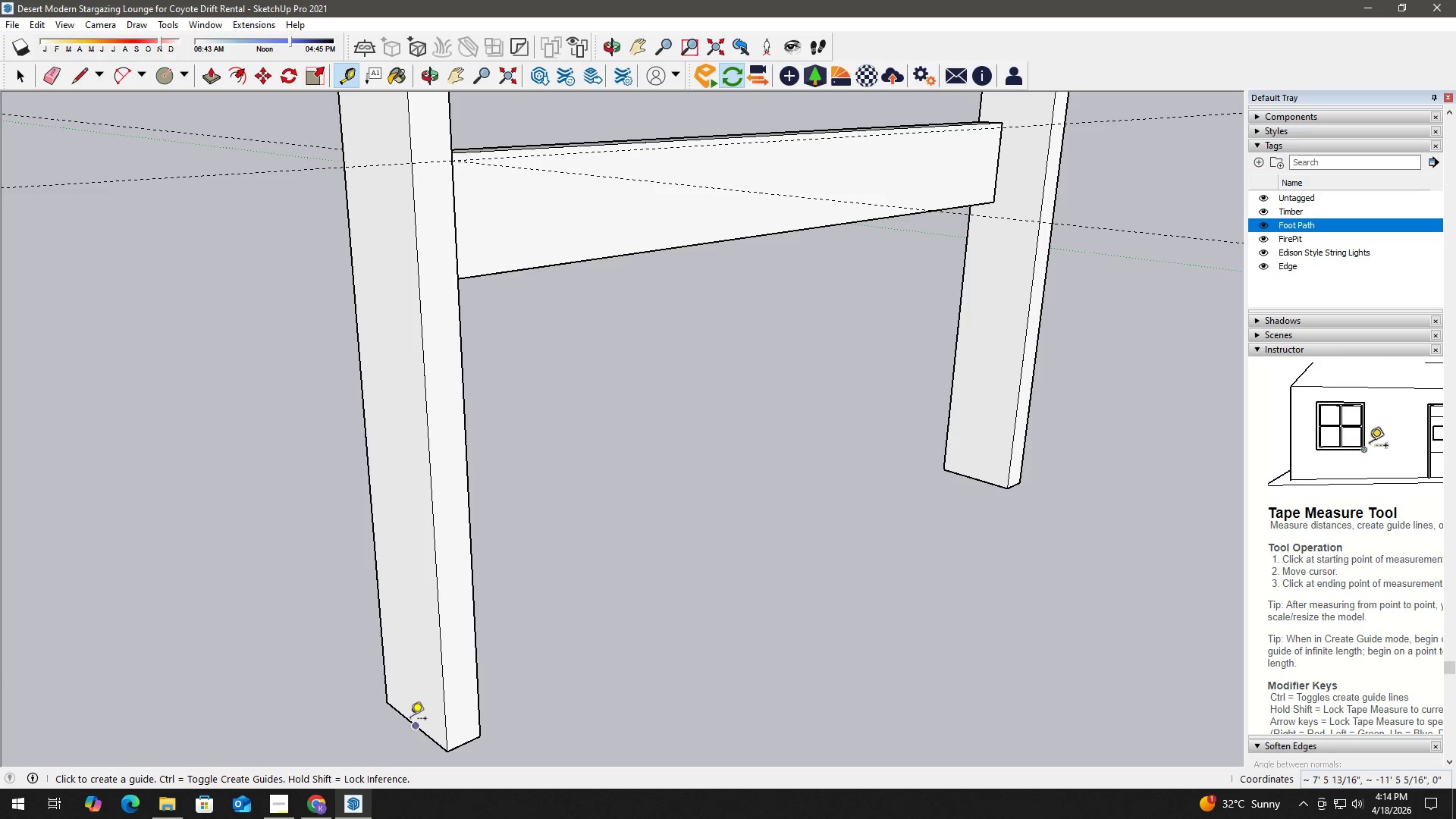 
left_click_drag(start_coordinate=[410, 721], to_coordinate=[410, 716])
 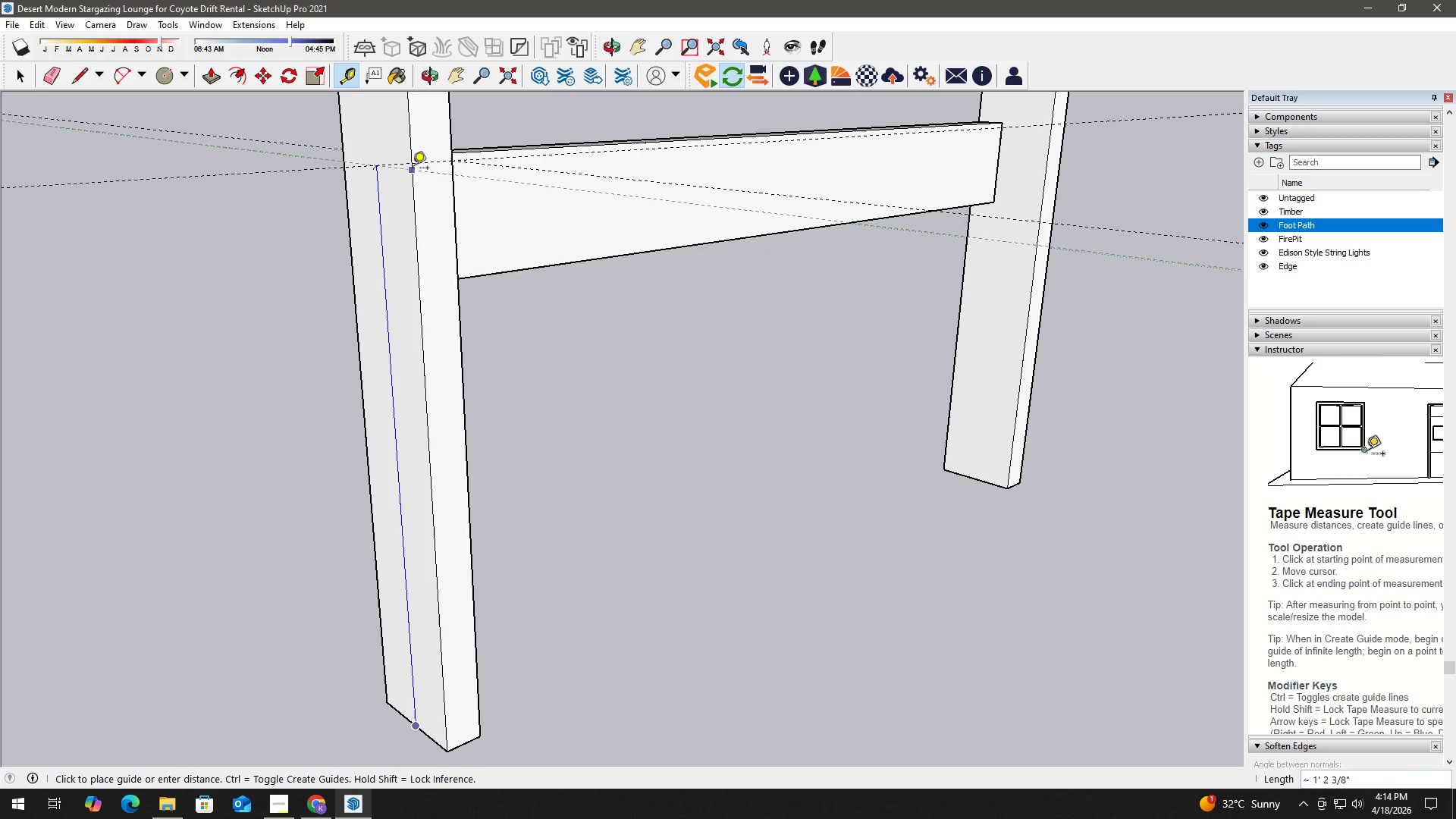 
left_click([413, 164])
 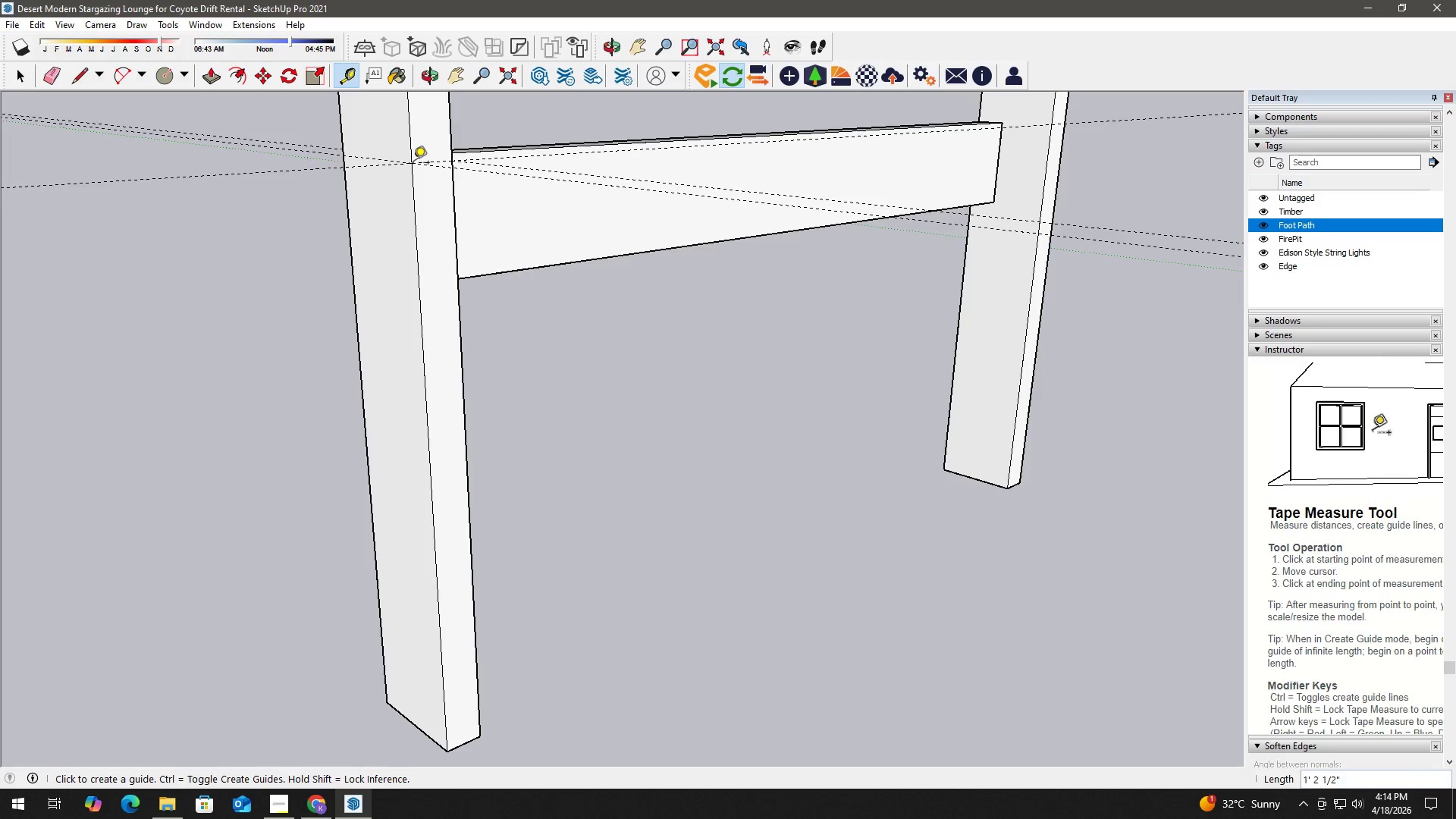 
key(Space)
 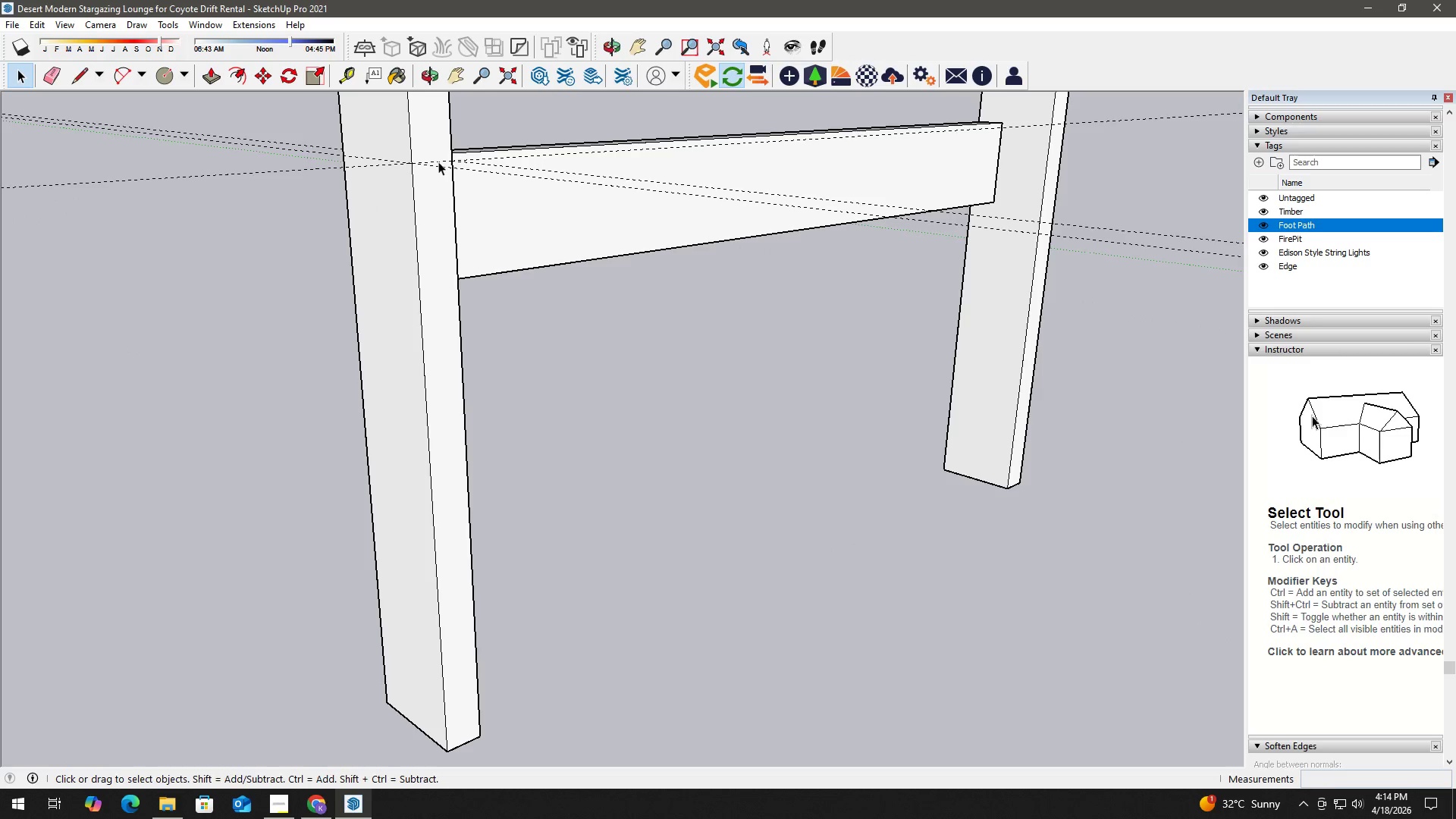 
key(T)
 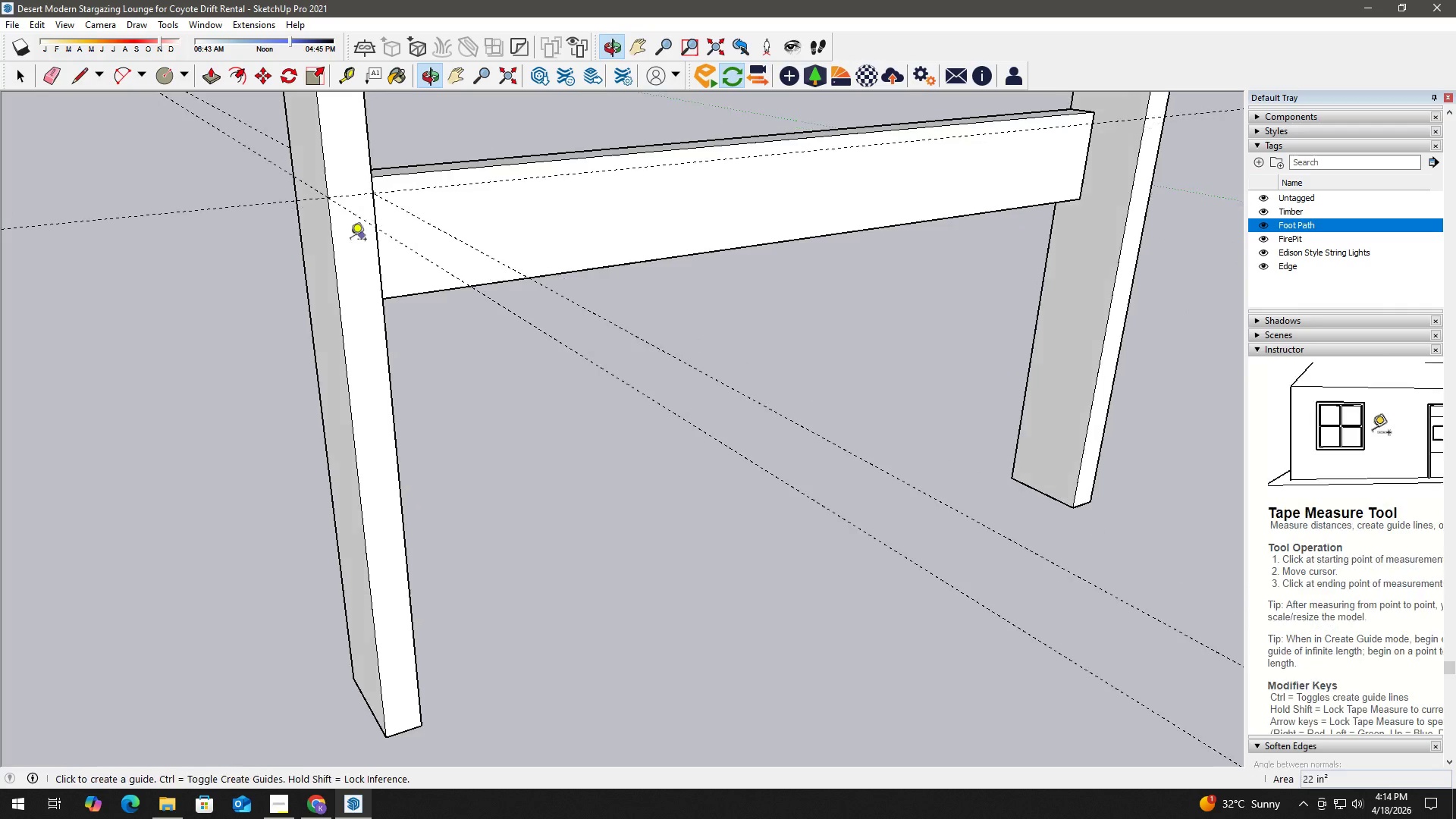 
scroll: coordinate [366, 197], scroll_direction: up, amount: 2.0
 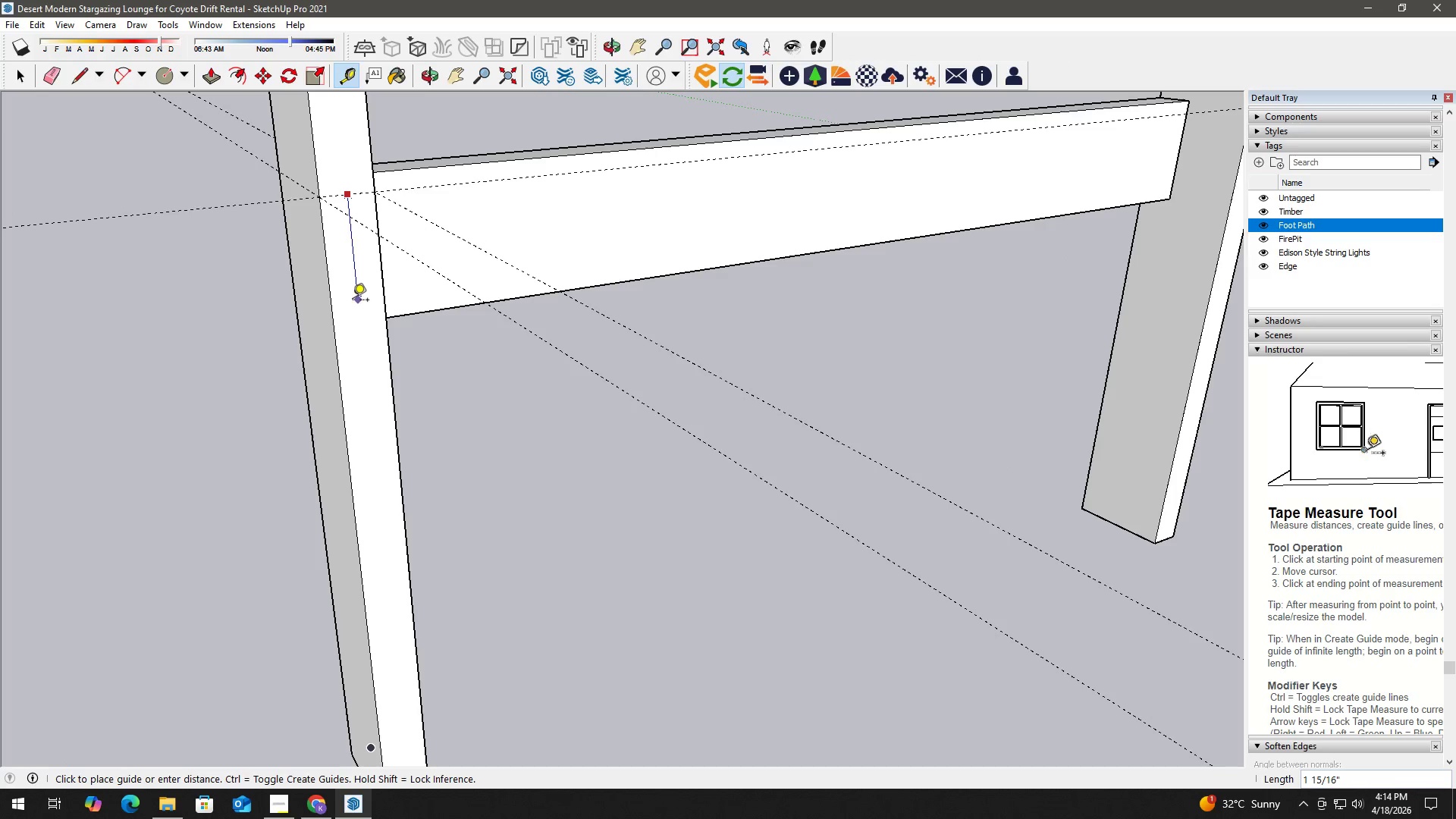 
hold_key(key=Space, duration=1.48)
 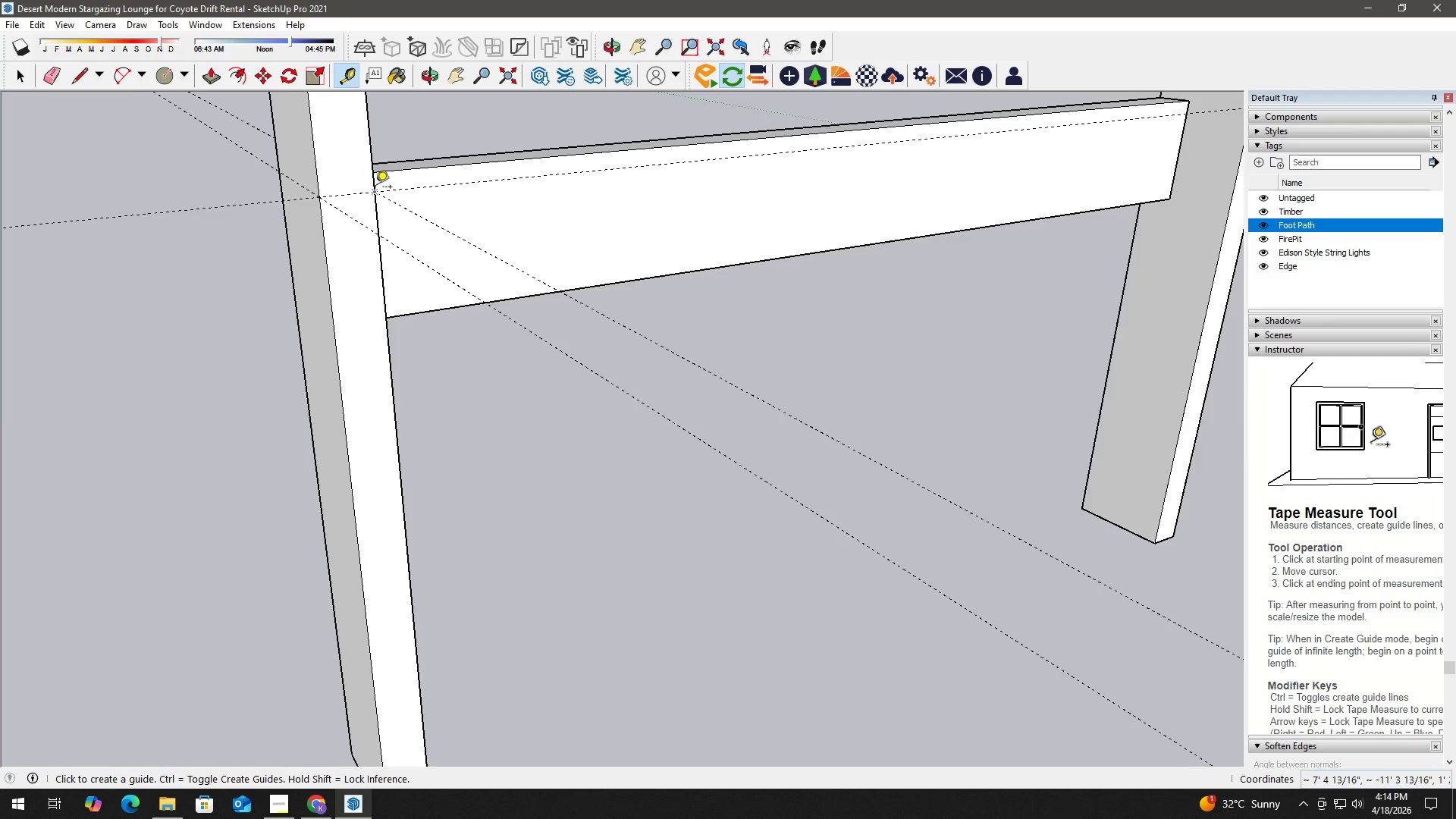 
type(tt)
 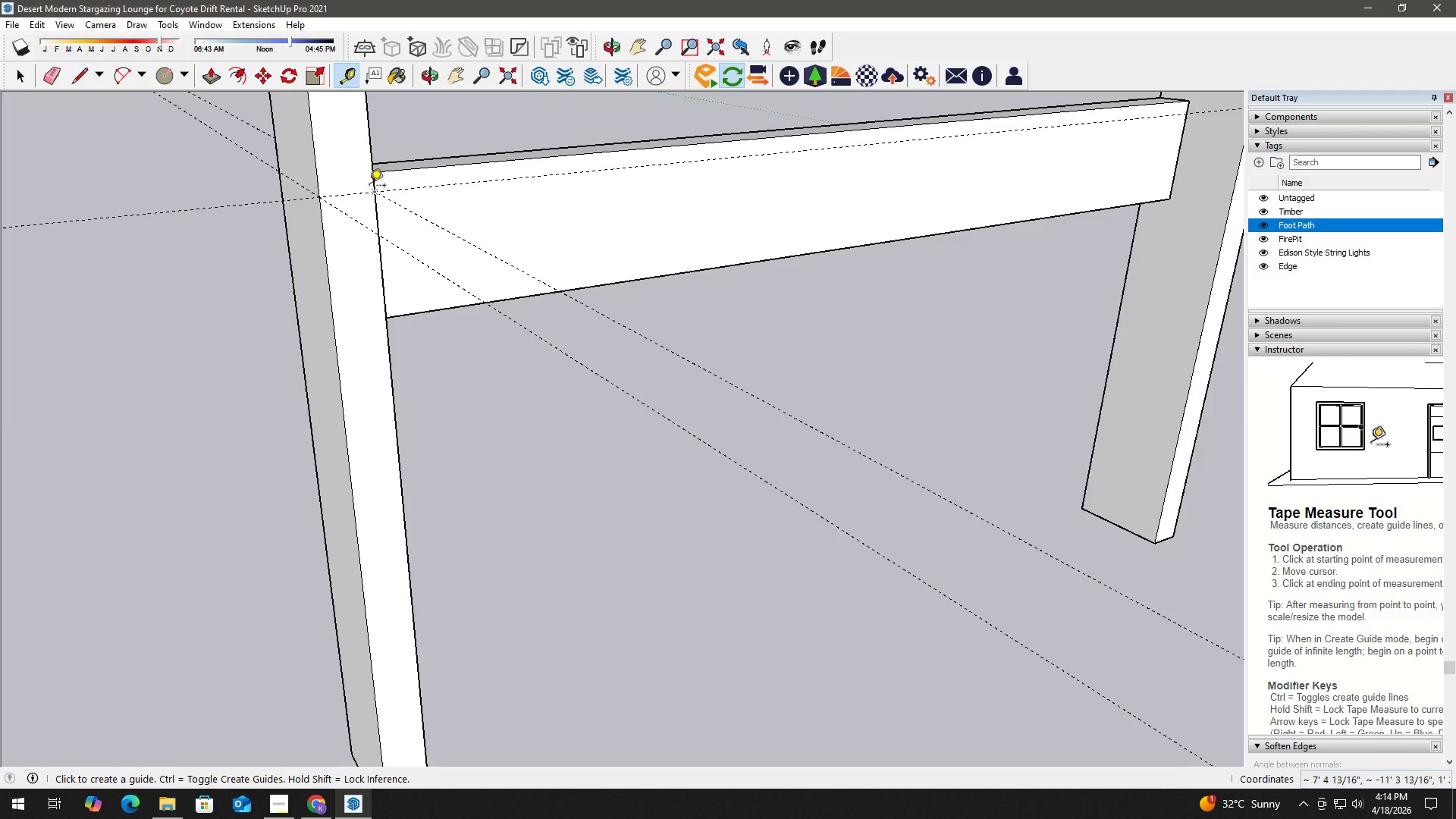 
left_click([428, 184])
 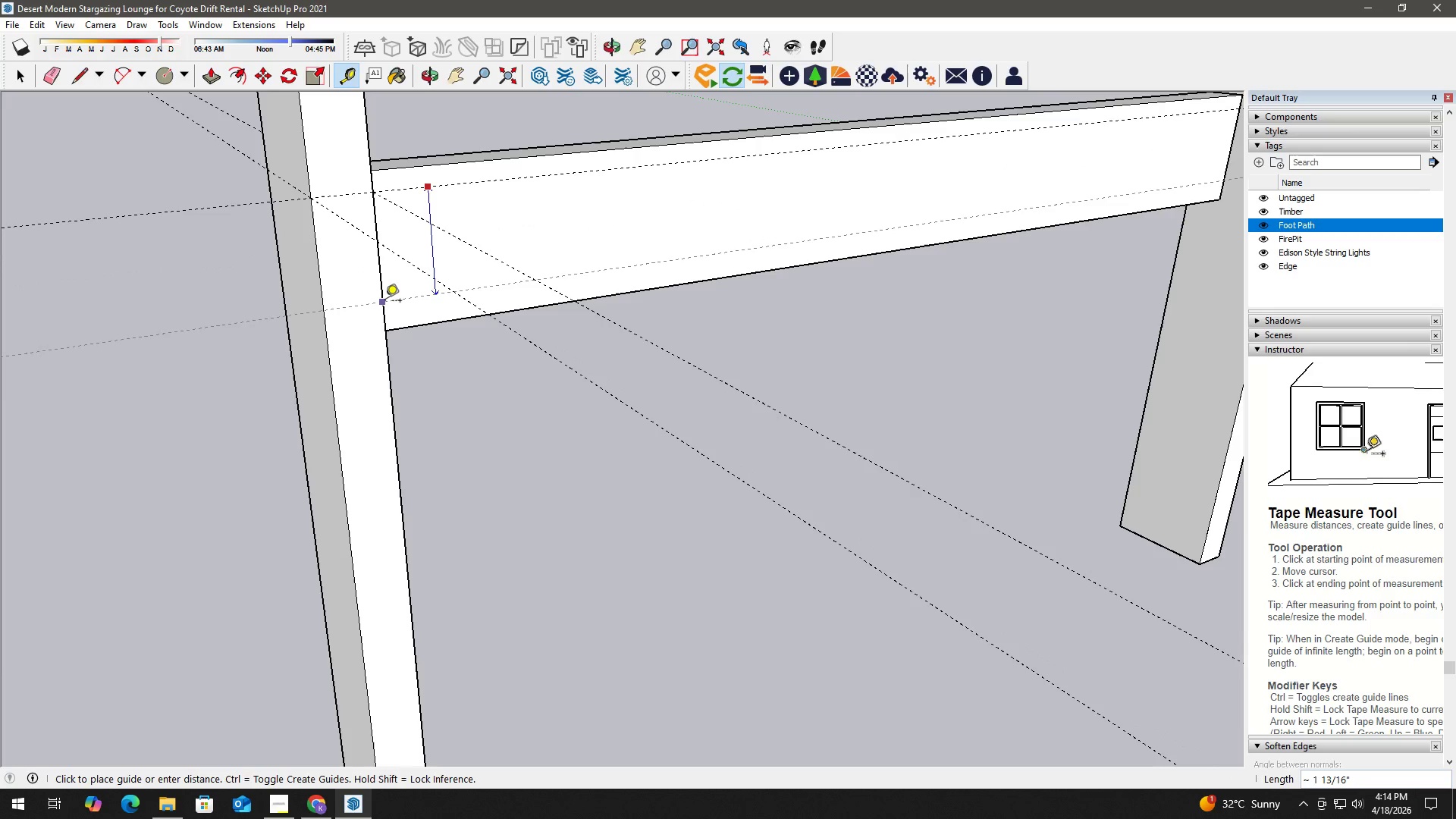 
scroll: coordinate [390, 190], scroll_direction: up, amount: 1.0
 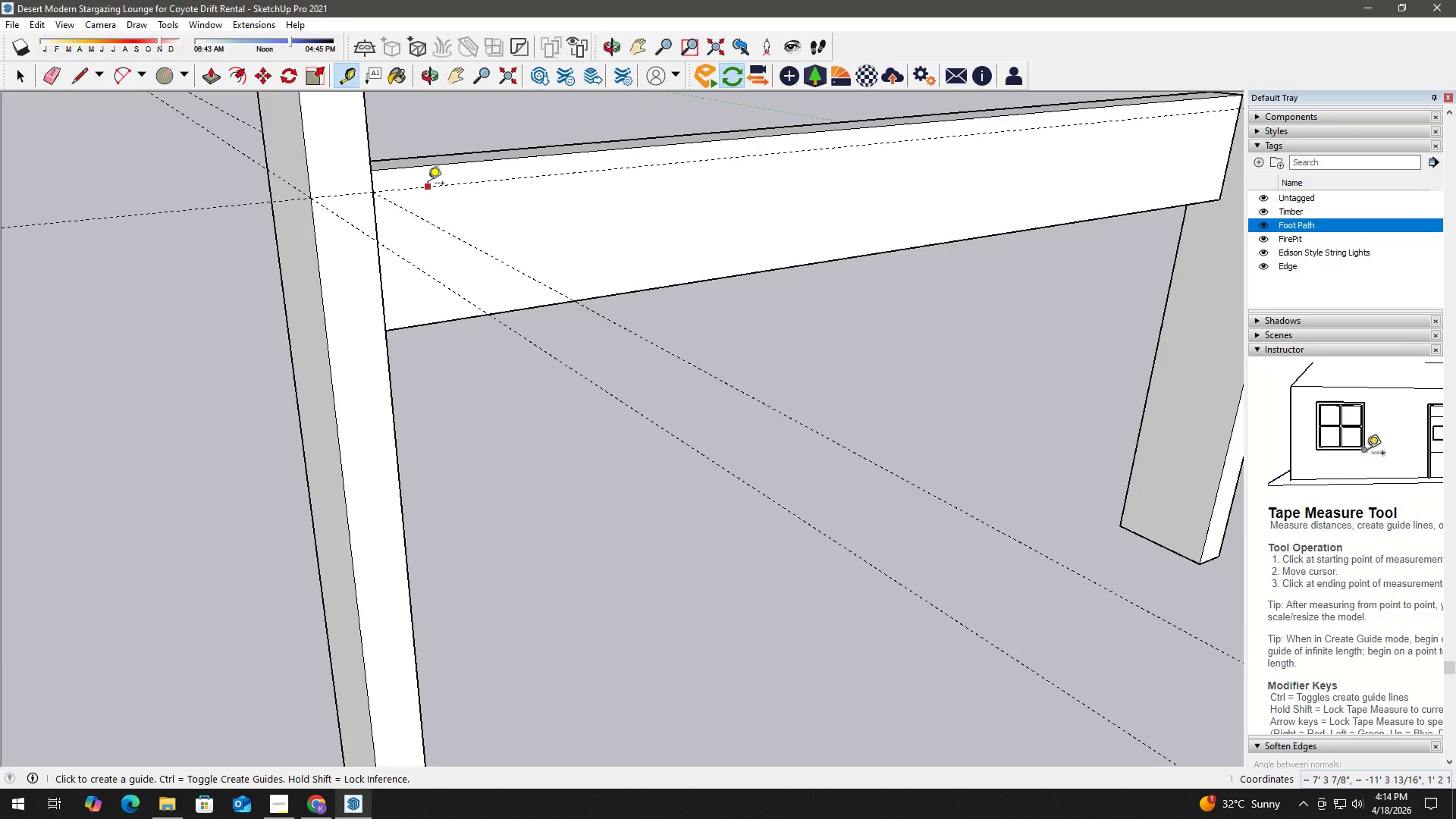 
key(Numpad3)
 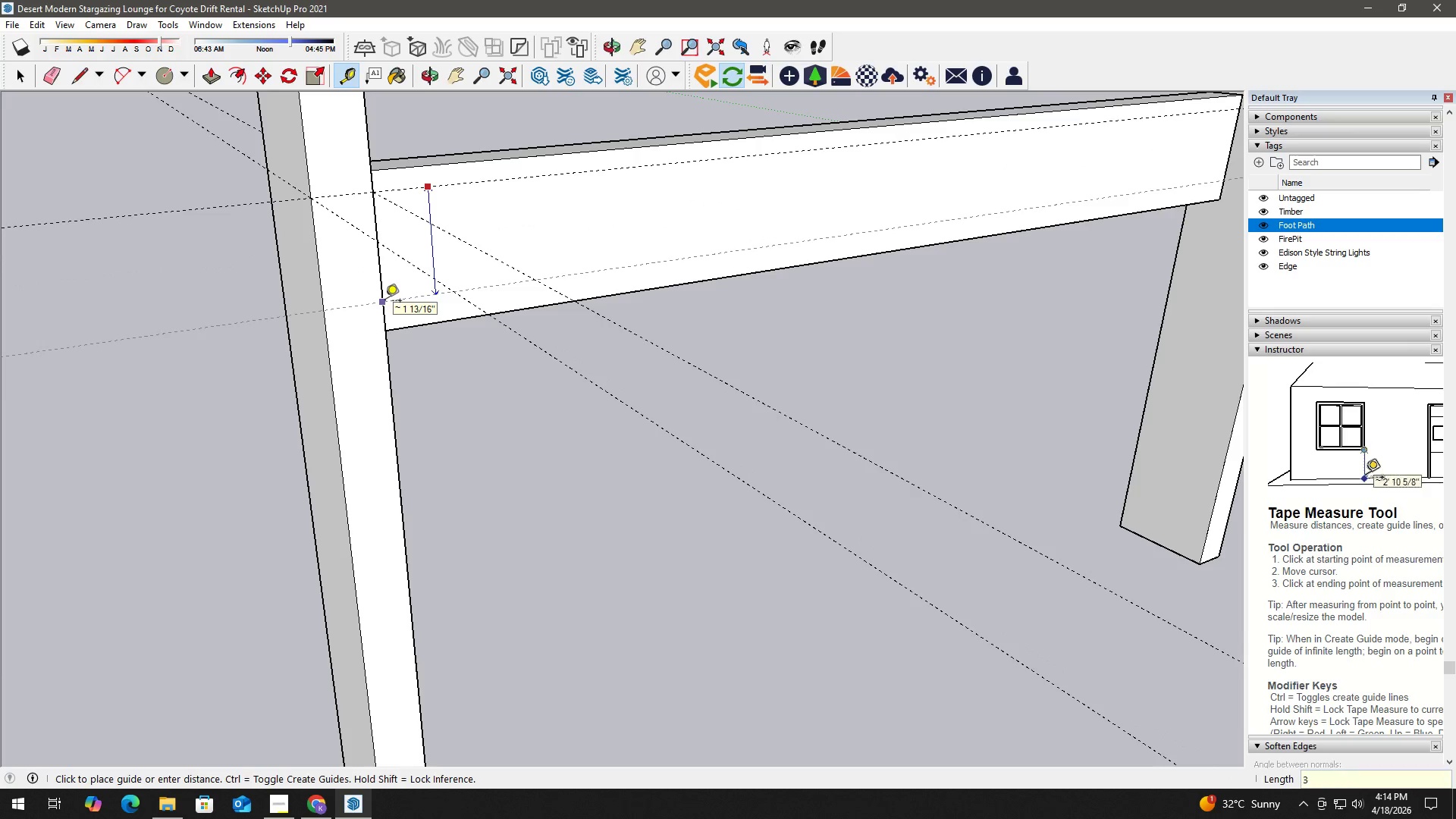 
key(NumpadEnter)
 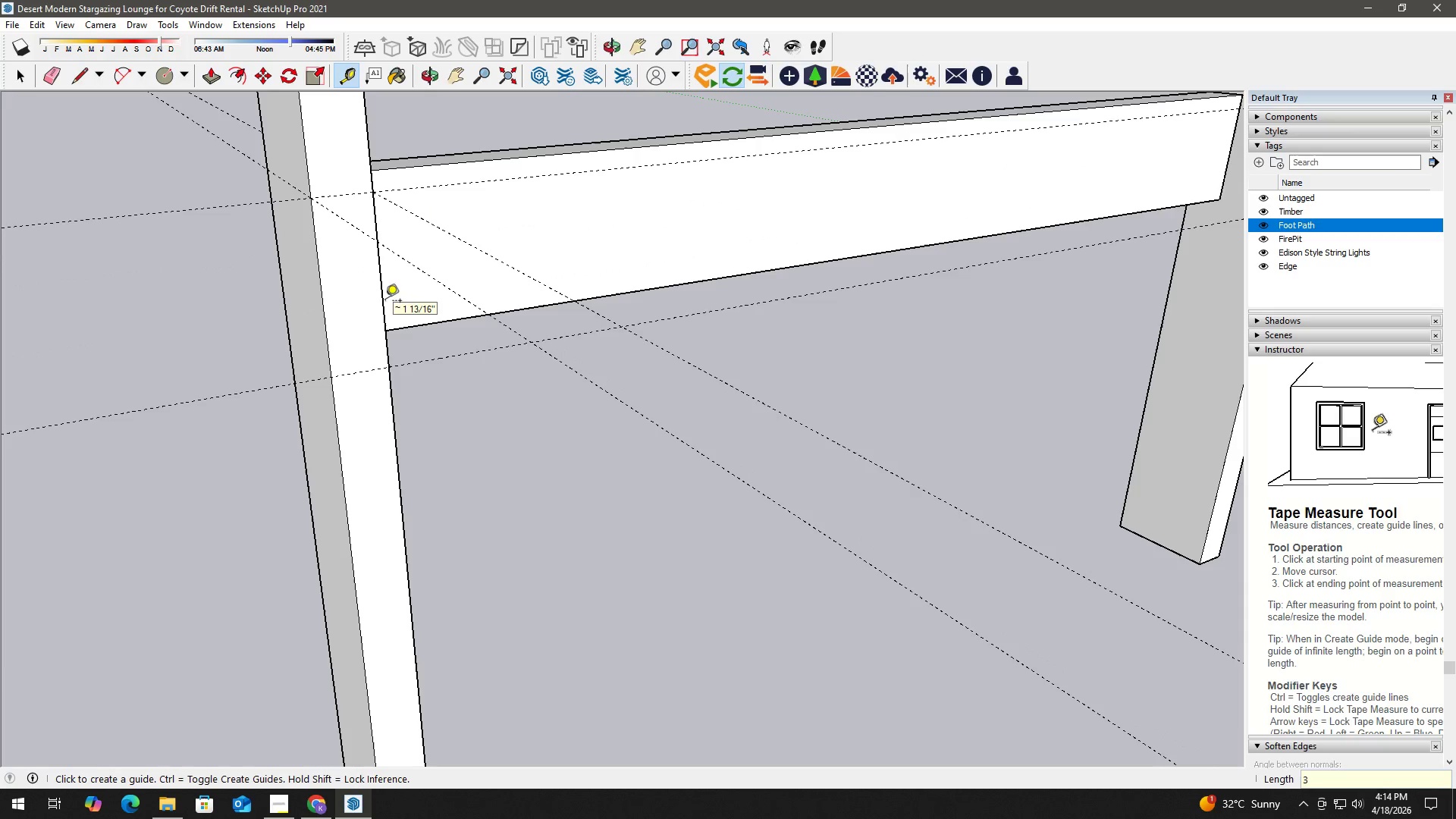 
key(Space)
 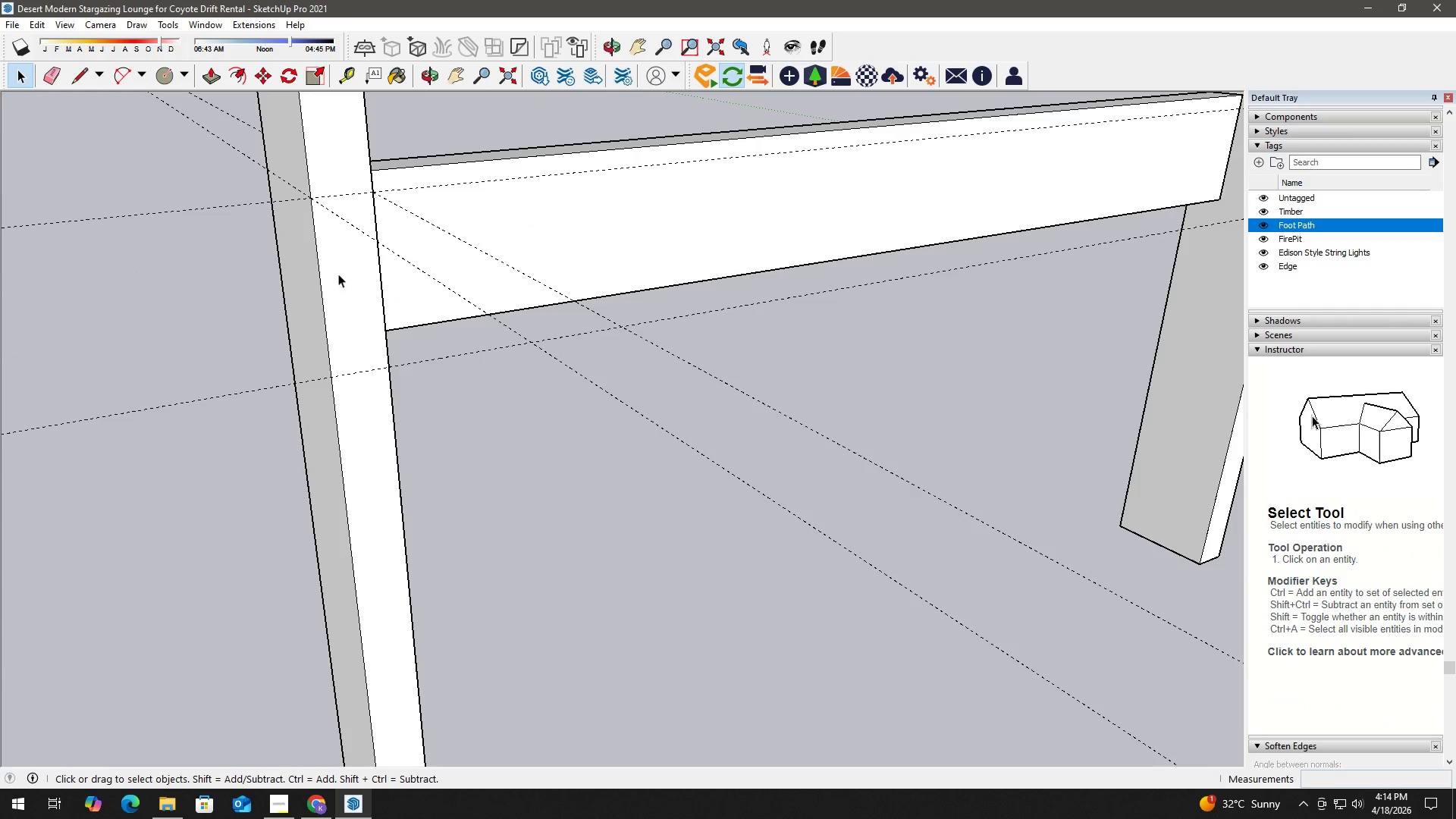 
key(R)
 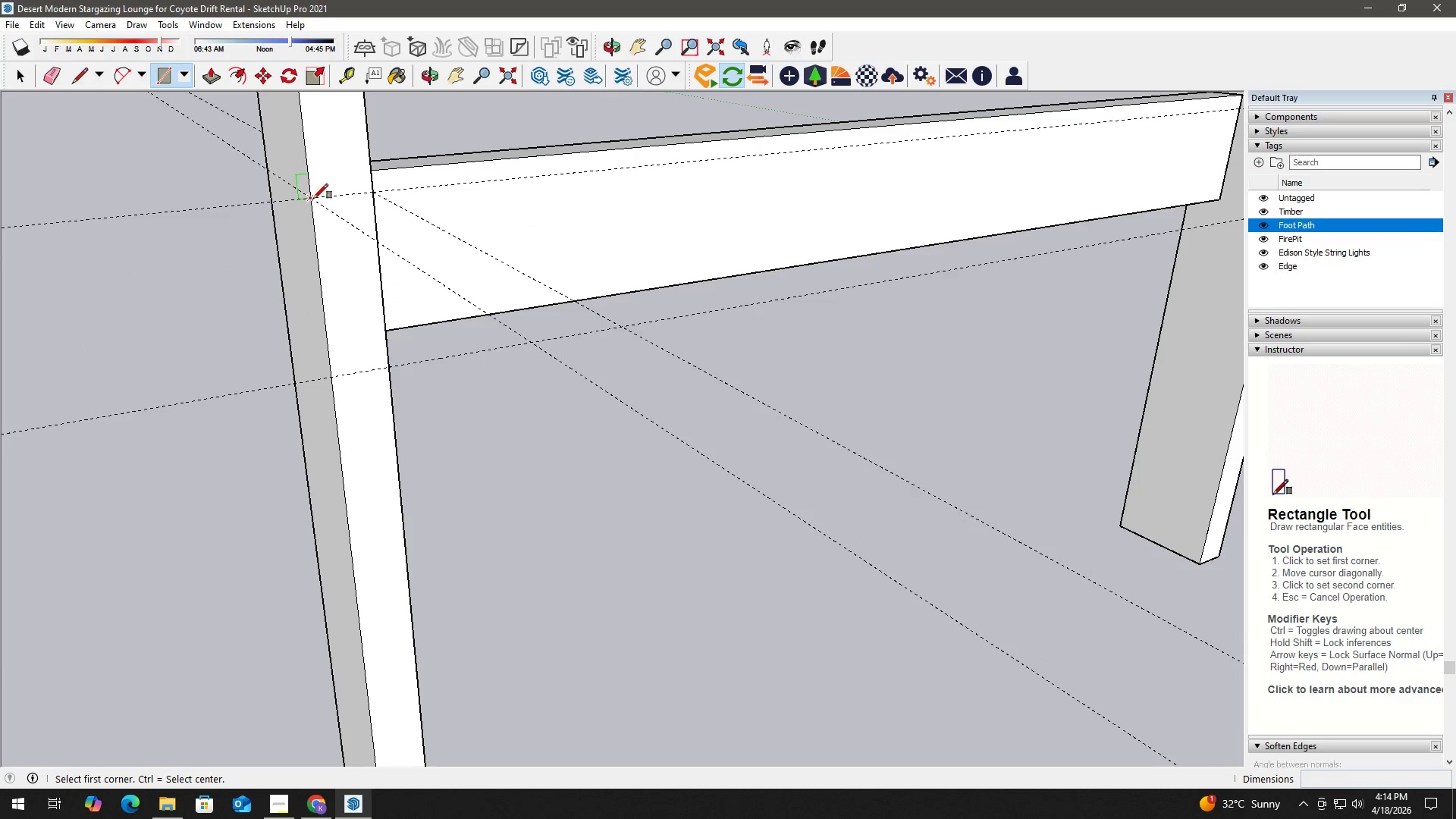 
left_click_drag(start_coordinate=[313, 199], to_coordinate=[316, 204])
 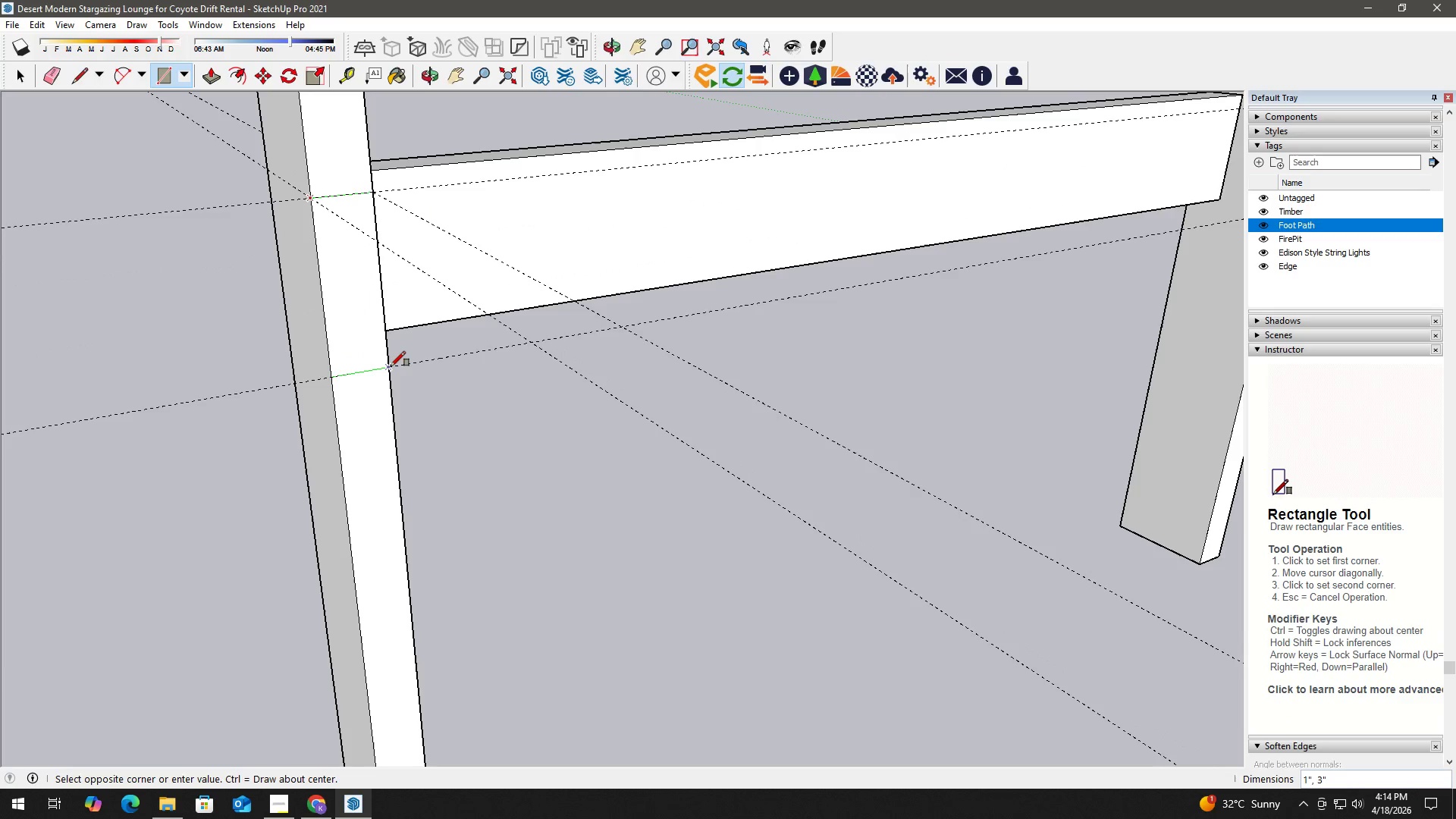 
left_click([391, 366])
 